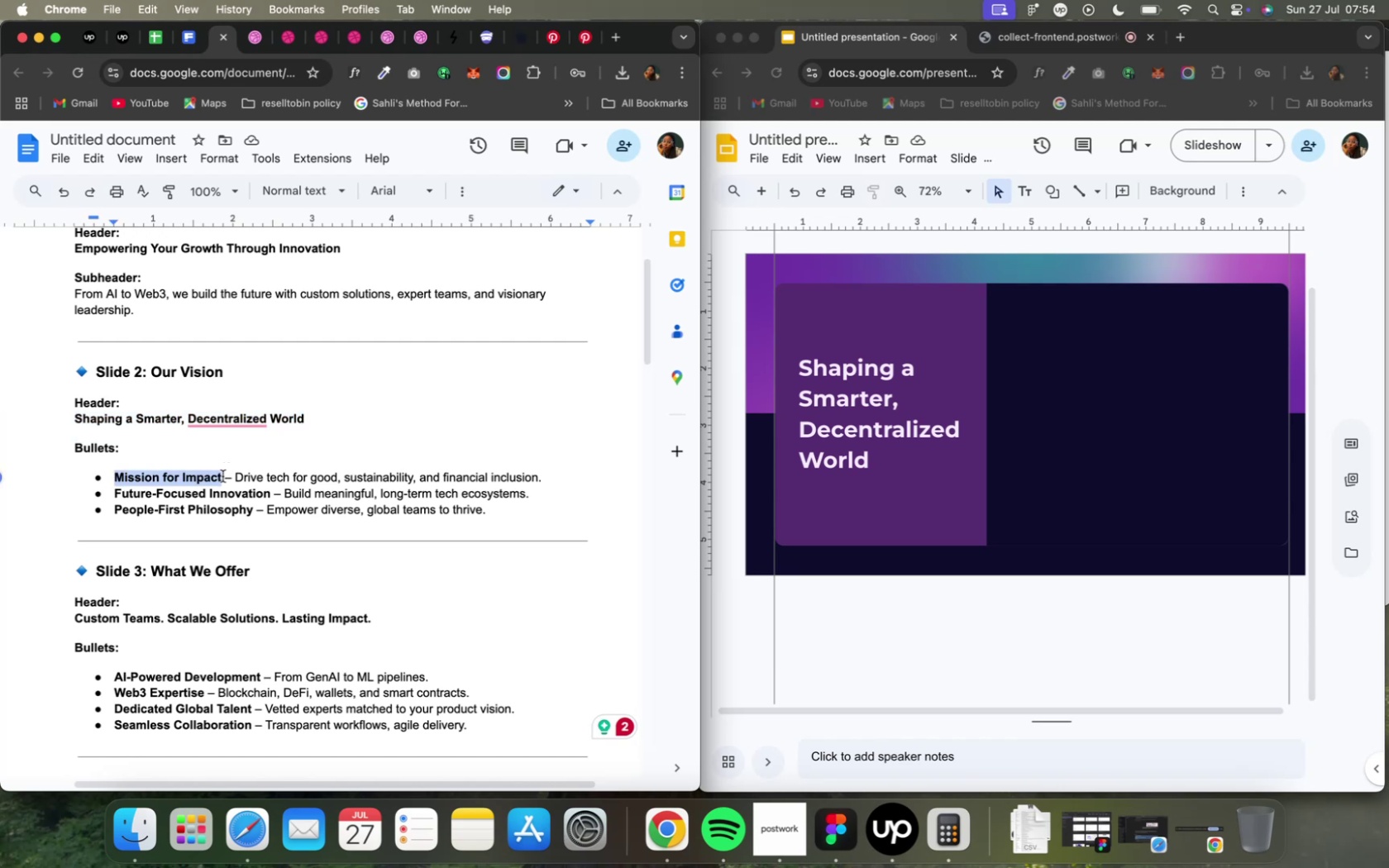 
key(Meta+C)
 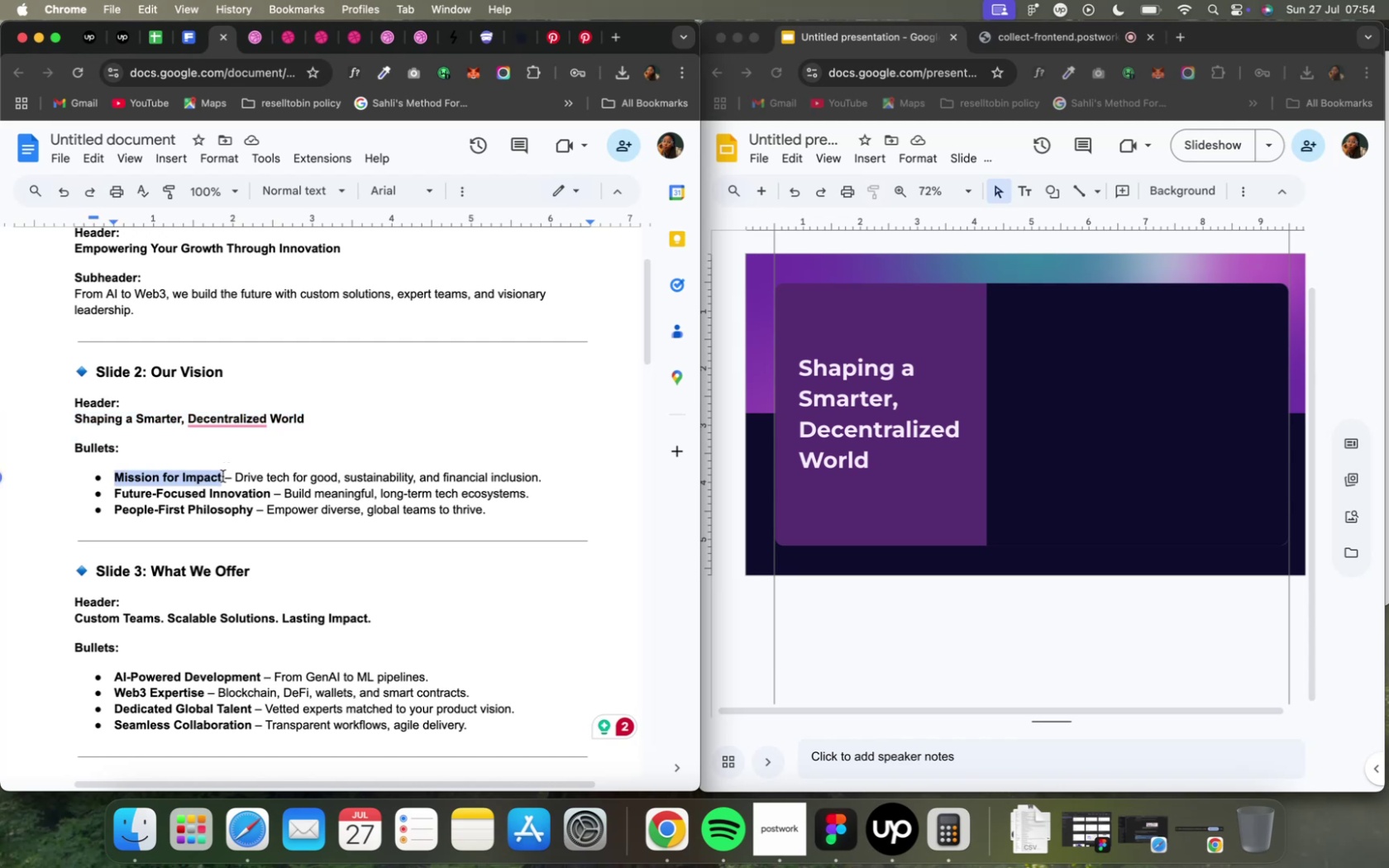 
key(Meta+C)
 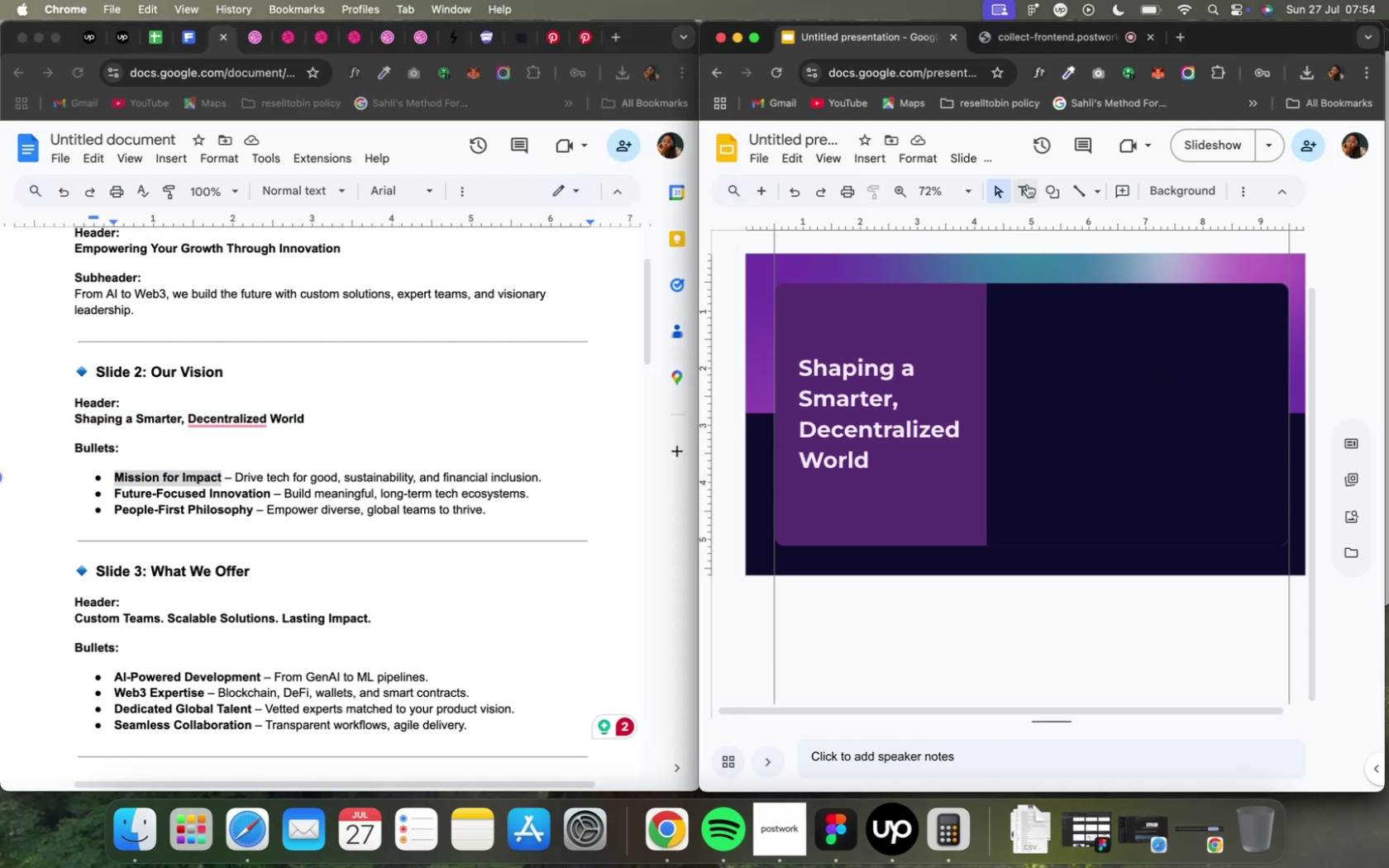 
wait(7.13)
 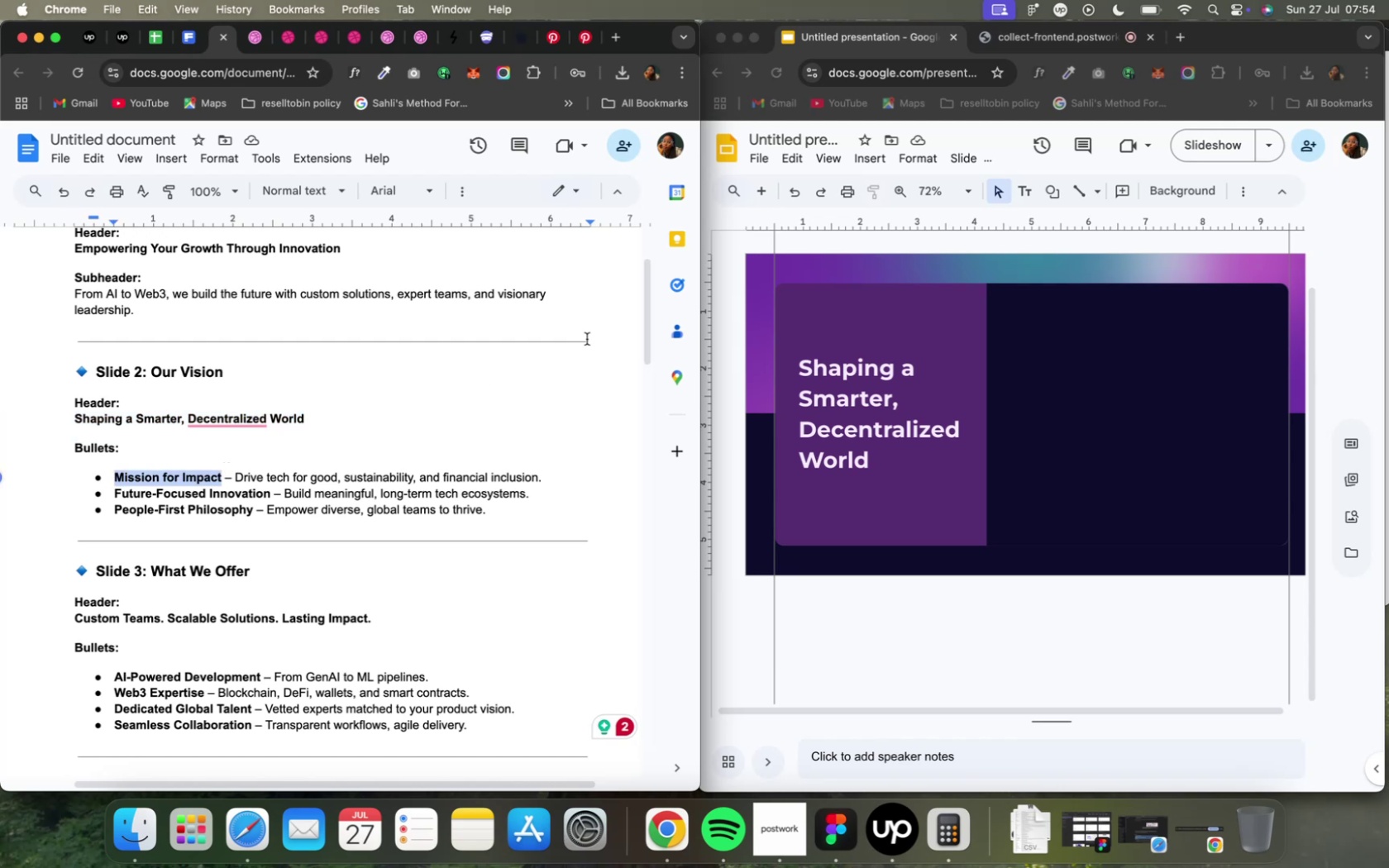 
left_click_drag(start_coordinate=[1006, 335], to_coordinate=[1123, 355])
 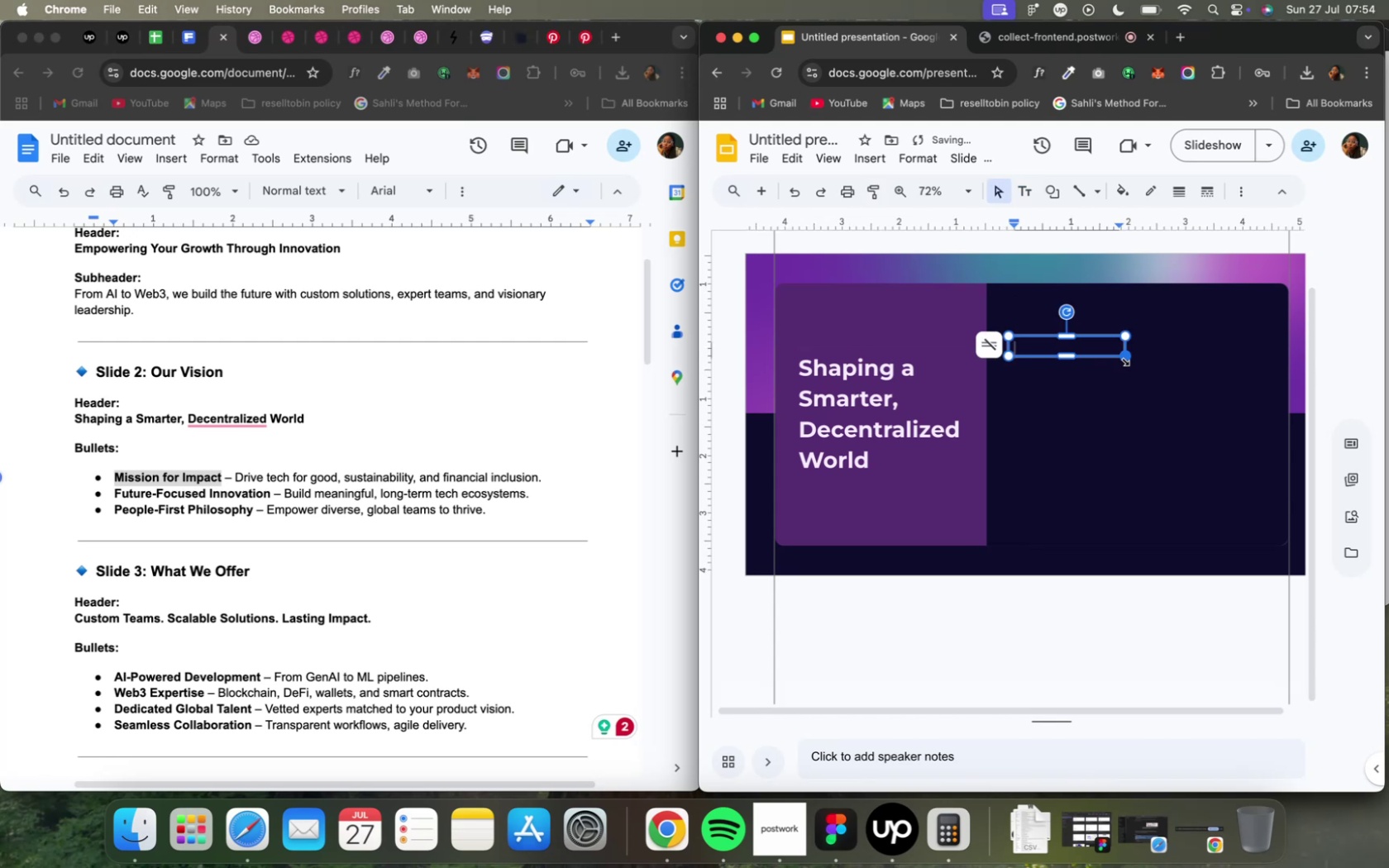 
key(Meta+CommandLeft)
 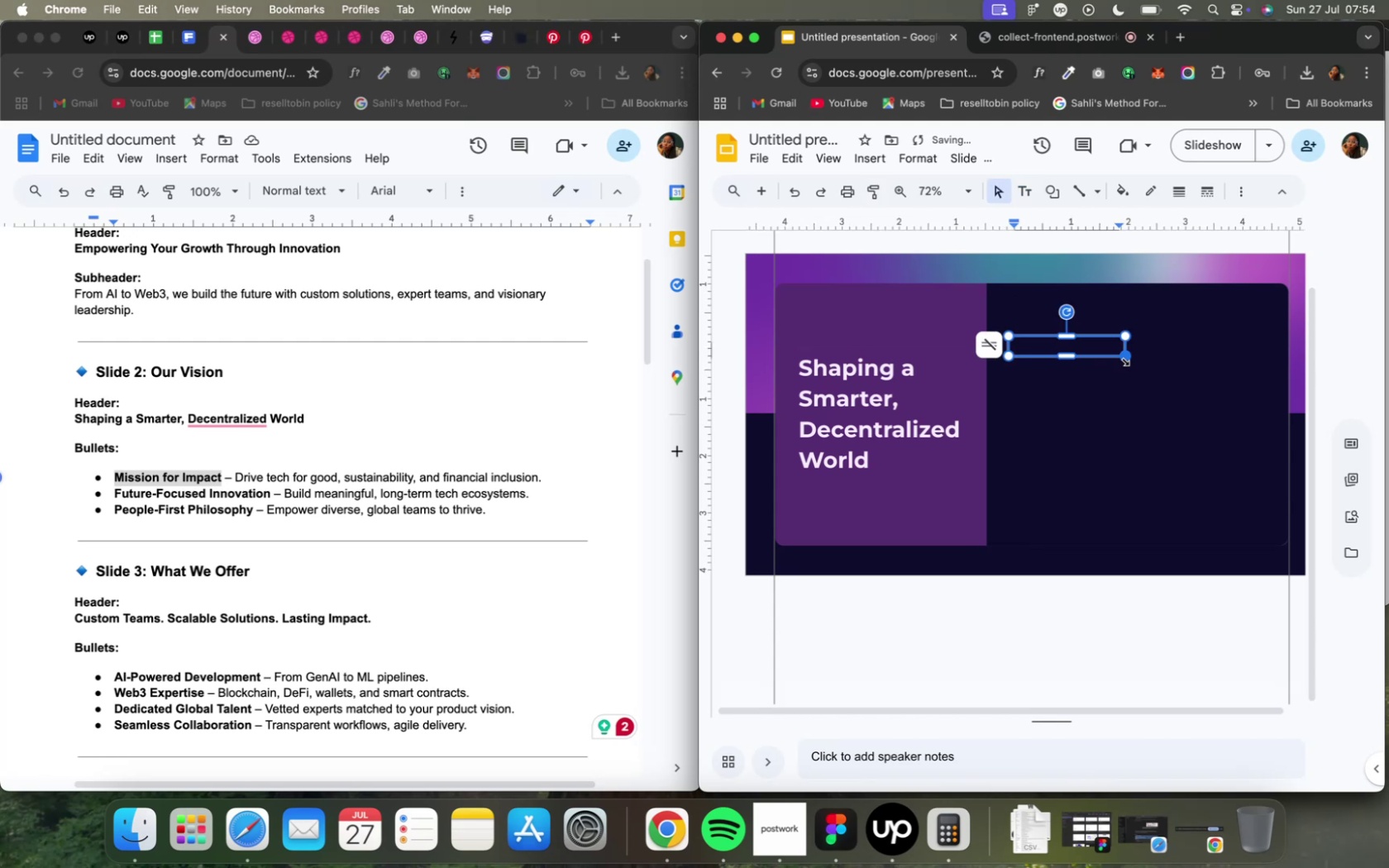 
key(Meta+V)
 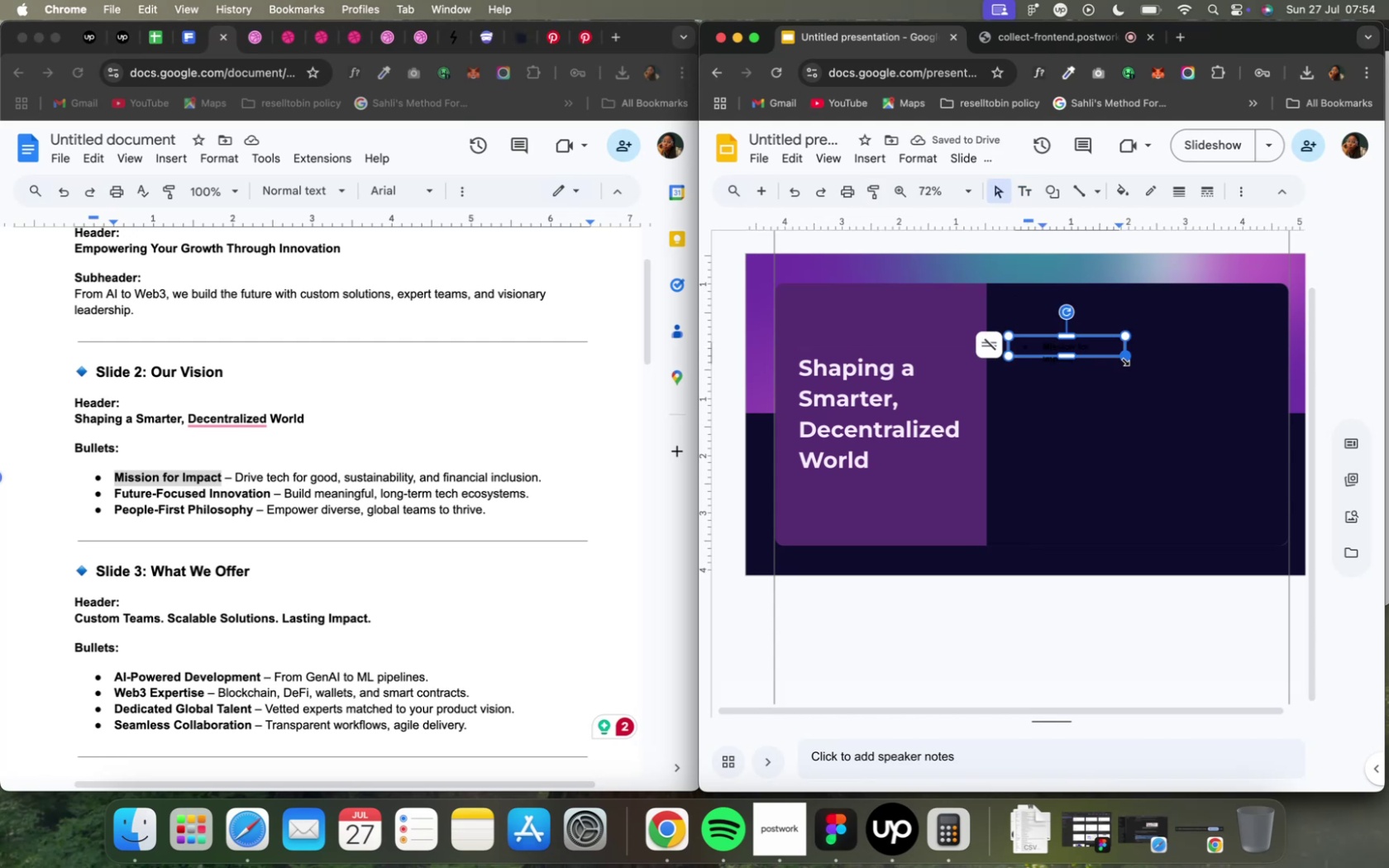 
hold_key(key=CommandLeft, duration=0.58)
 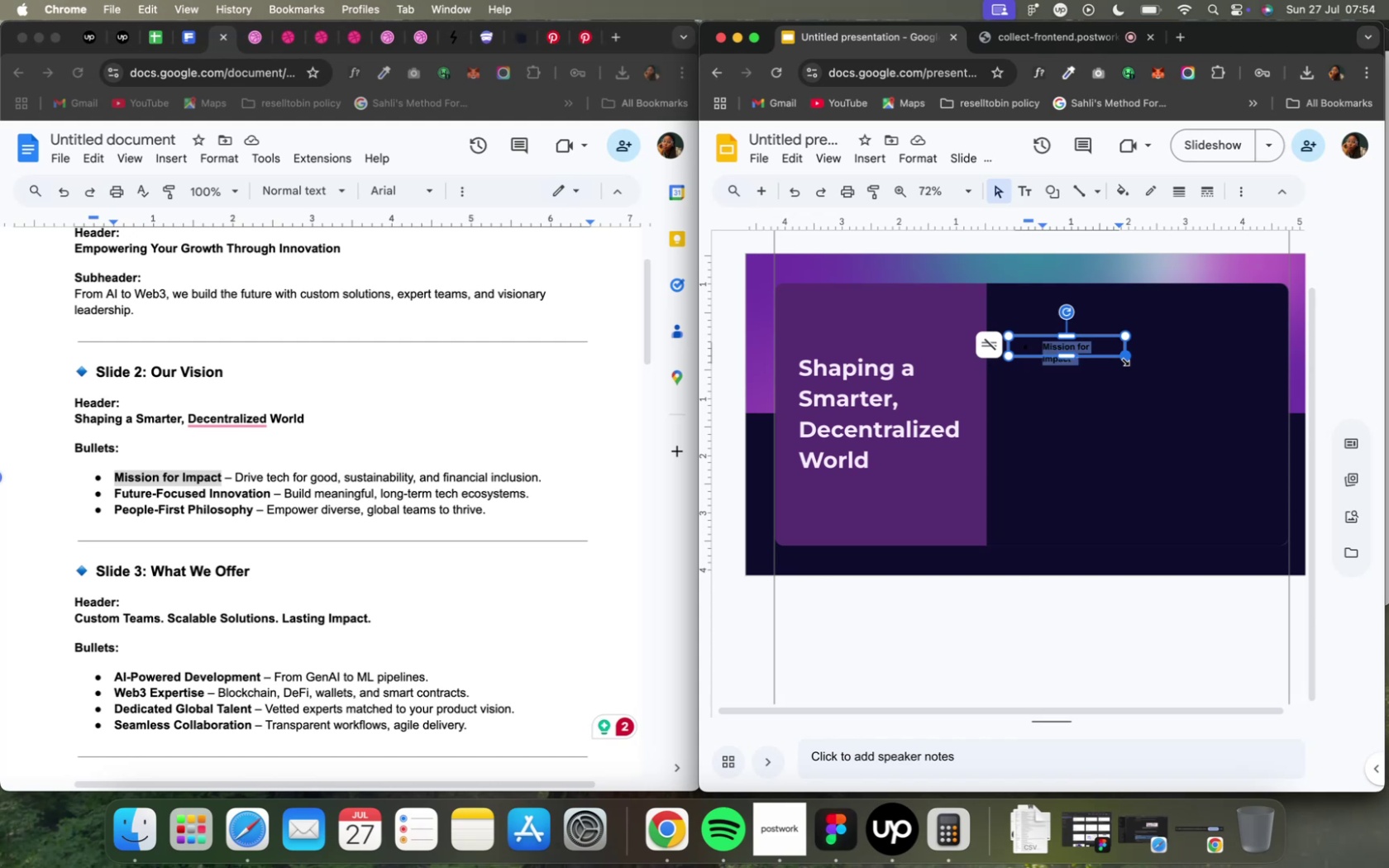 
hold_key(key=A, duration=0.36)
 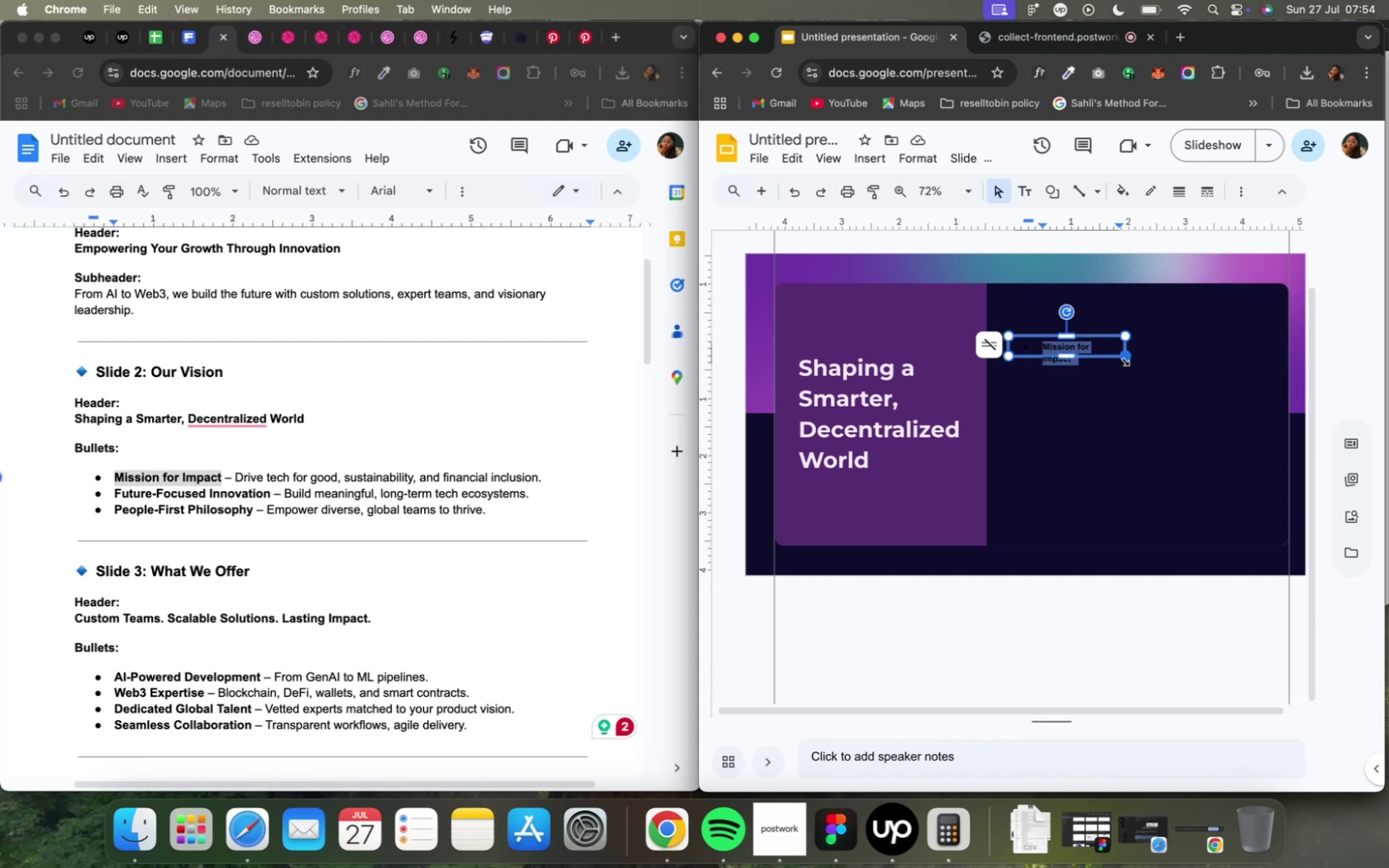 
key(ArrowLeft)
 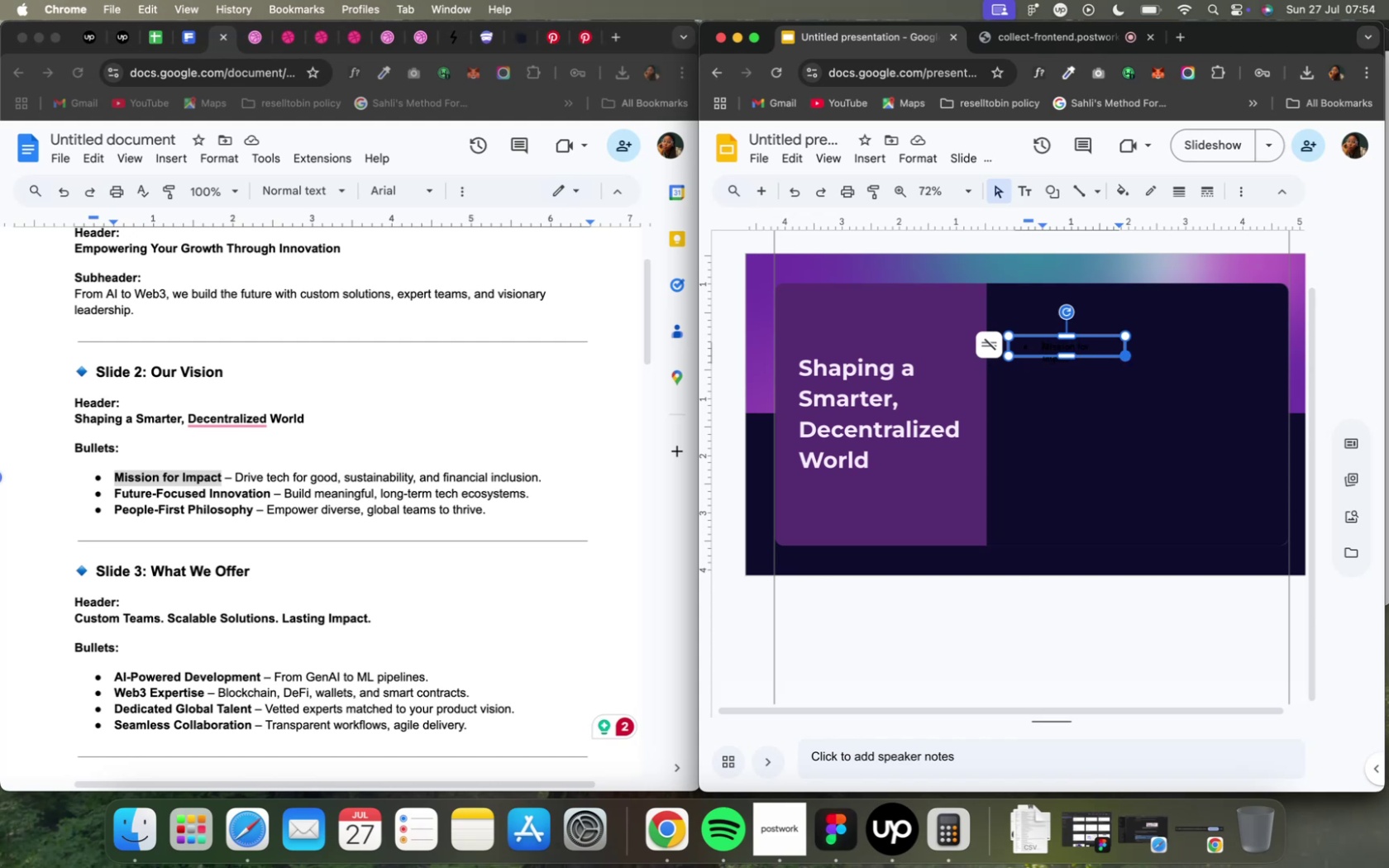 
key(Backspace)
 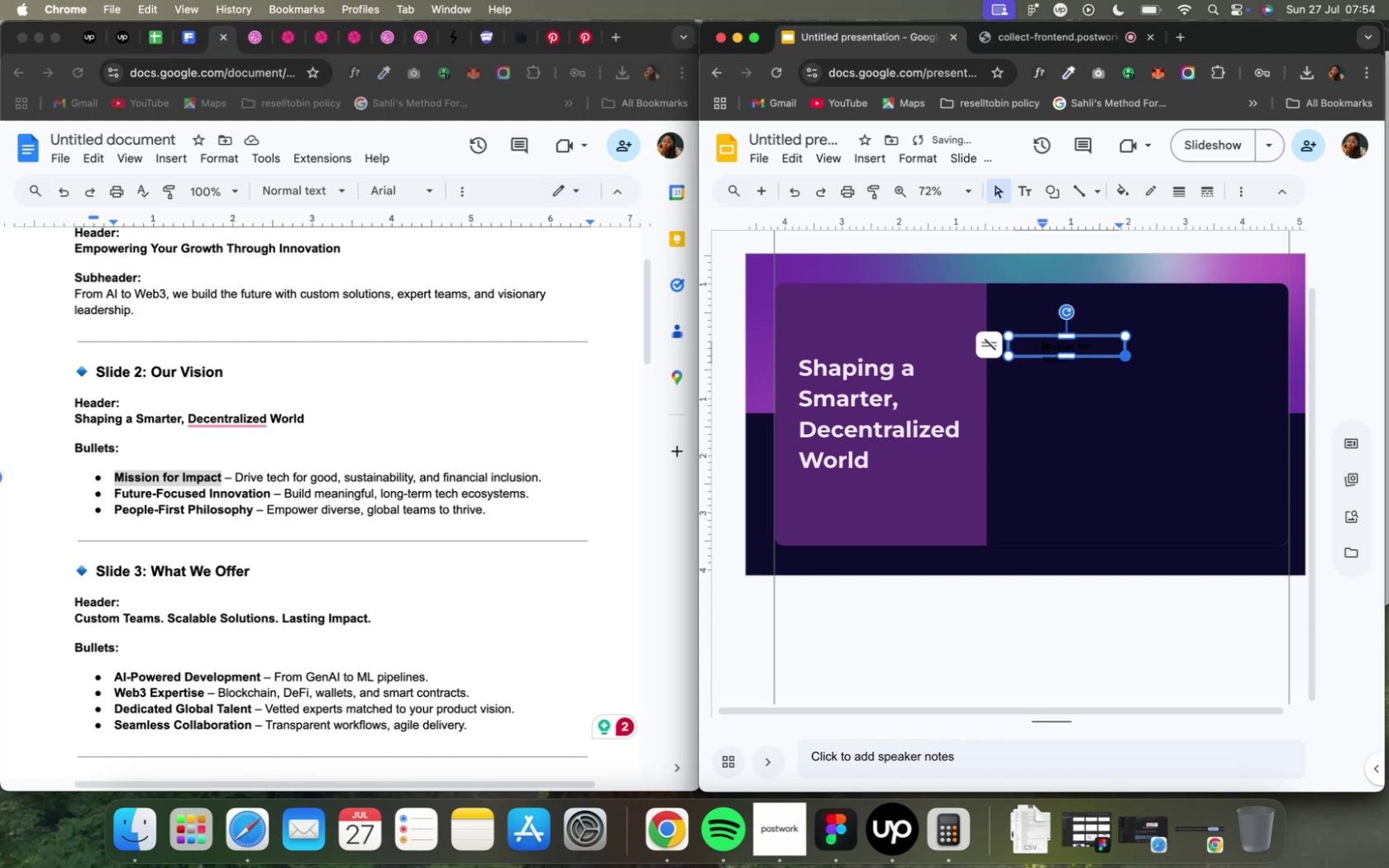 
key(Shift+ArrowDown)
 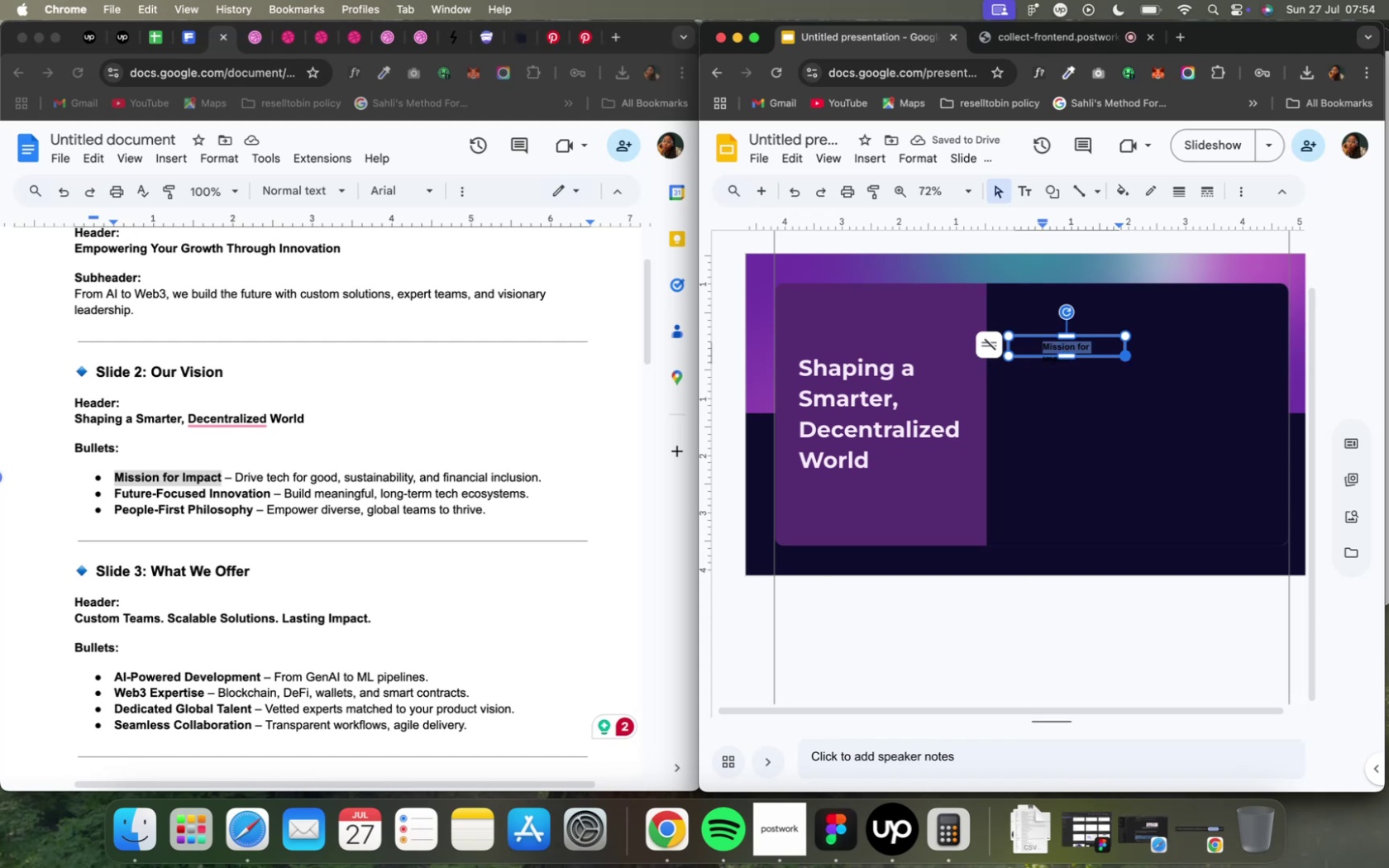 
mouse_move([1215, 207])
 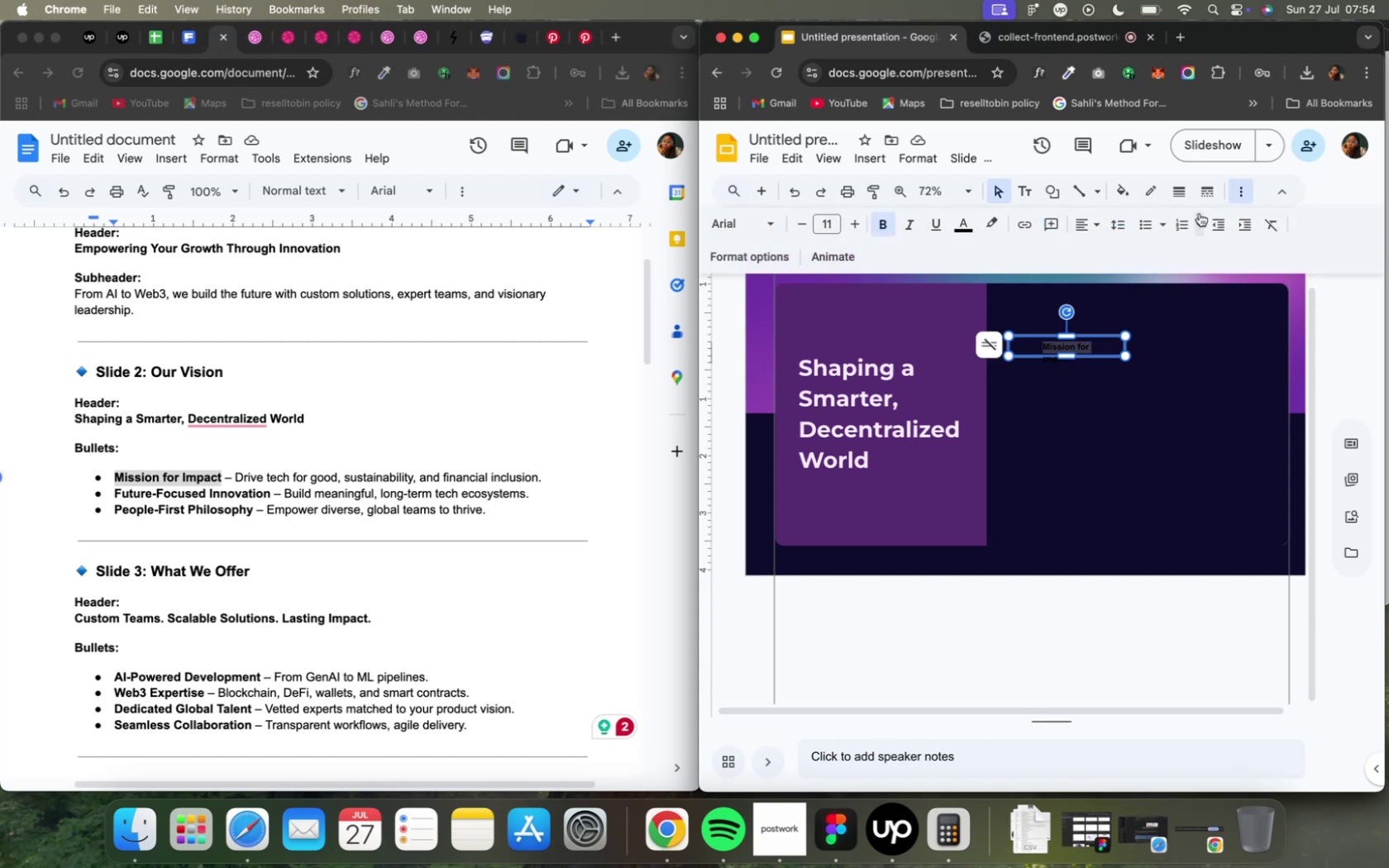 
mouse_move([1069, 232])
 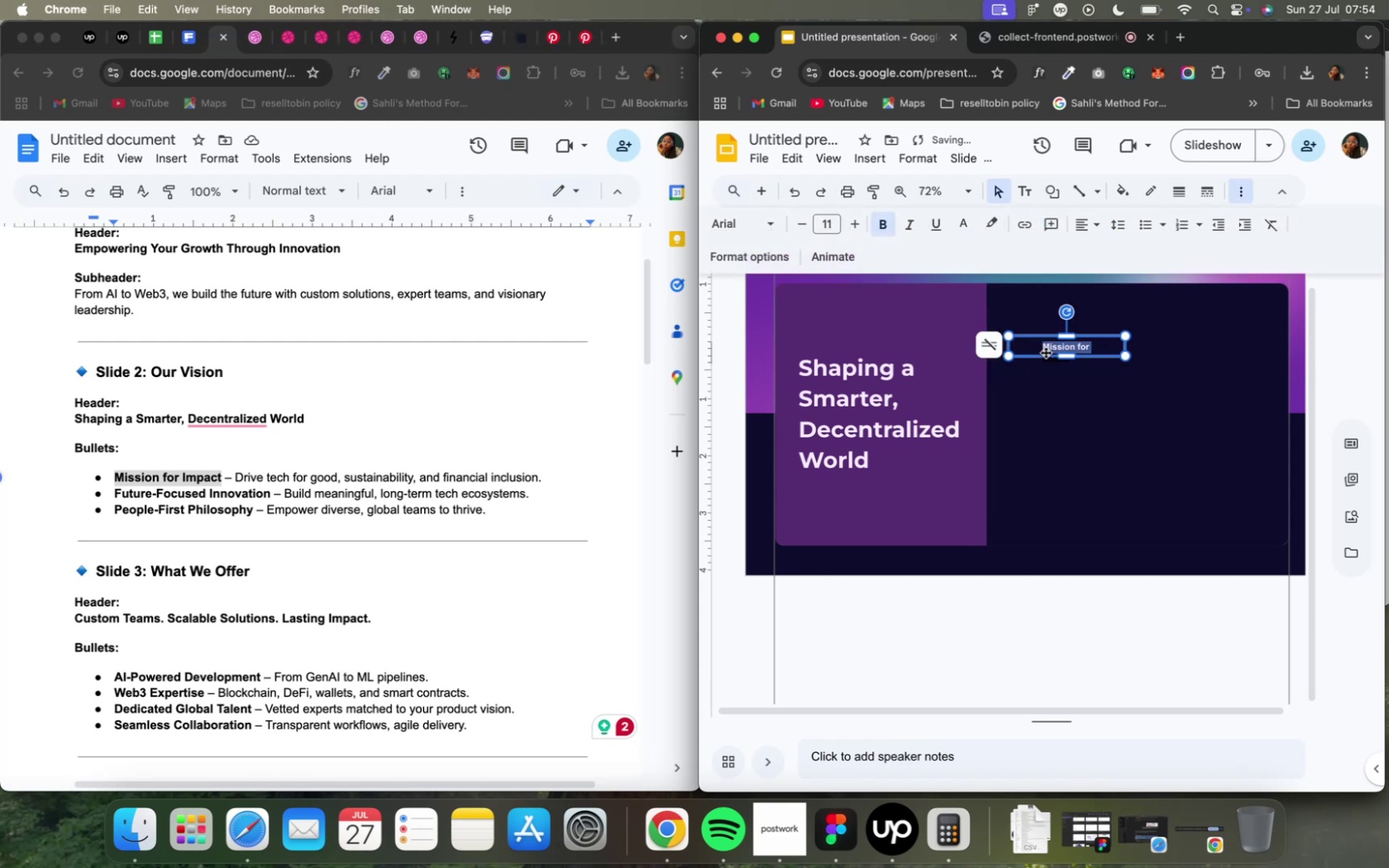 
wait(6.66)
 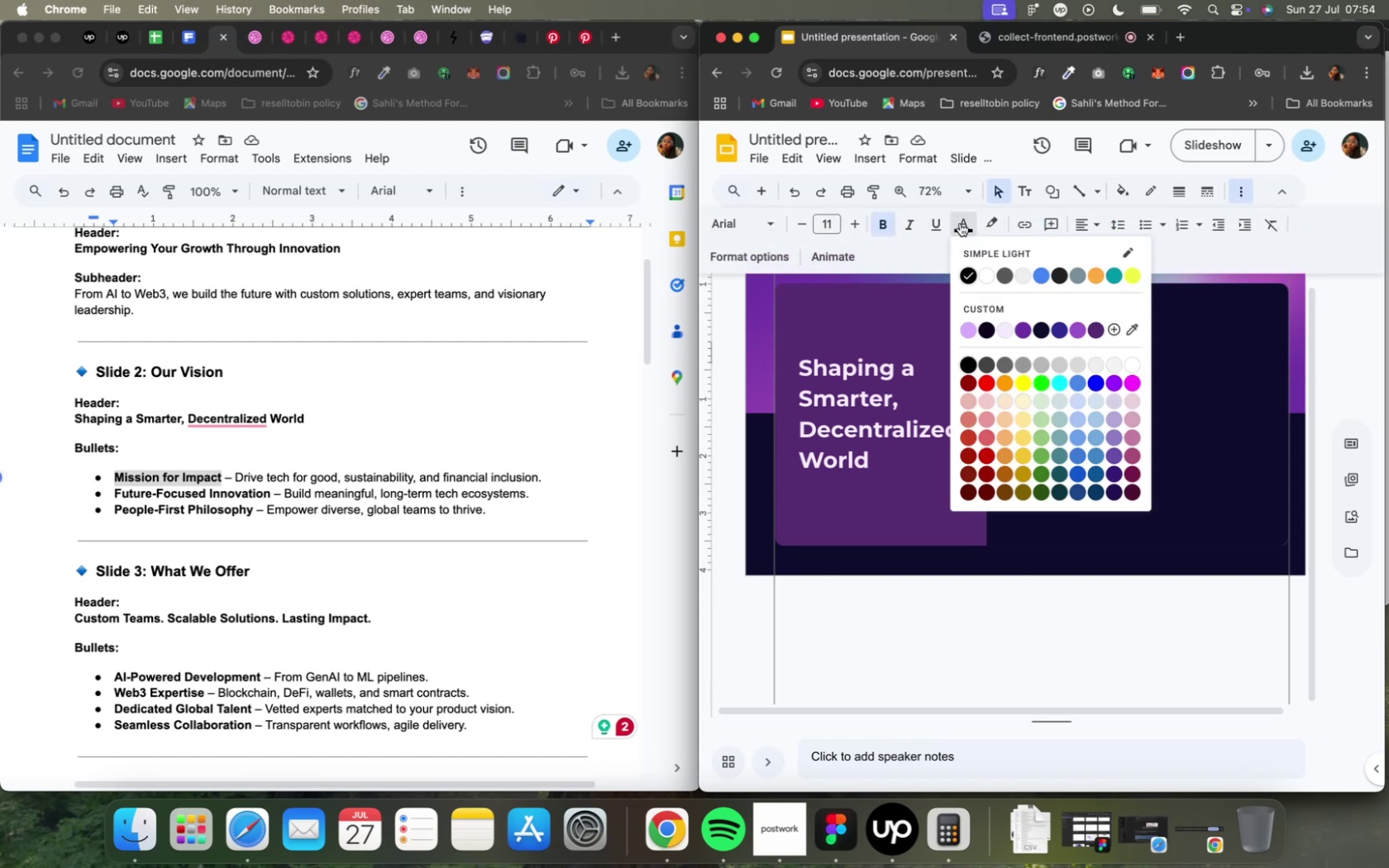 
left_click([1041, 348])
 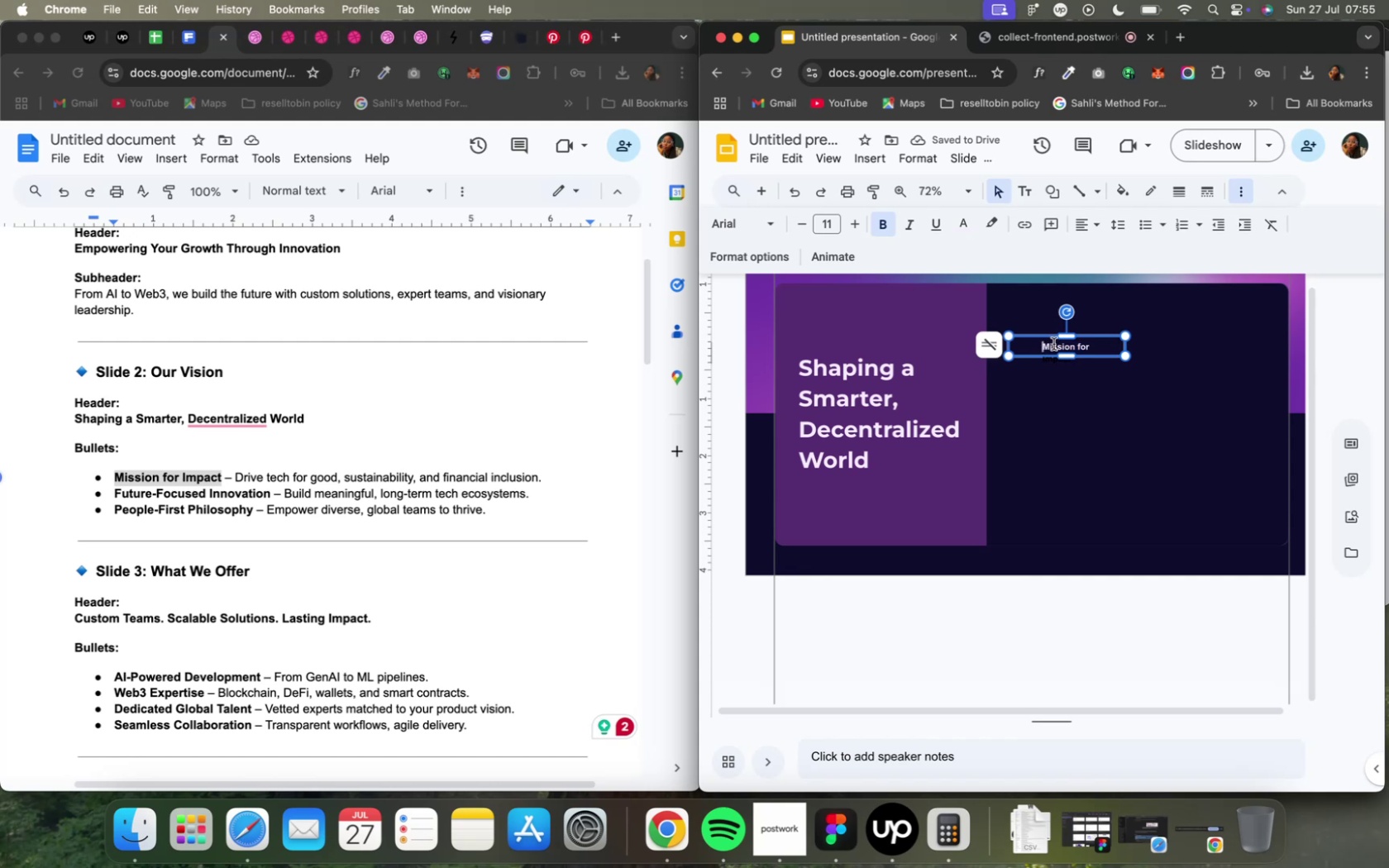 
key(Backspace)
 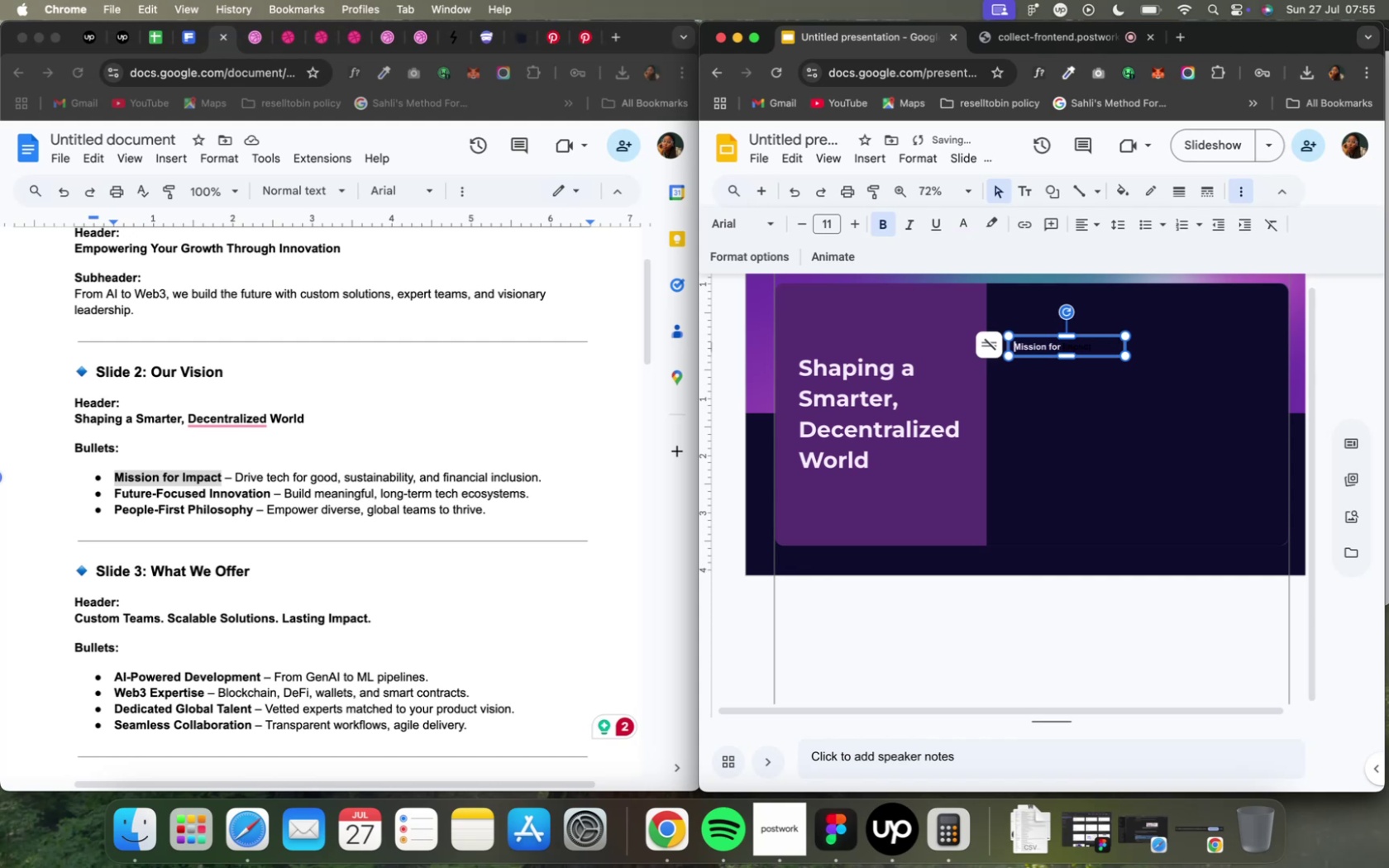 
key(Backspace)
 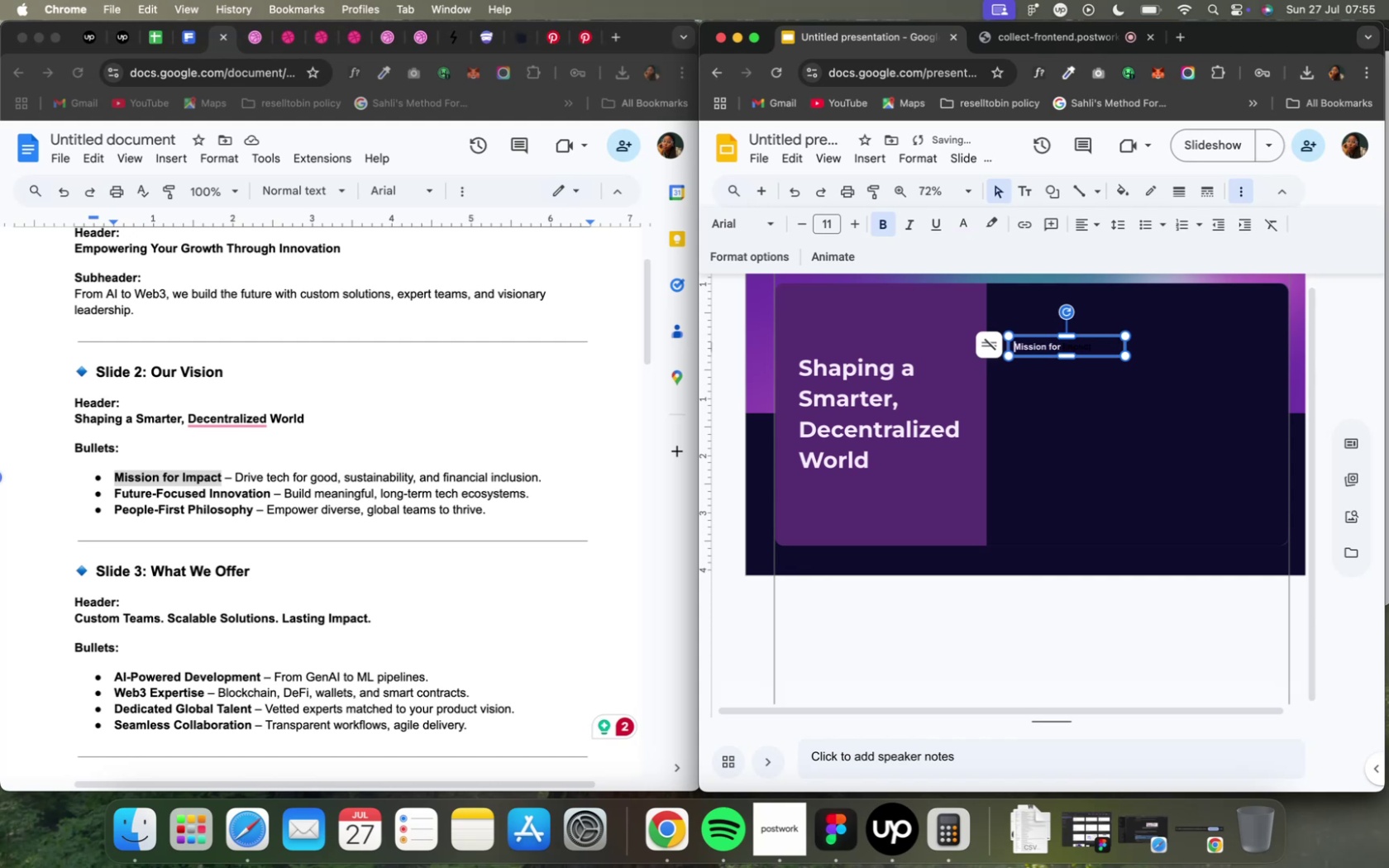 
key(Shift+ArrowDown)
 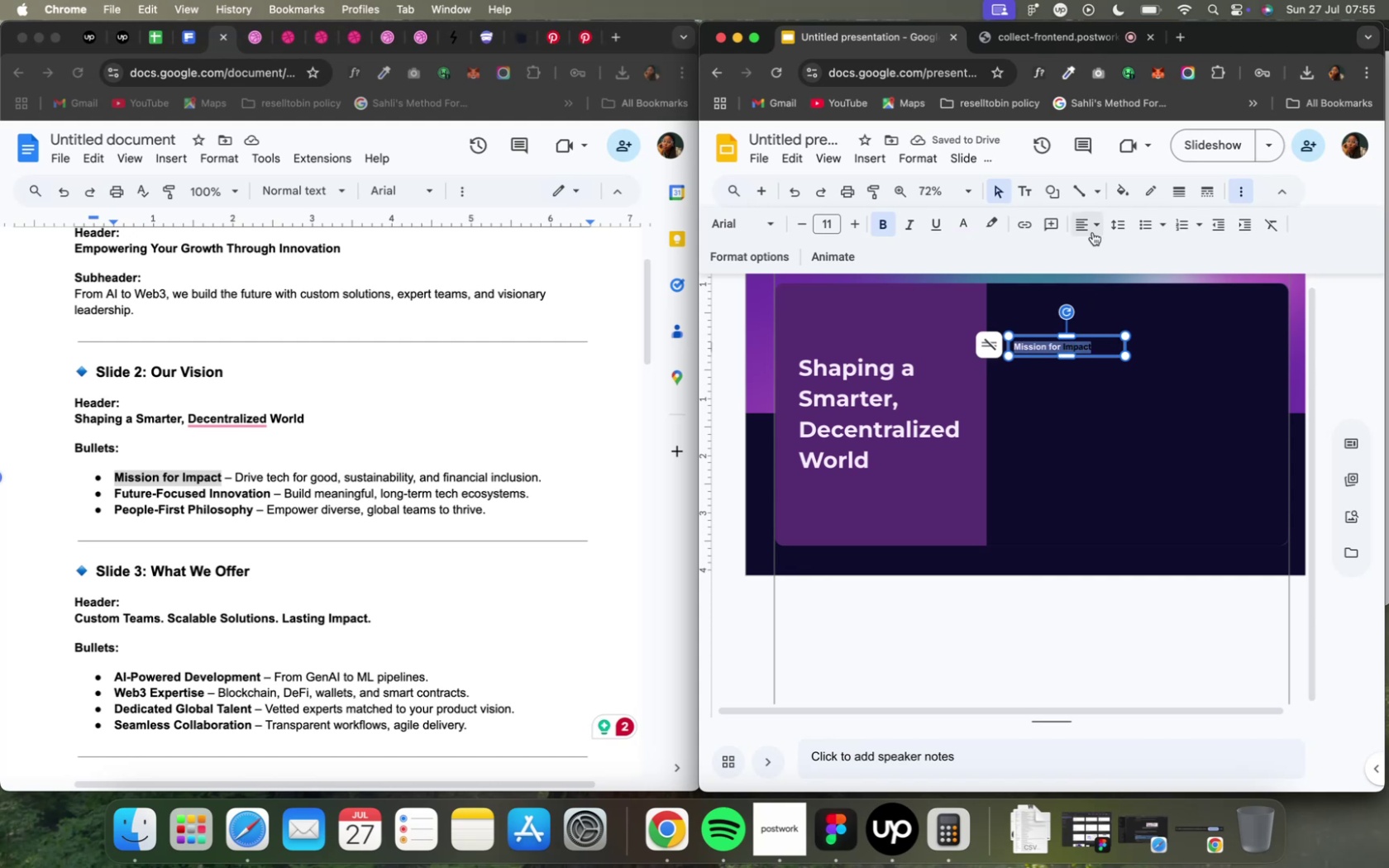 
mouse_move([958, 241])
 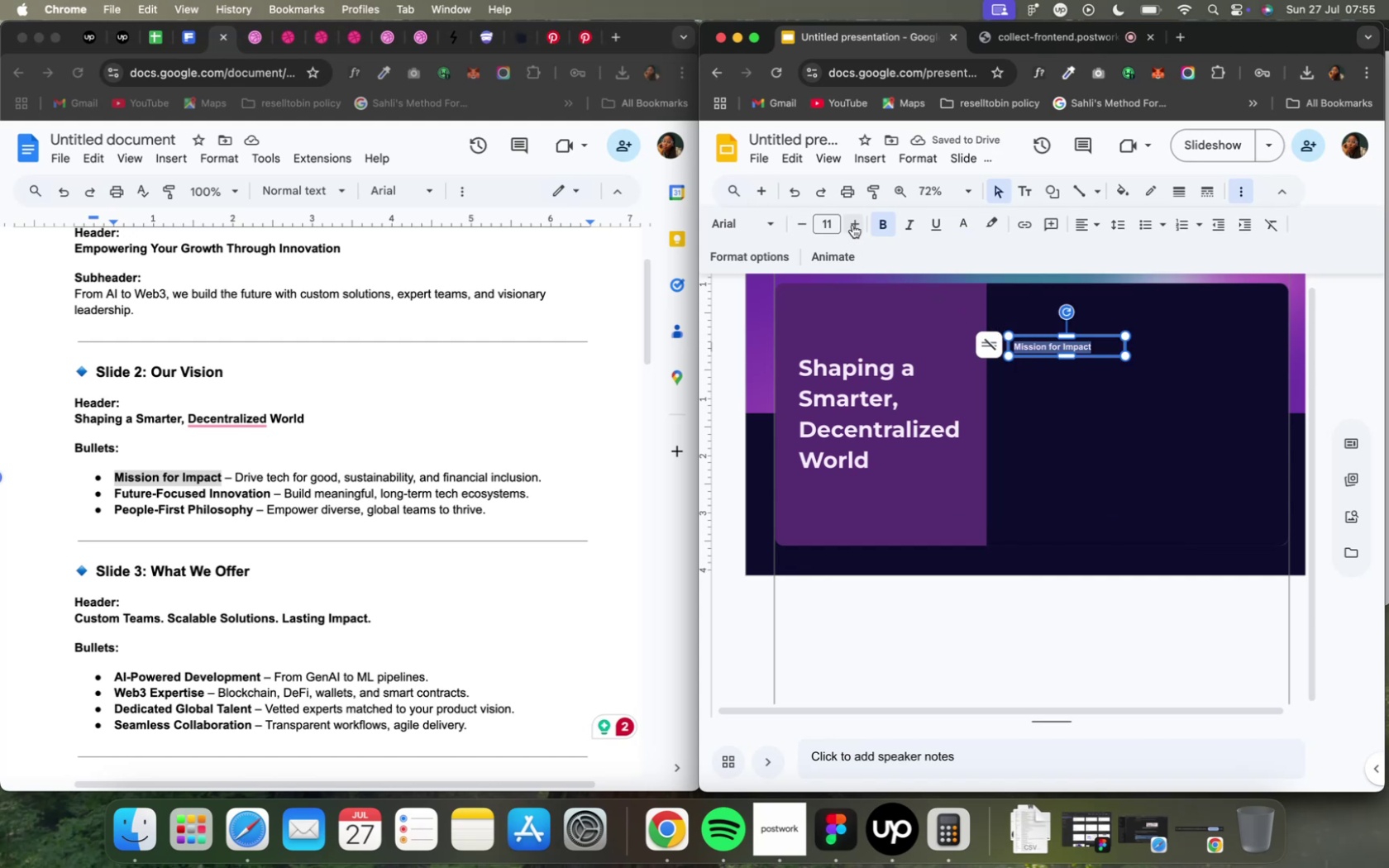 
wait(7.05)
 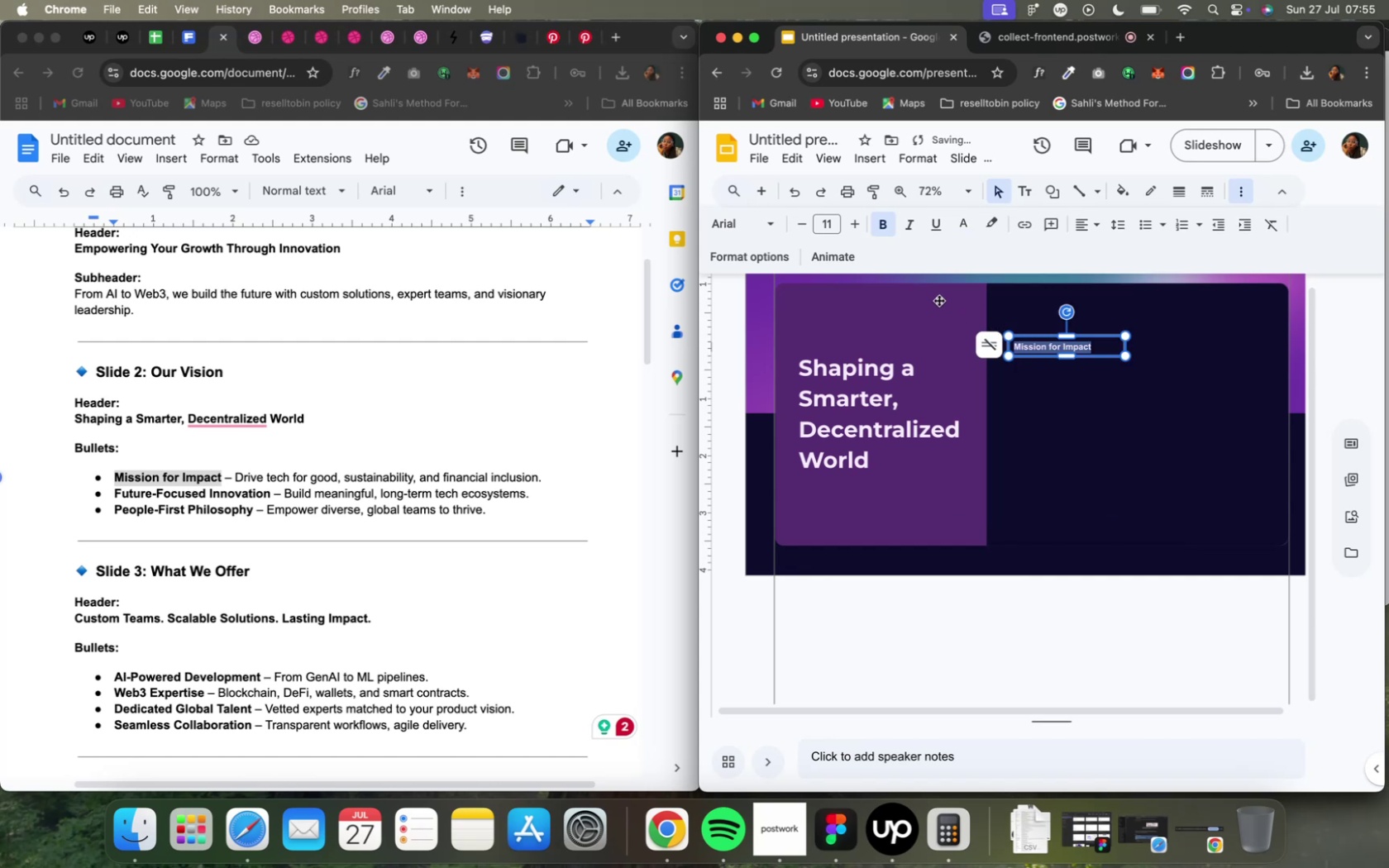 
left_click([772, 226])
 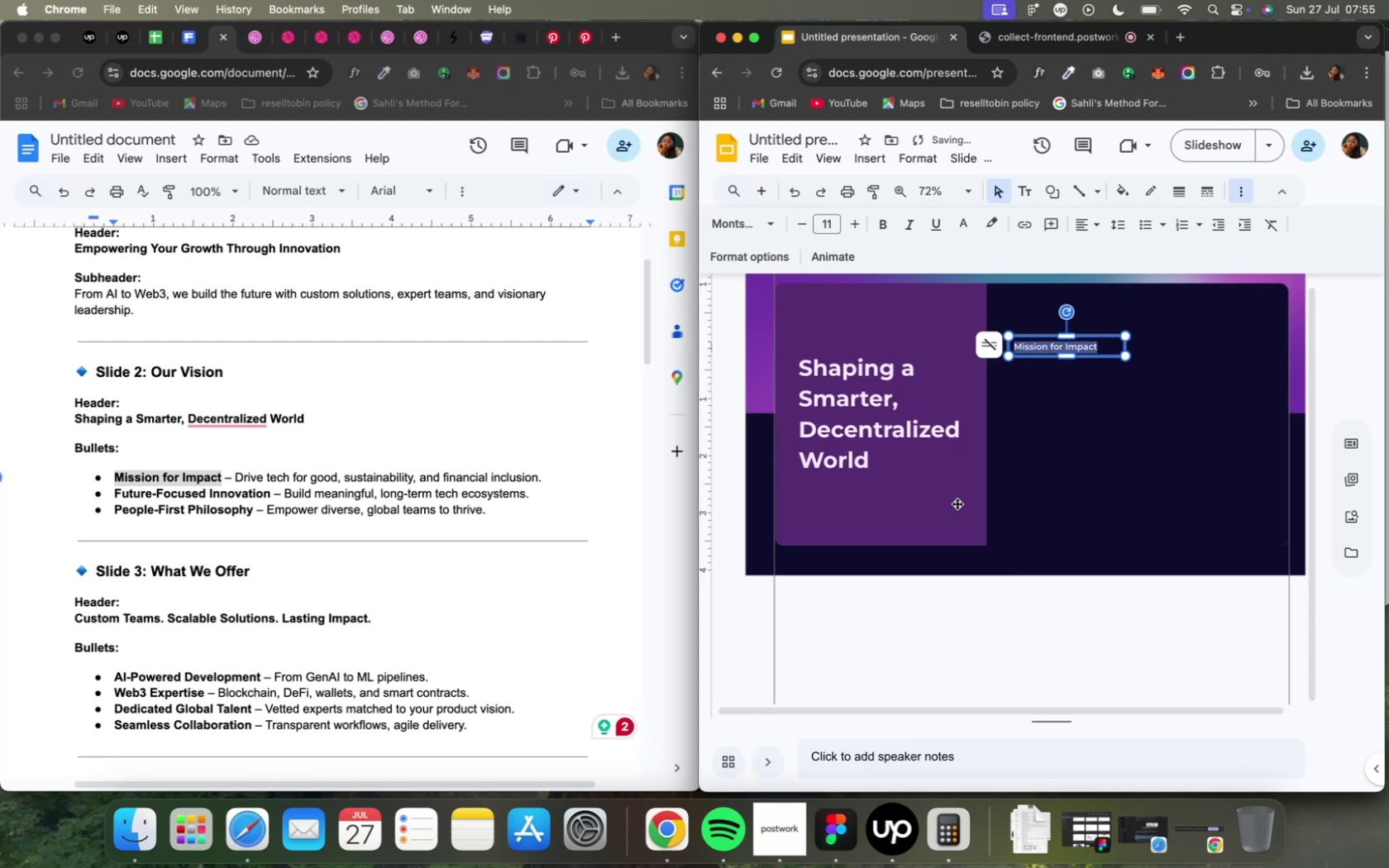 
wait(12.53)
 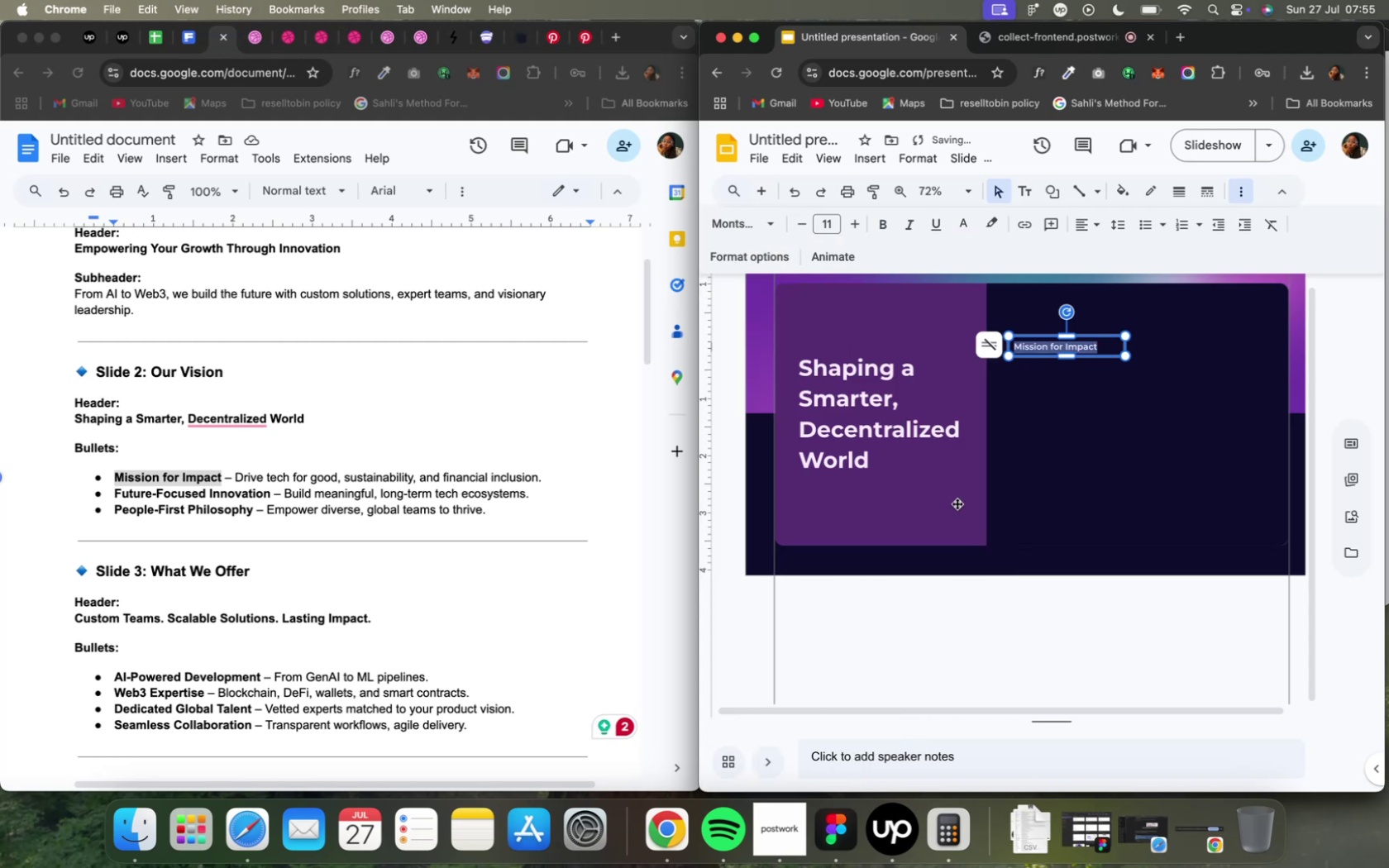 
left_click([833, 429])
 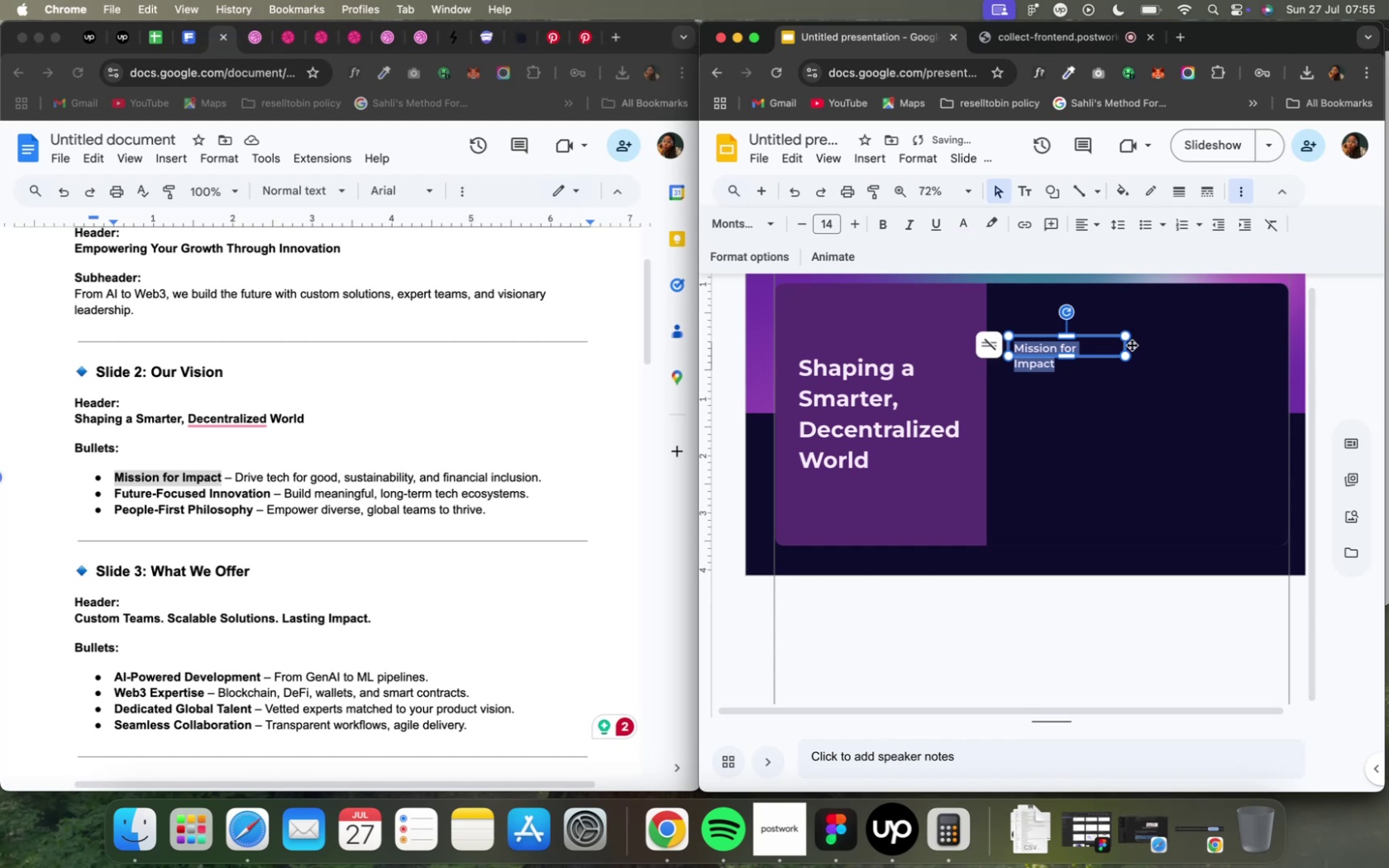 
left_click_drag(start_coordinate=[1124, 347], to_coordinate=[1172, 362])
 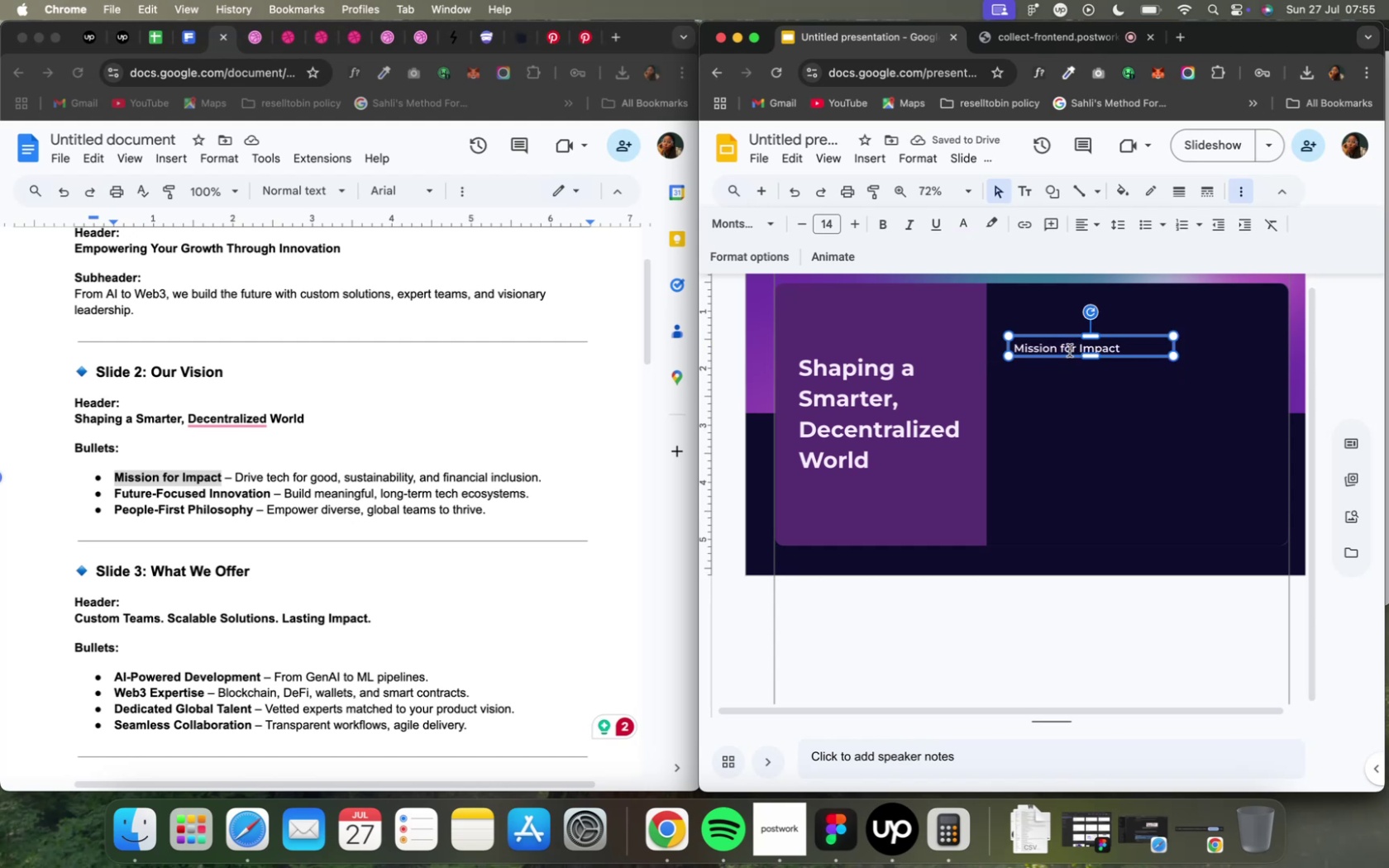 
wait(8.96)
 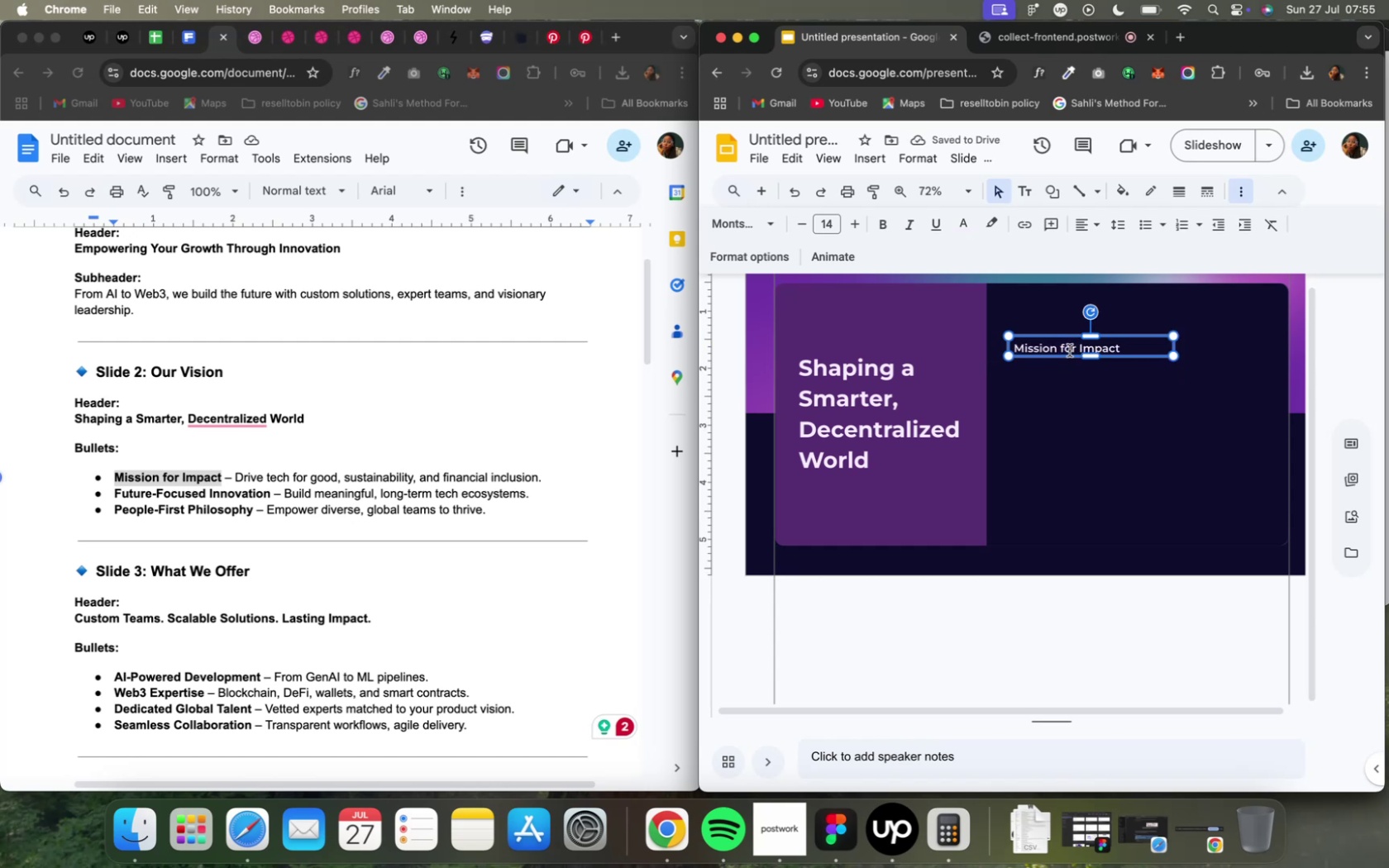 
hold_key(key=OptionLeft, duration=2.21)
 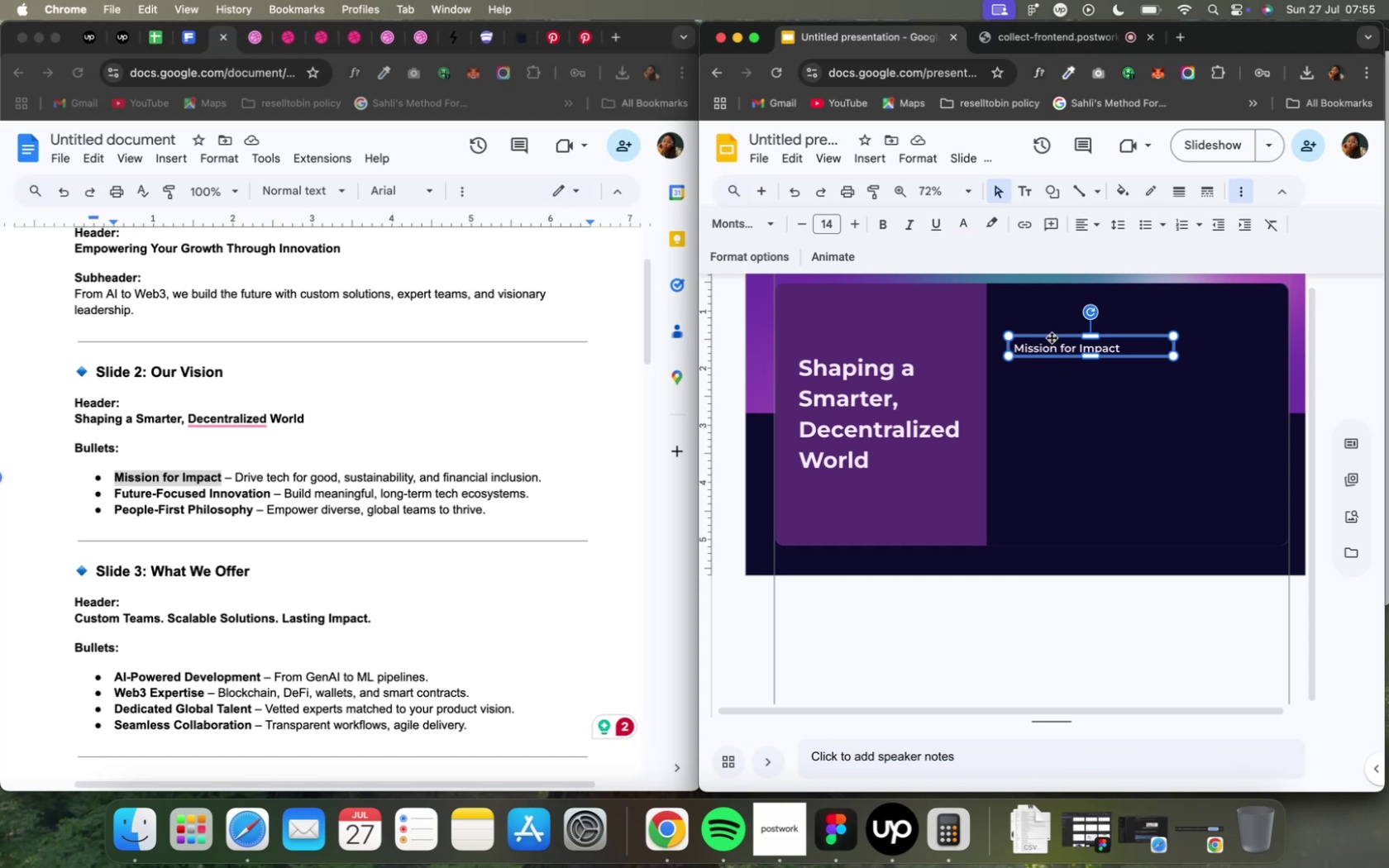 
hold_key(key=OptionLeft, duration=3.55)
left_click_drag(start_coordinate=[1050, 337], to_coordinate=[1051, 356])
 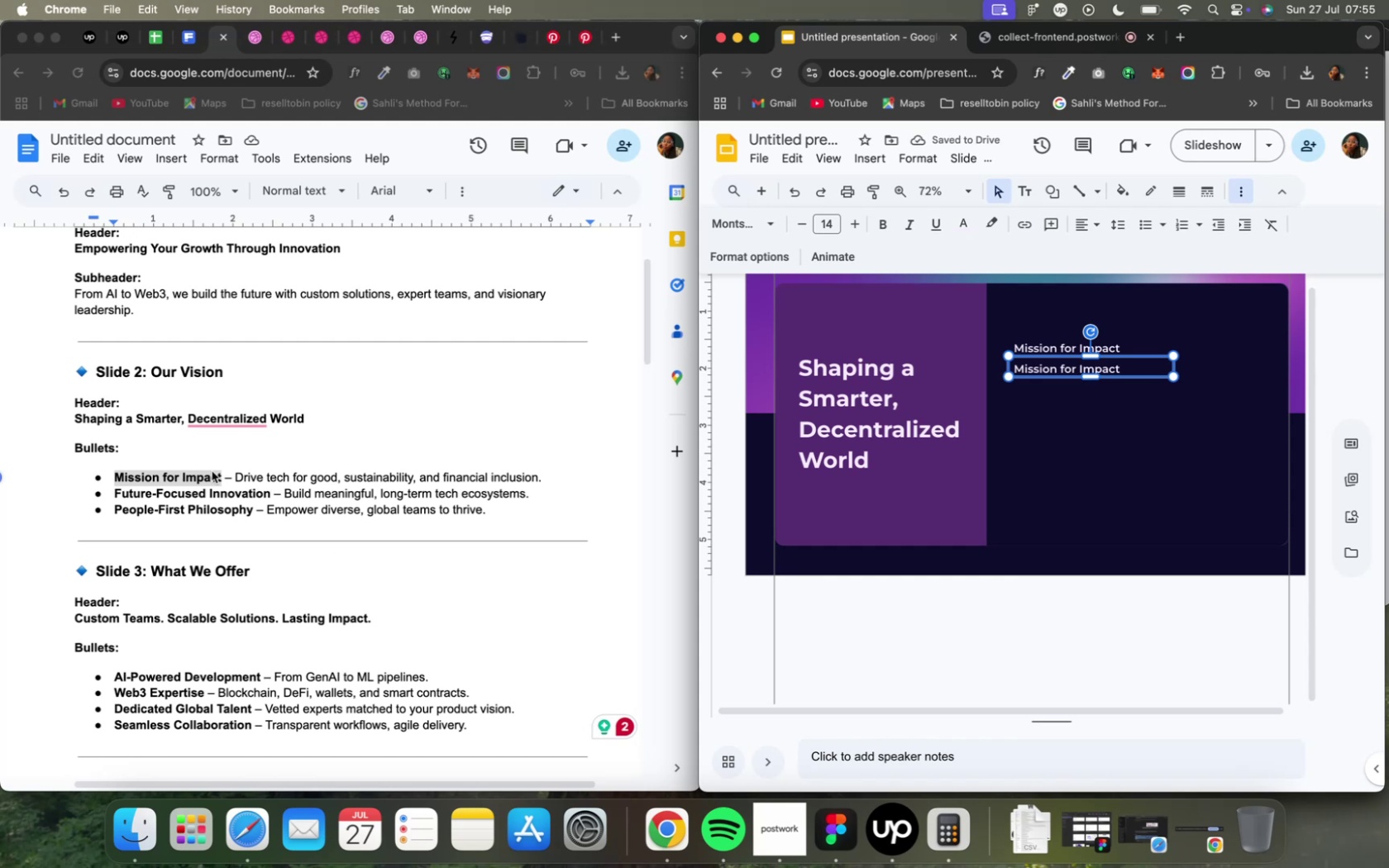 
left_click_drag(start_coordinate=[236, 473], to_coordinate=[543, 479])
 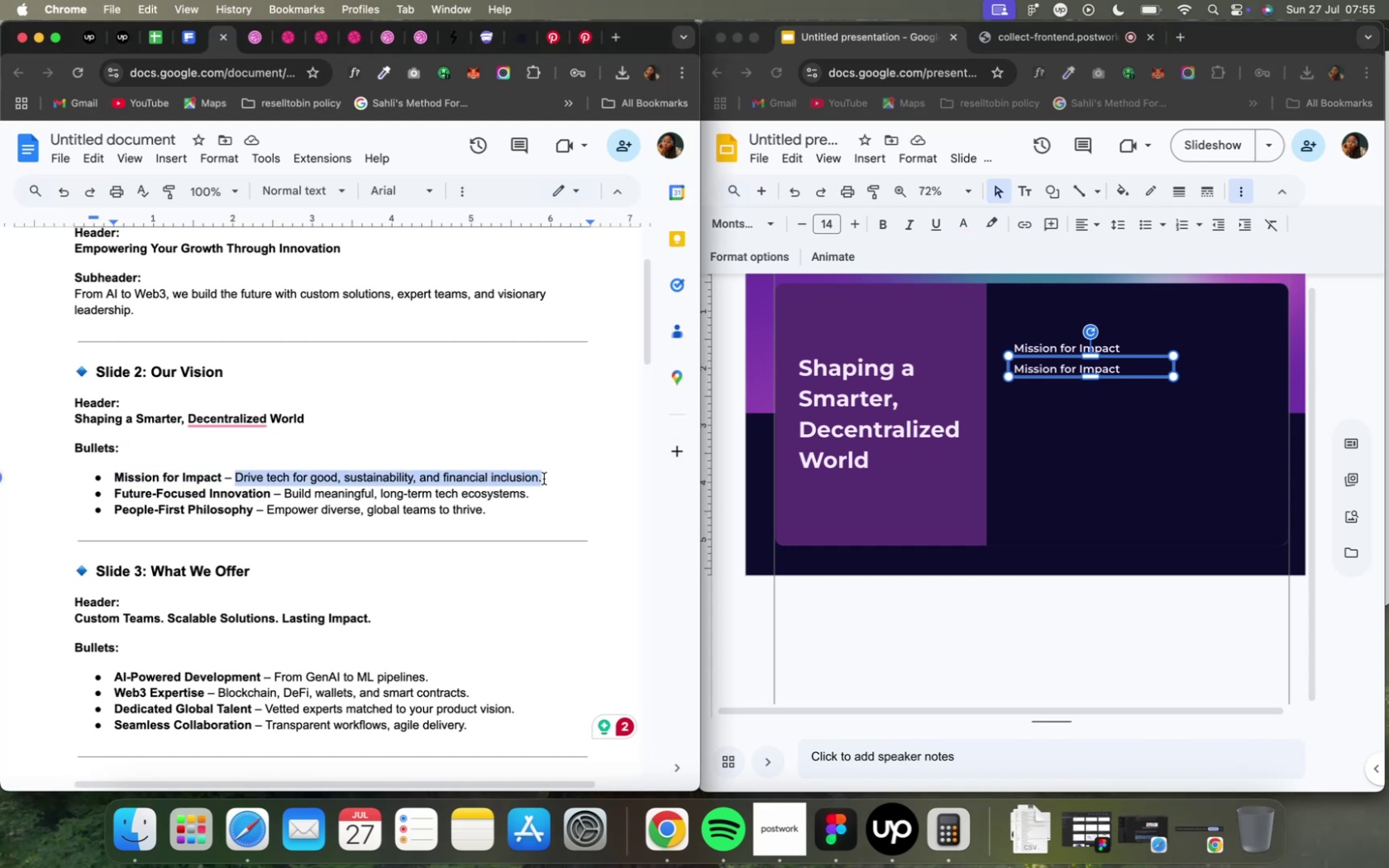 
key(Alt+C)
 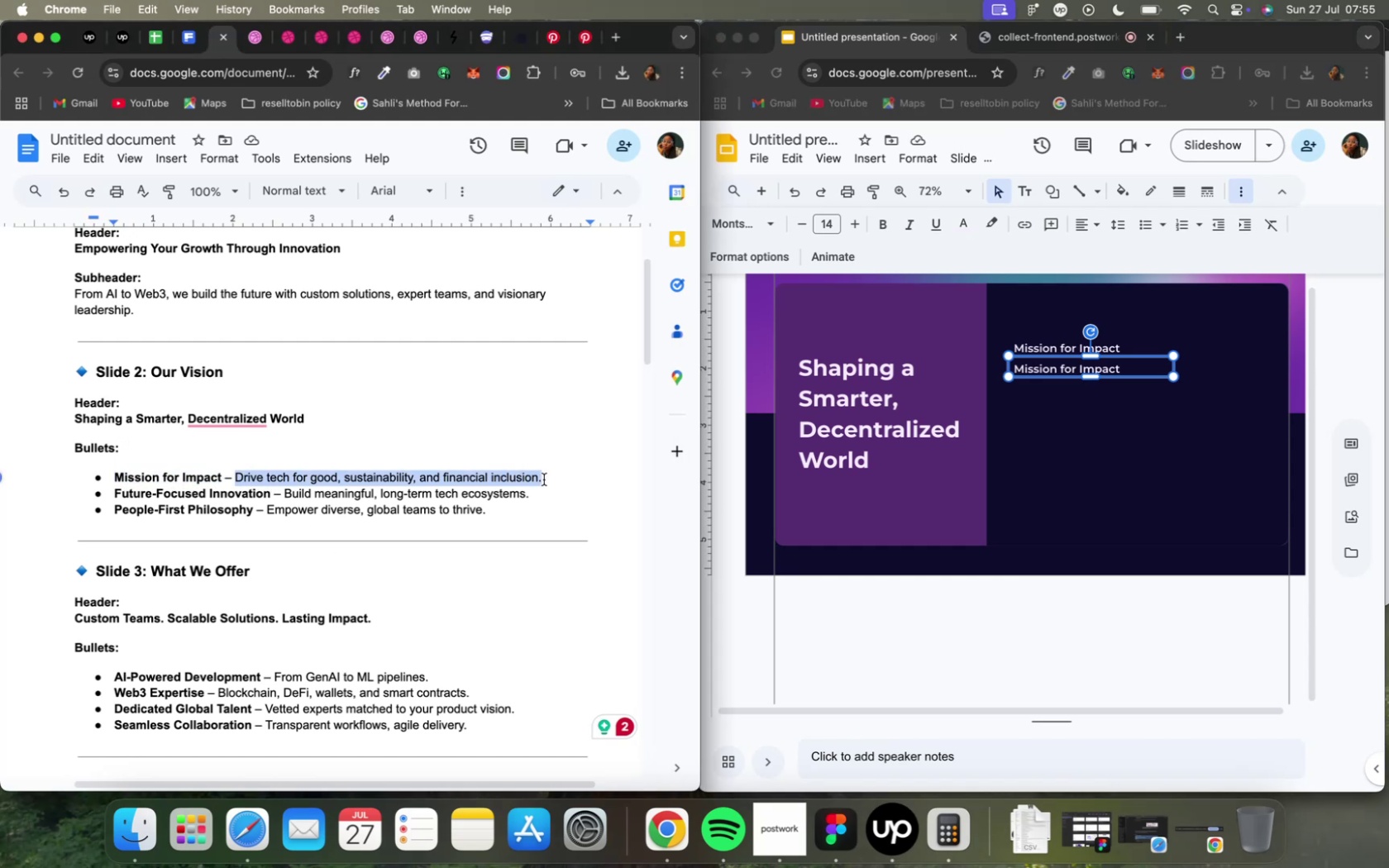 
key(Alt+C)
 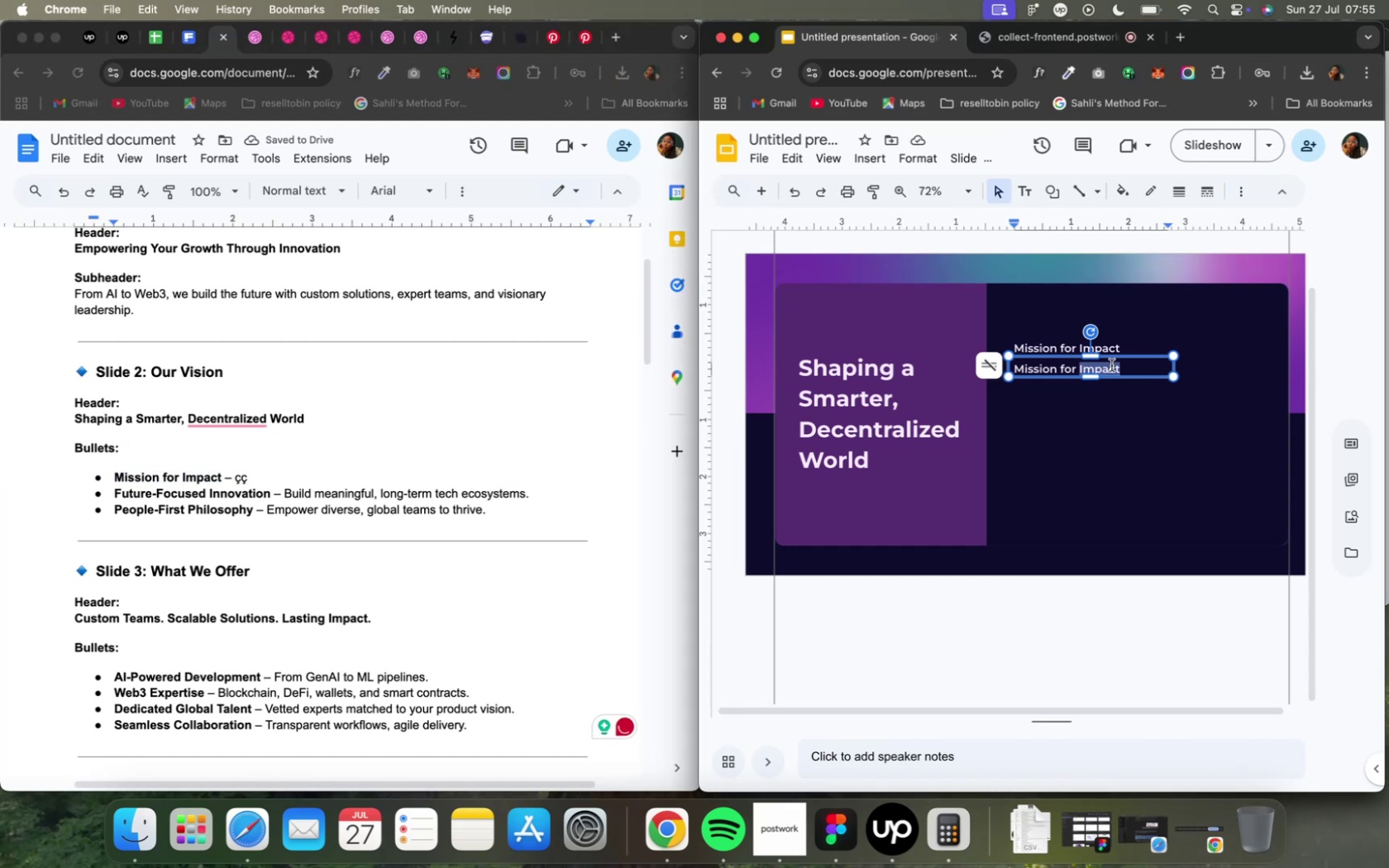 
key(Meta+A)
 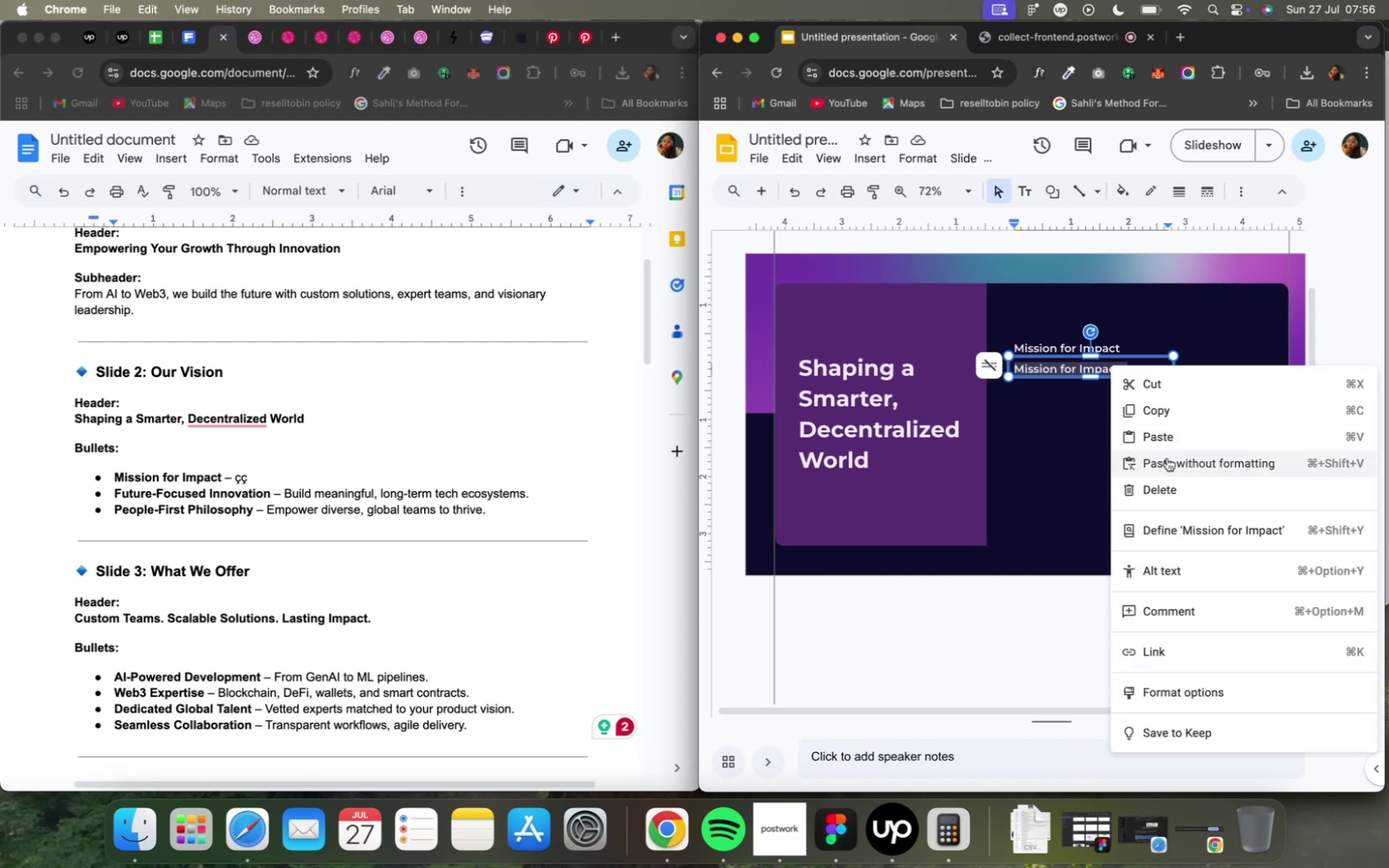 
left_click([1166, 458])
 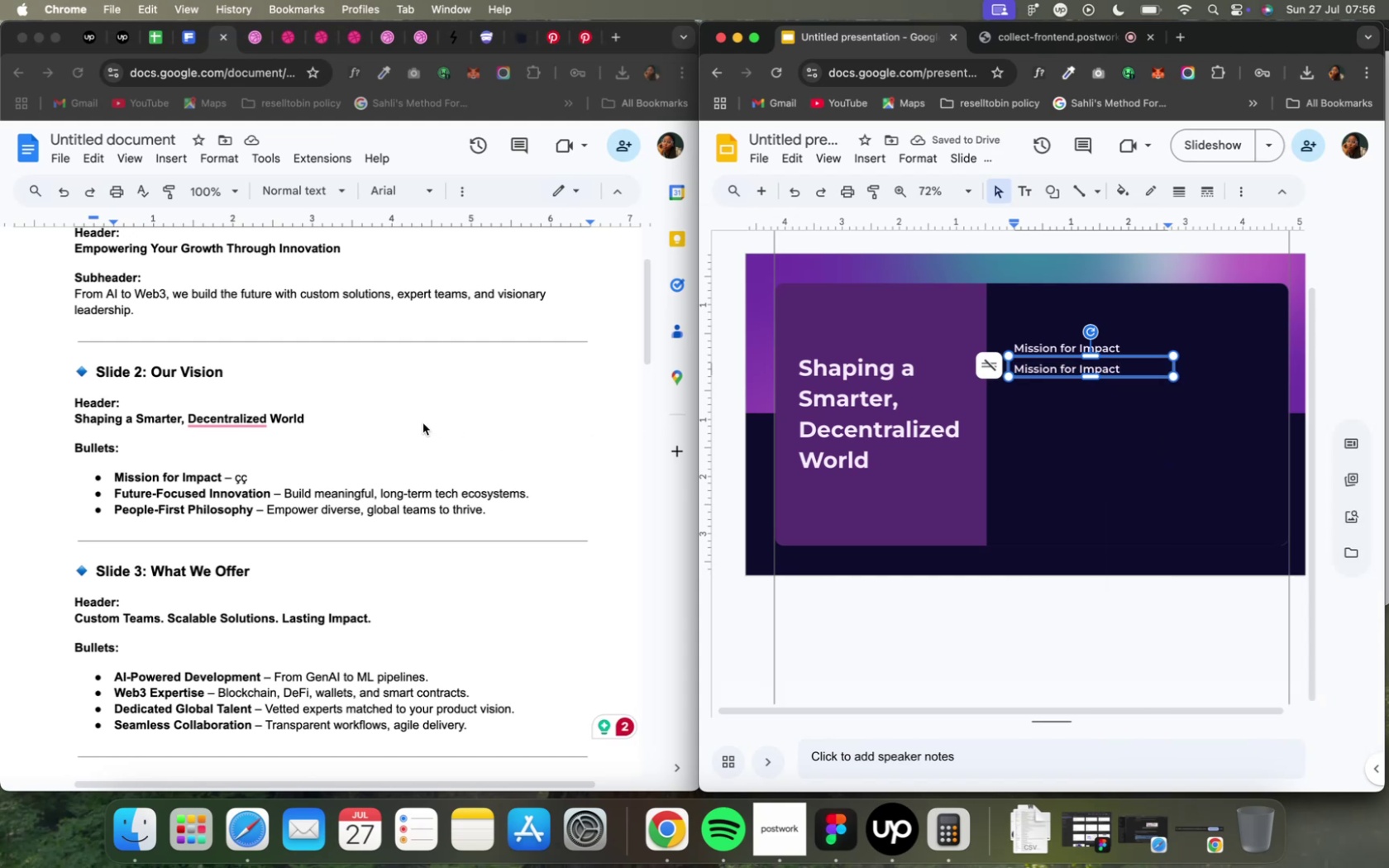 
wait(5.5)
 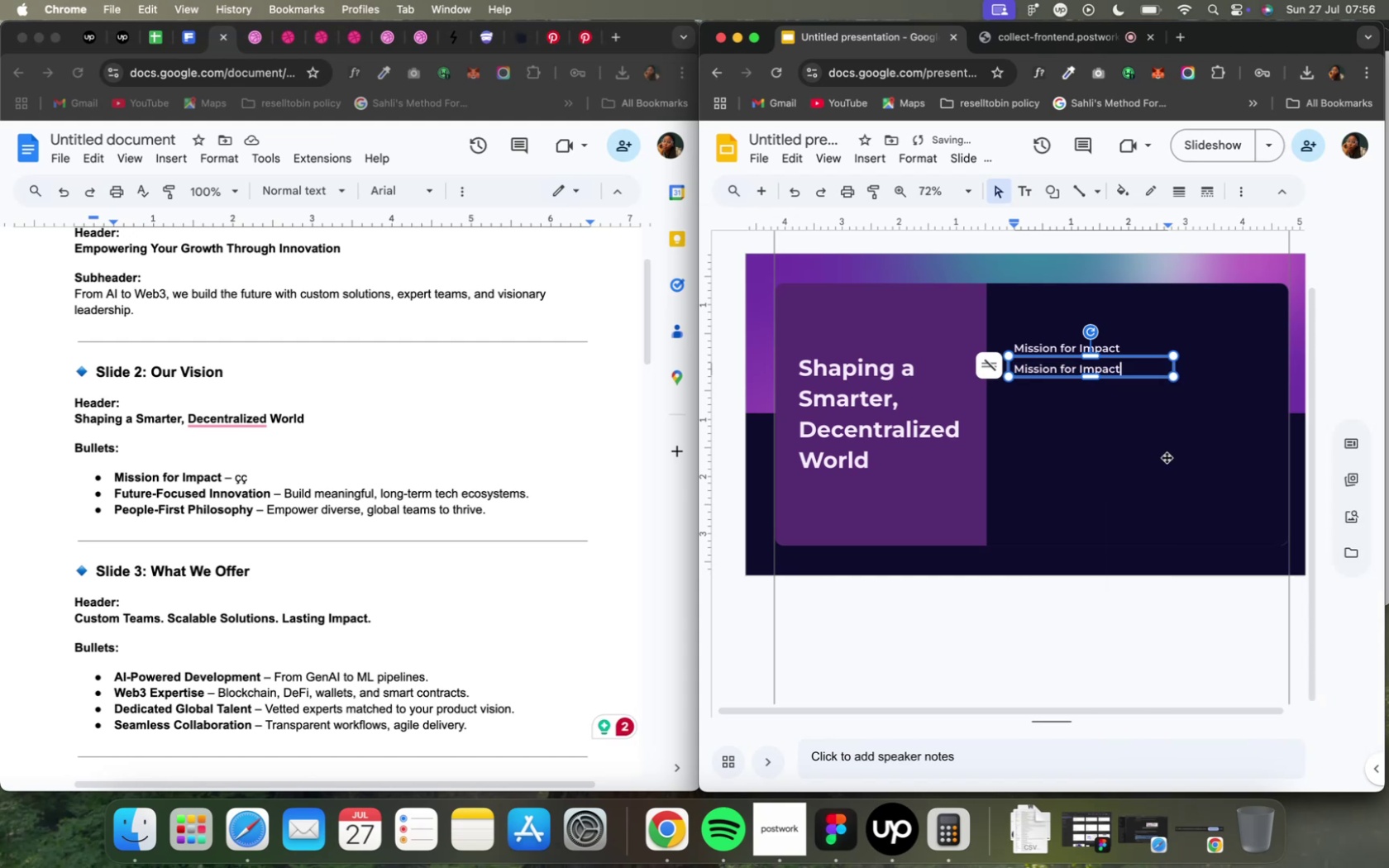 
key(Meta+X)
 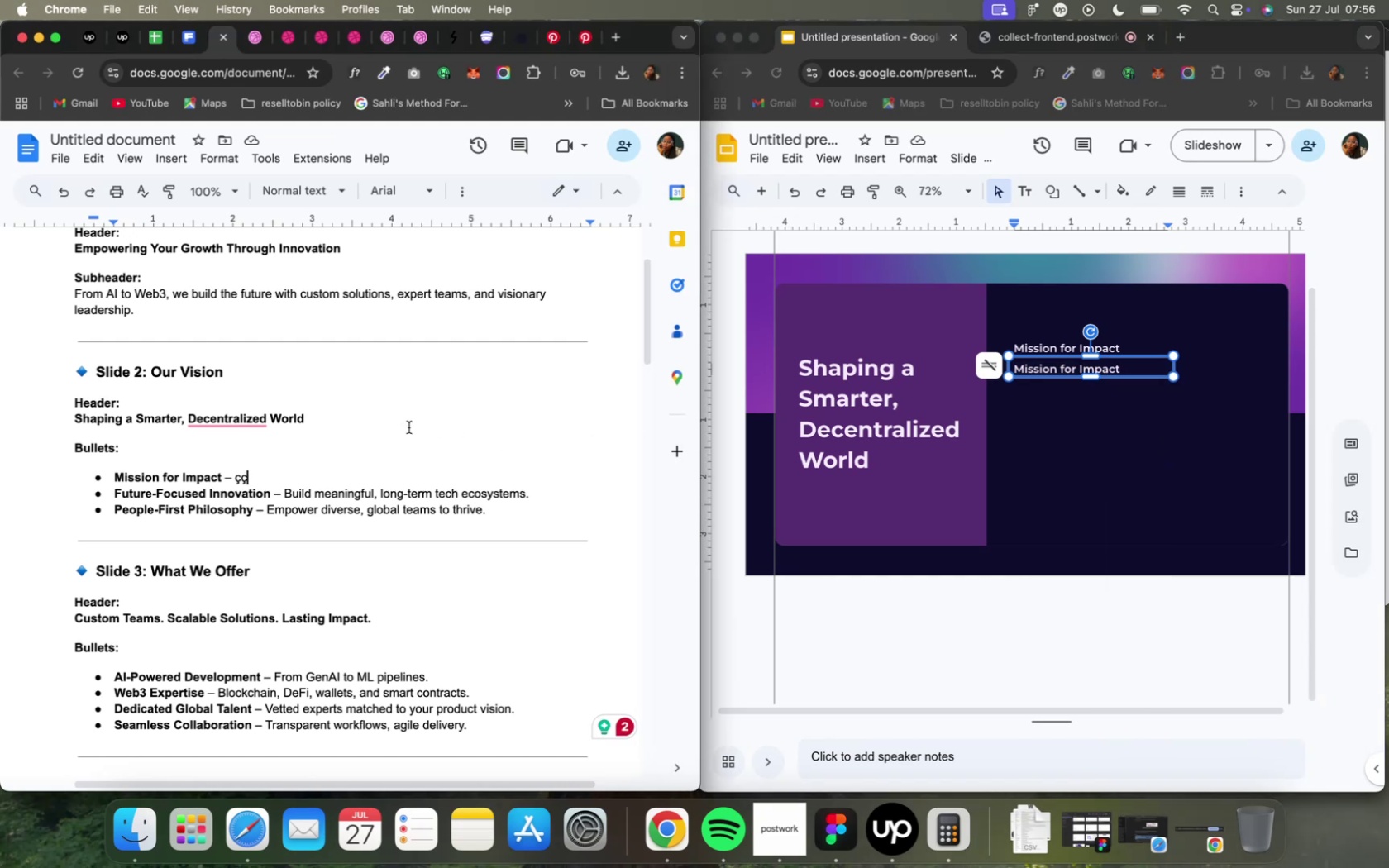 
key(Meta+Z)
 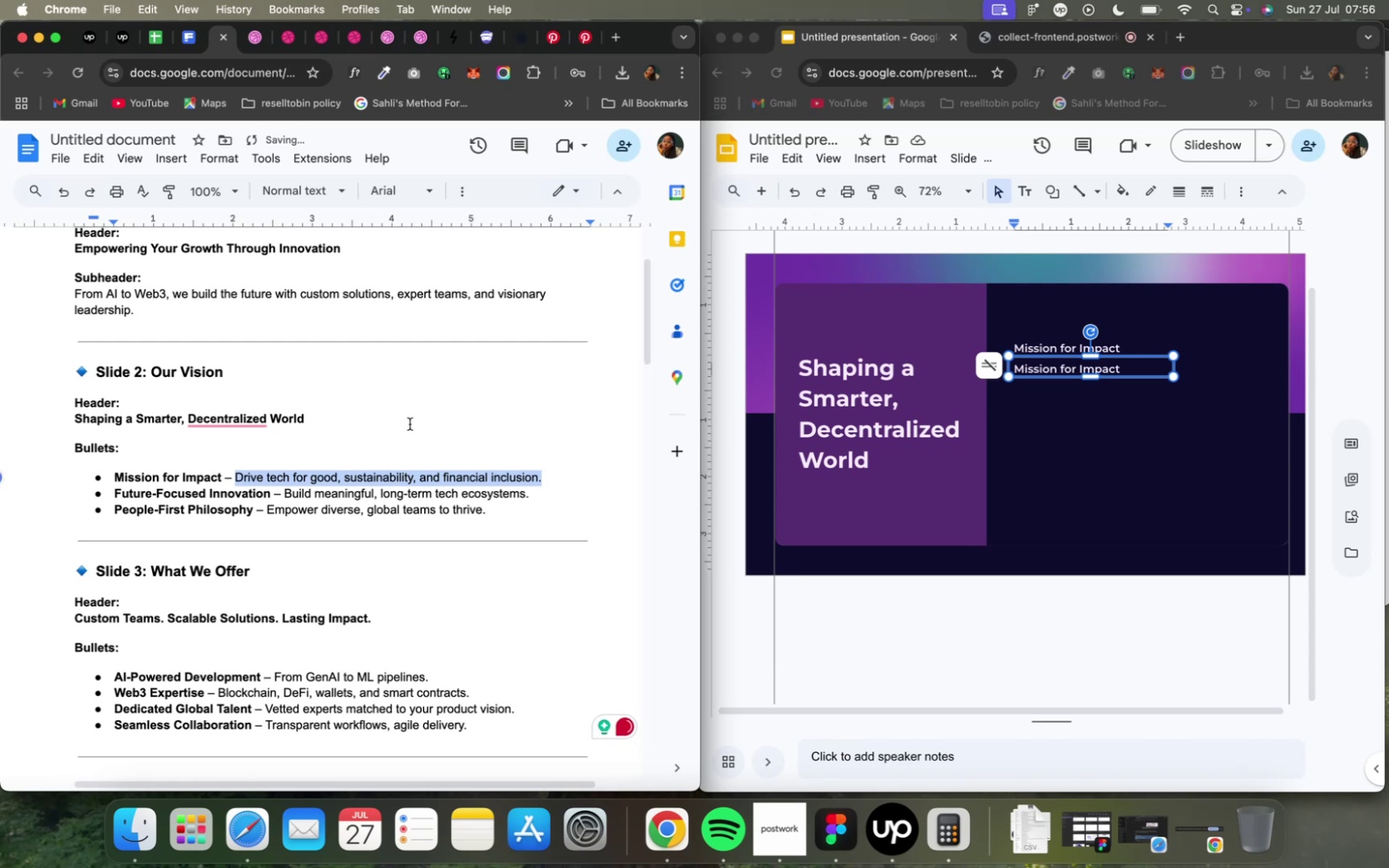 
key(Meta+C)
 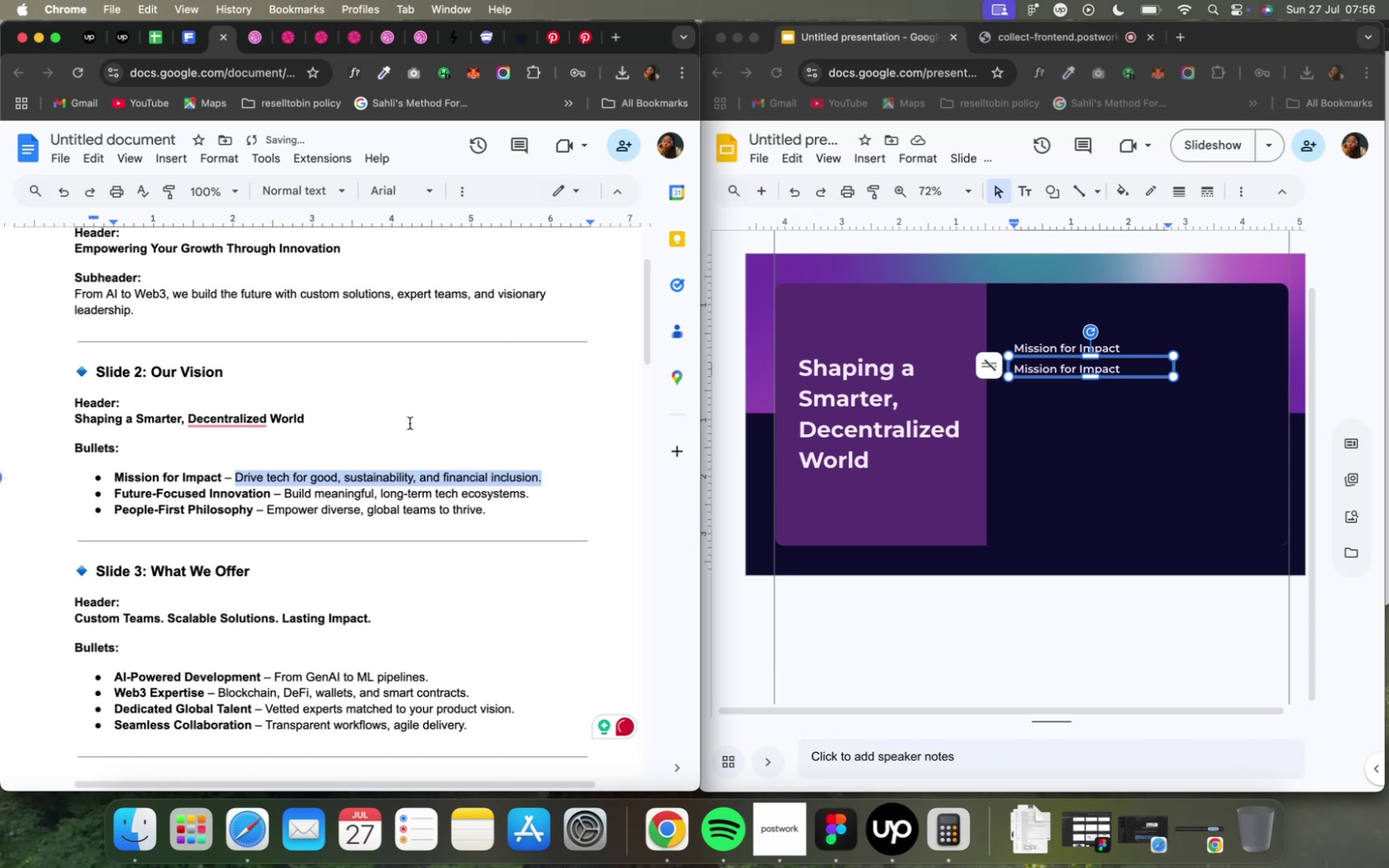 
key(Meta+C)
 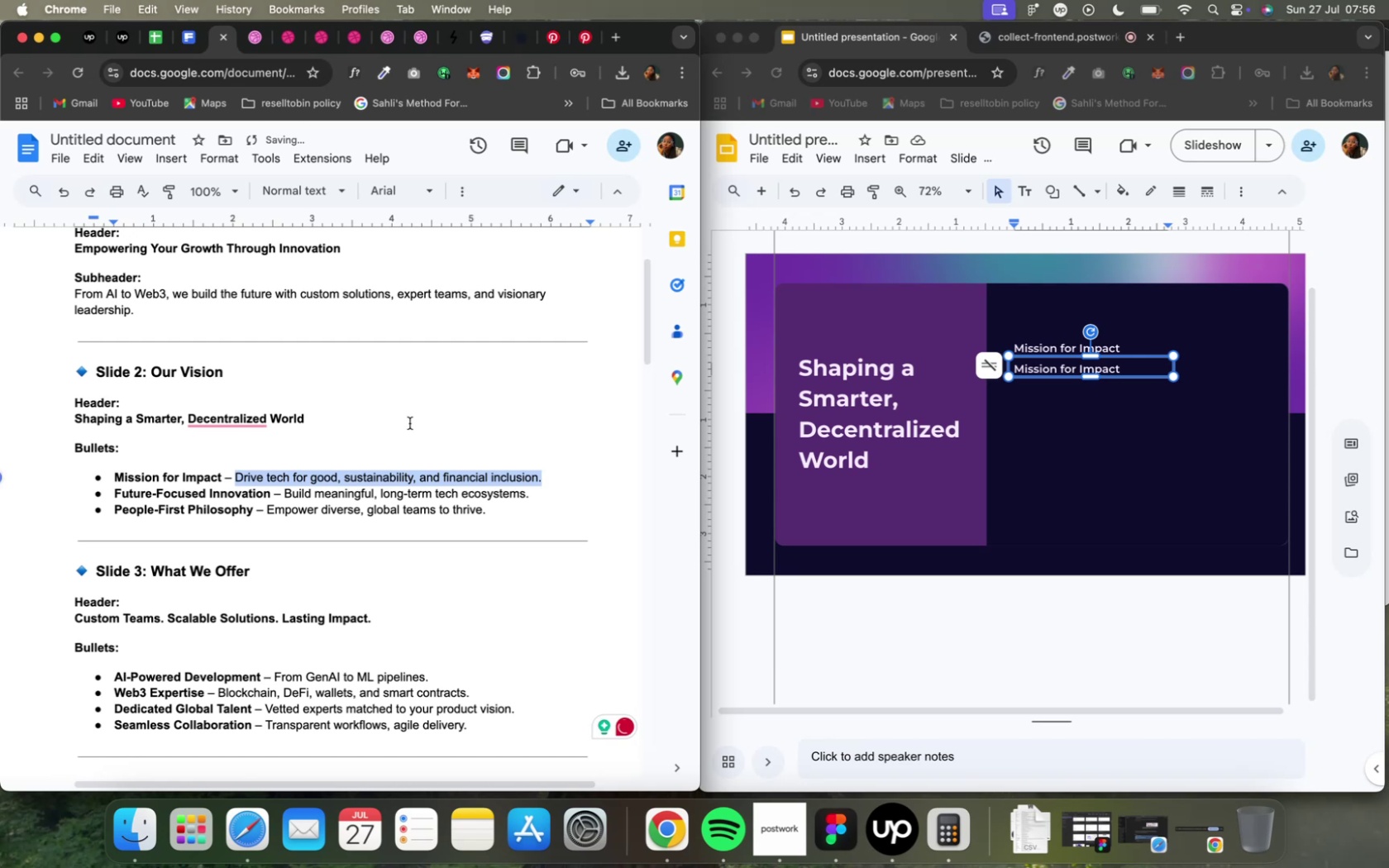 
key(Meta+C)
 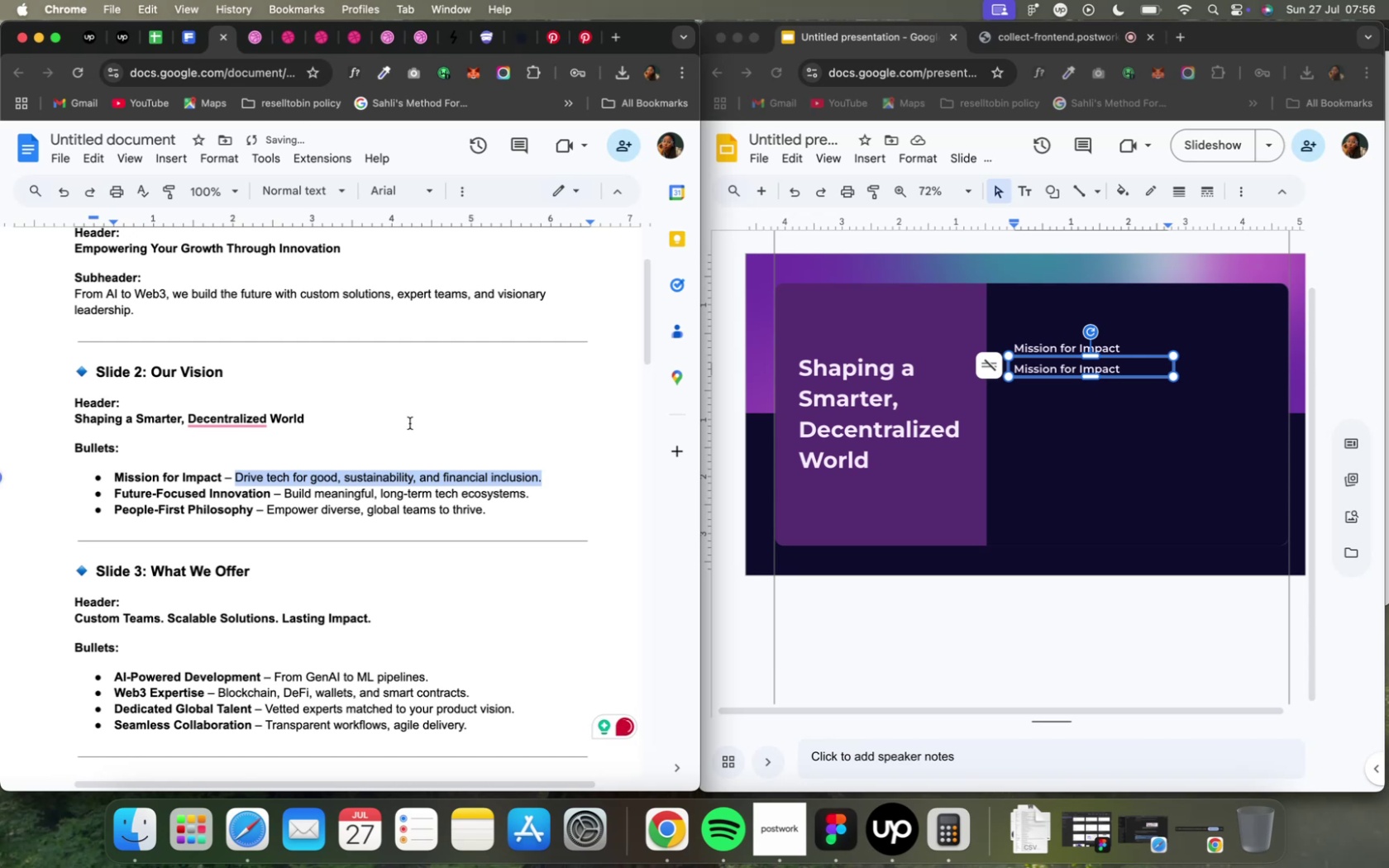 
key(Meta+C)
 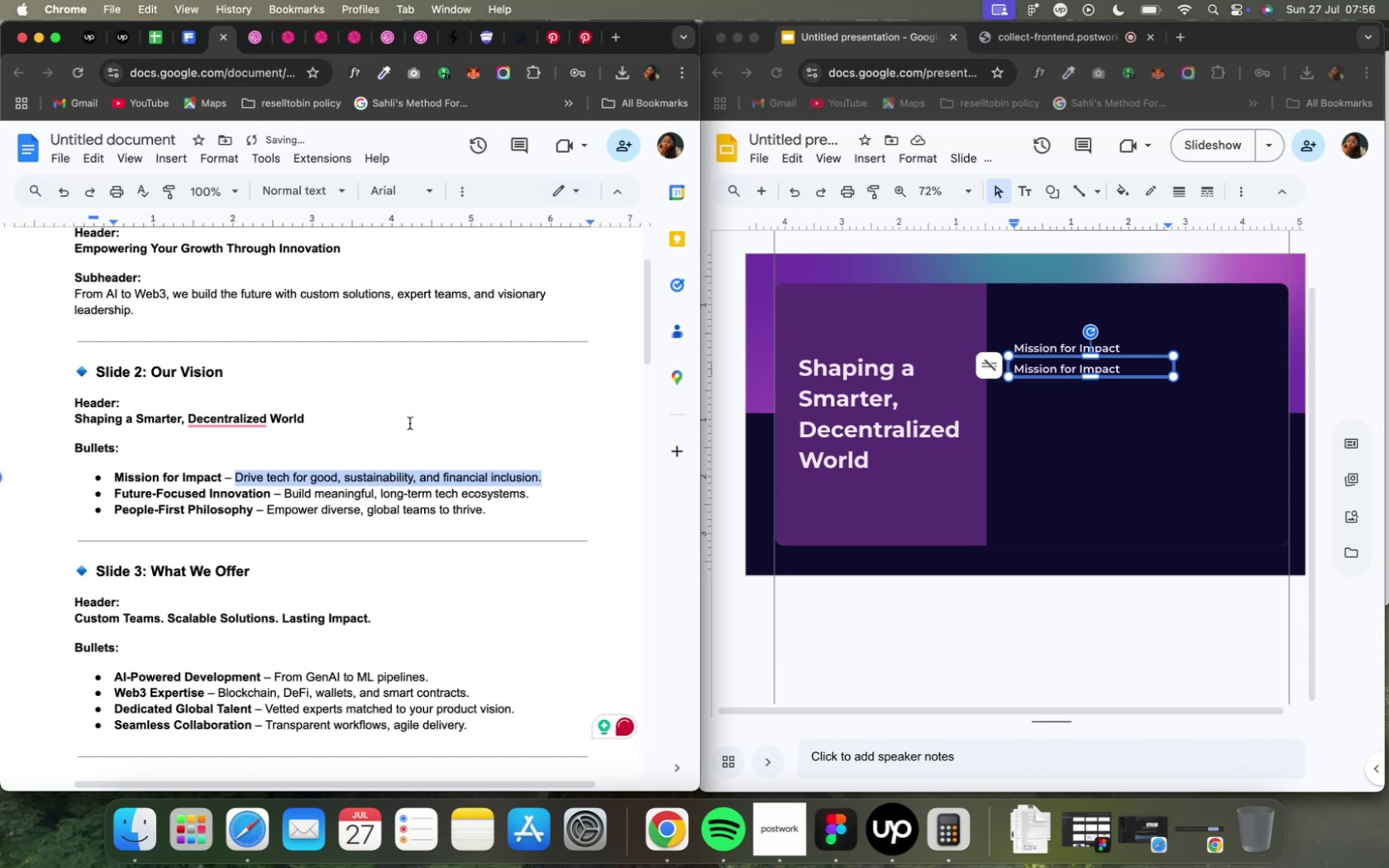 
key(Meta+C)
 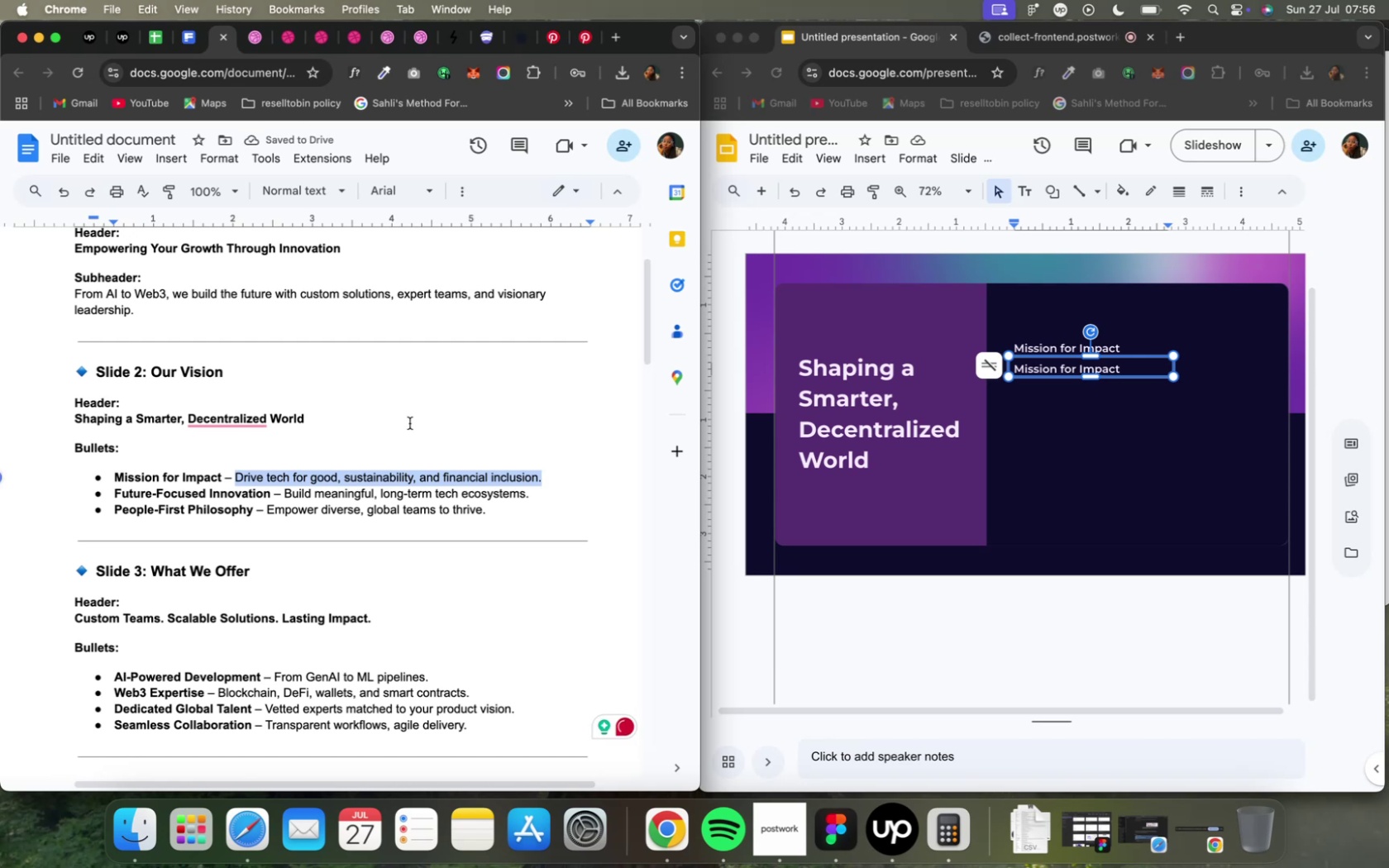 
key(Meta+C)
 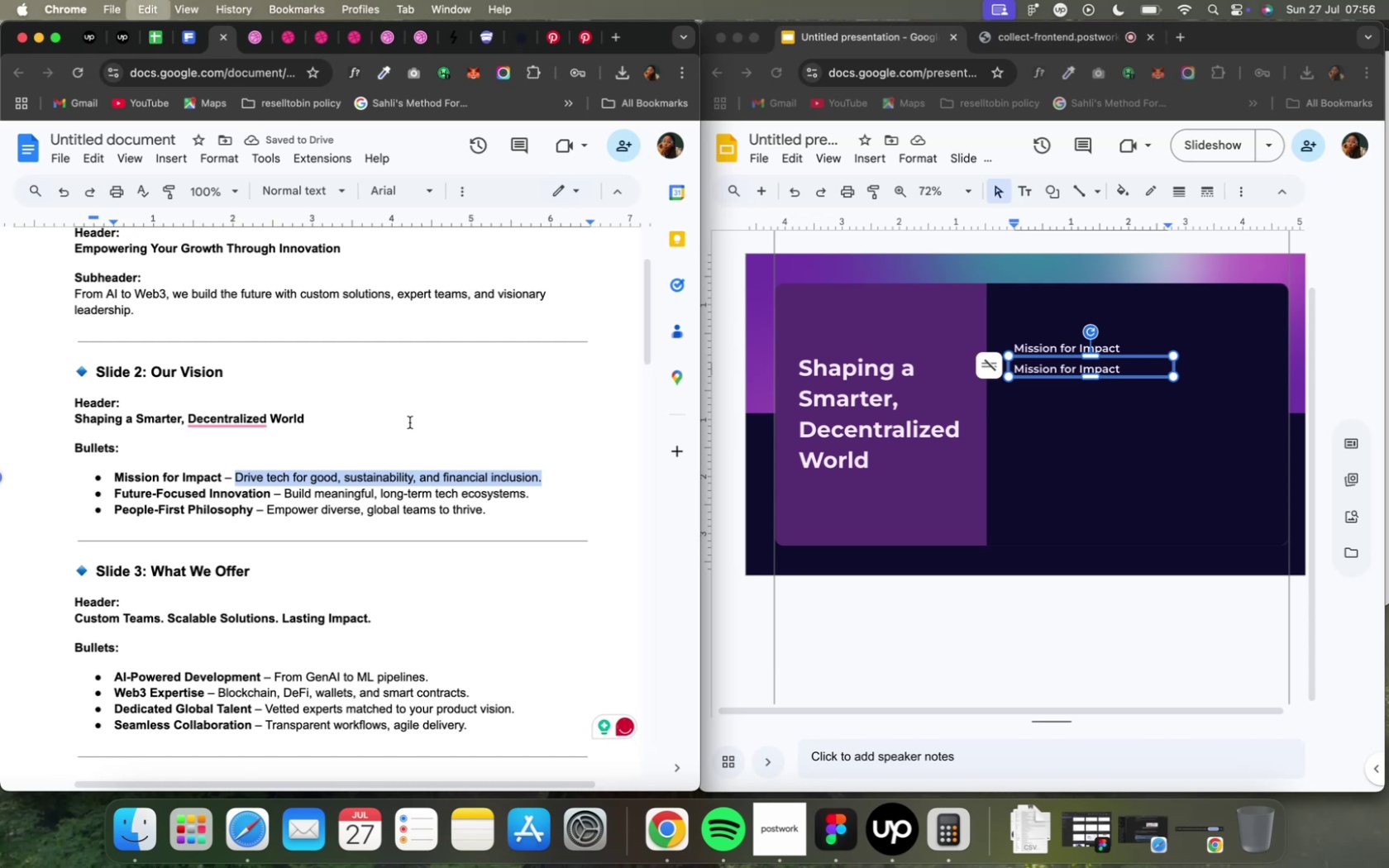 
key(Meta+C)
 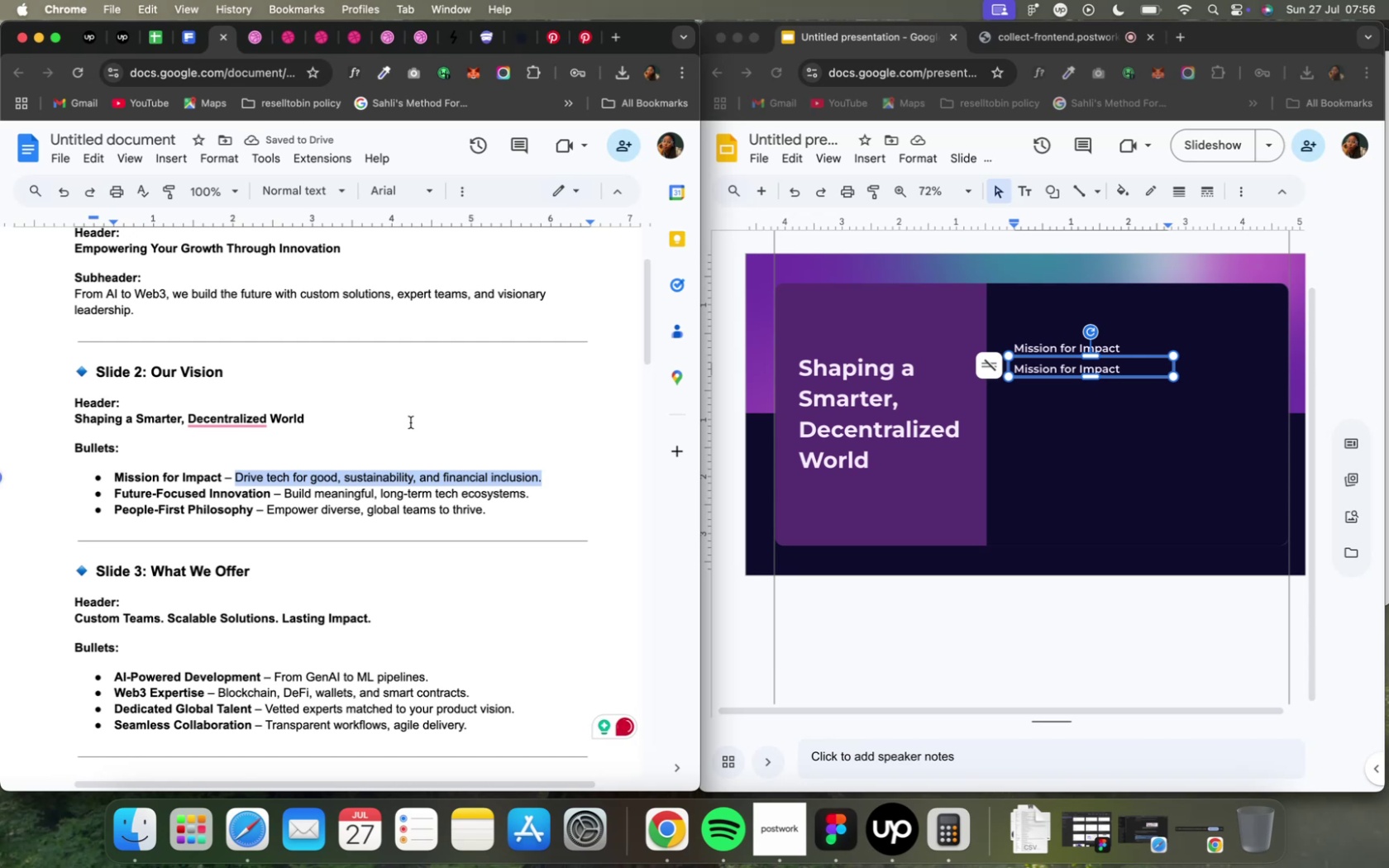 
key(Meta+C)
 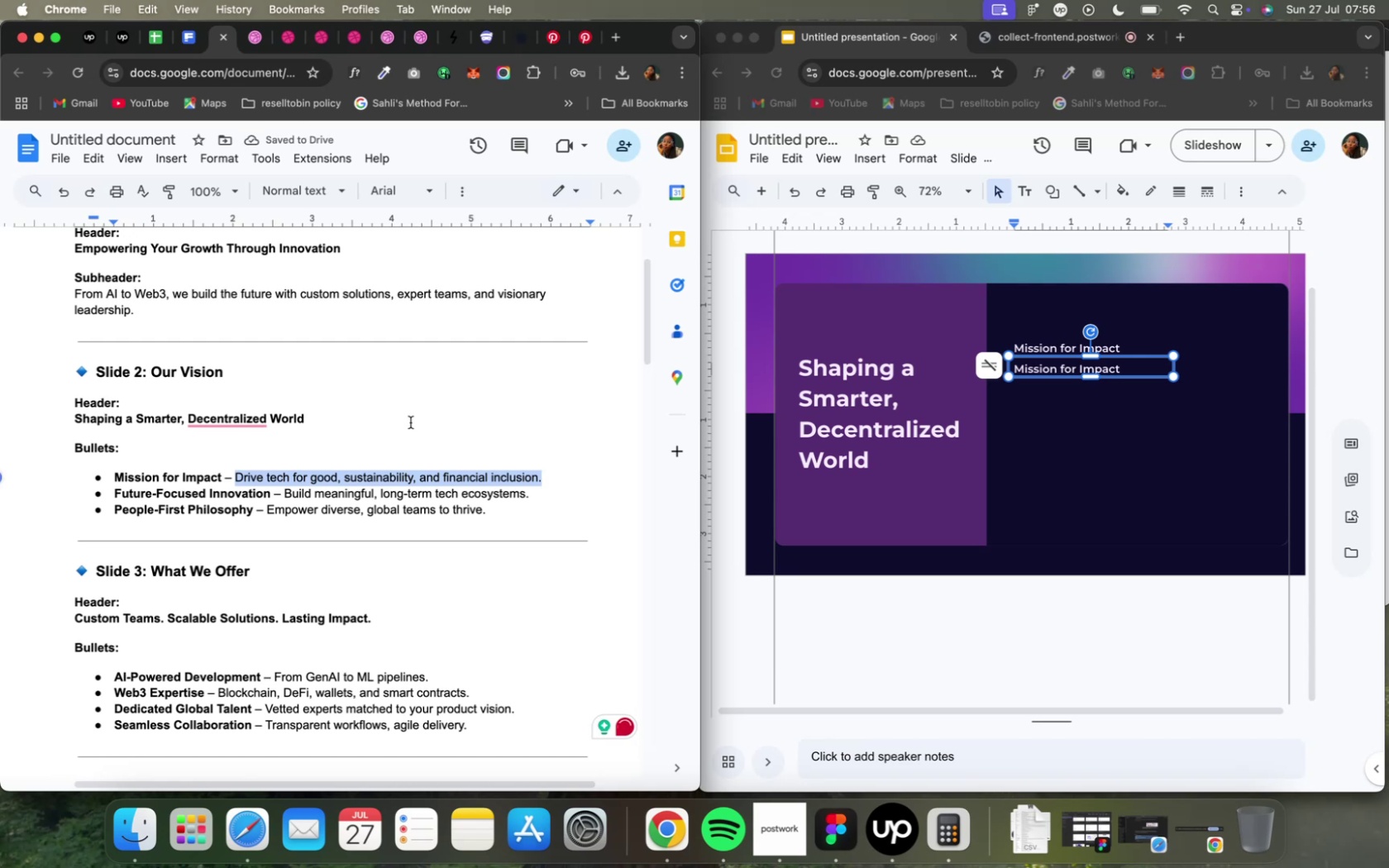 
hold_key(key=C, duration=0.52)
 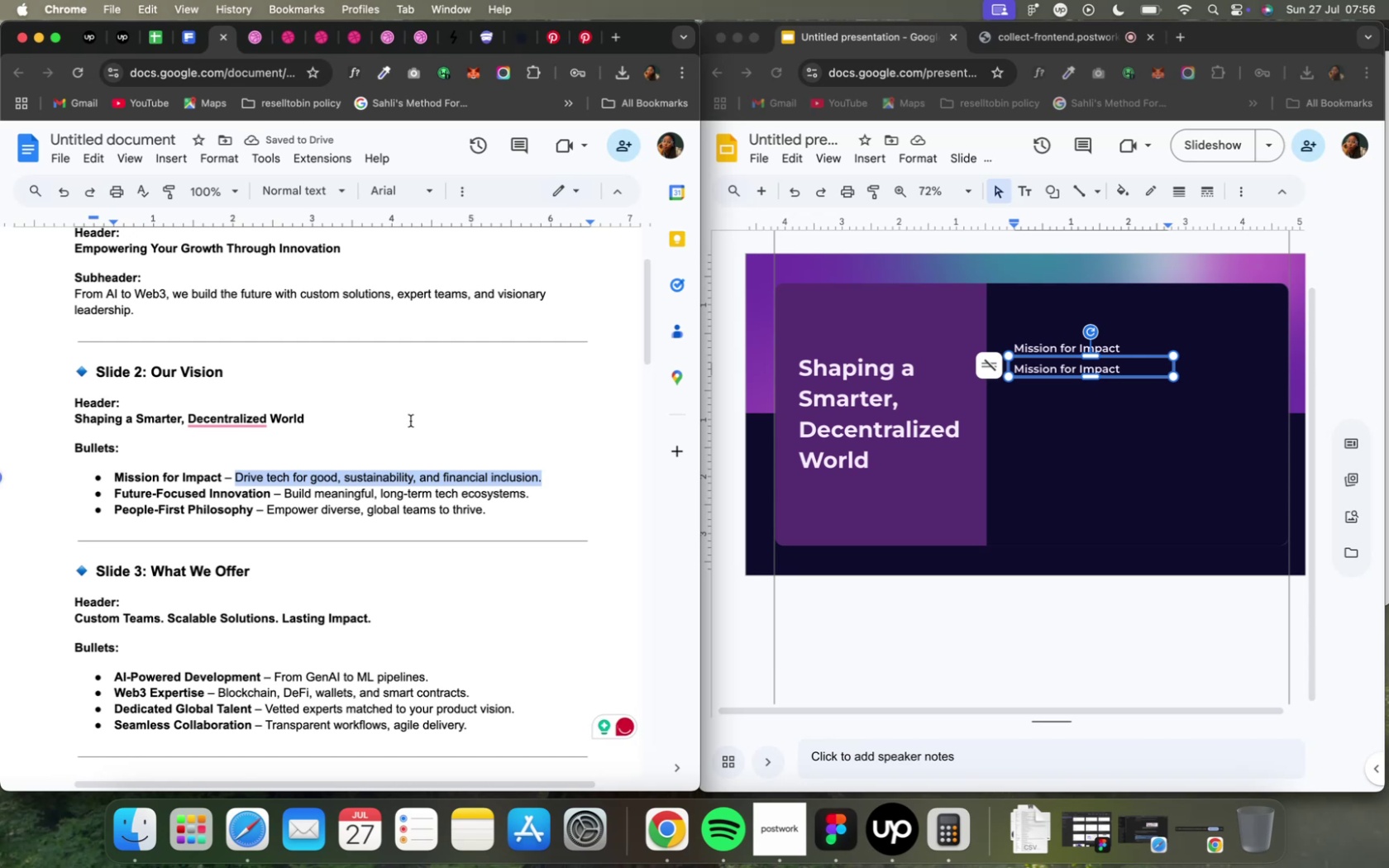 
key(Meta+C)
 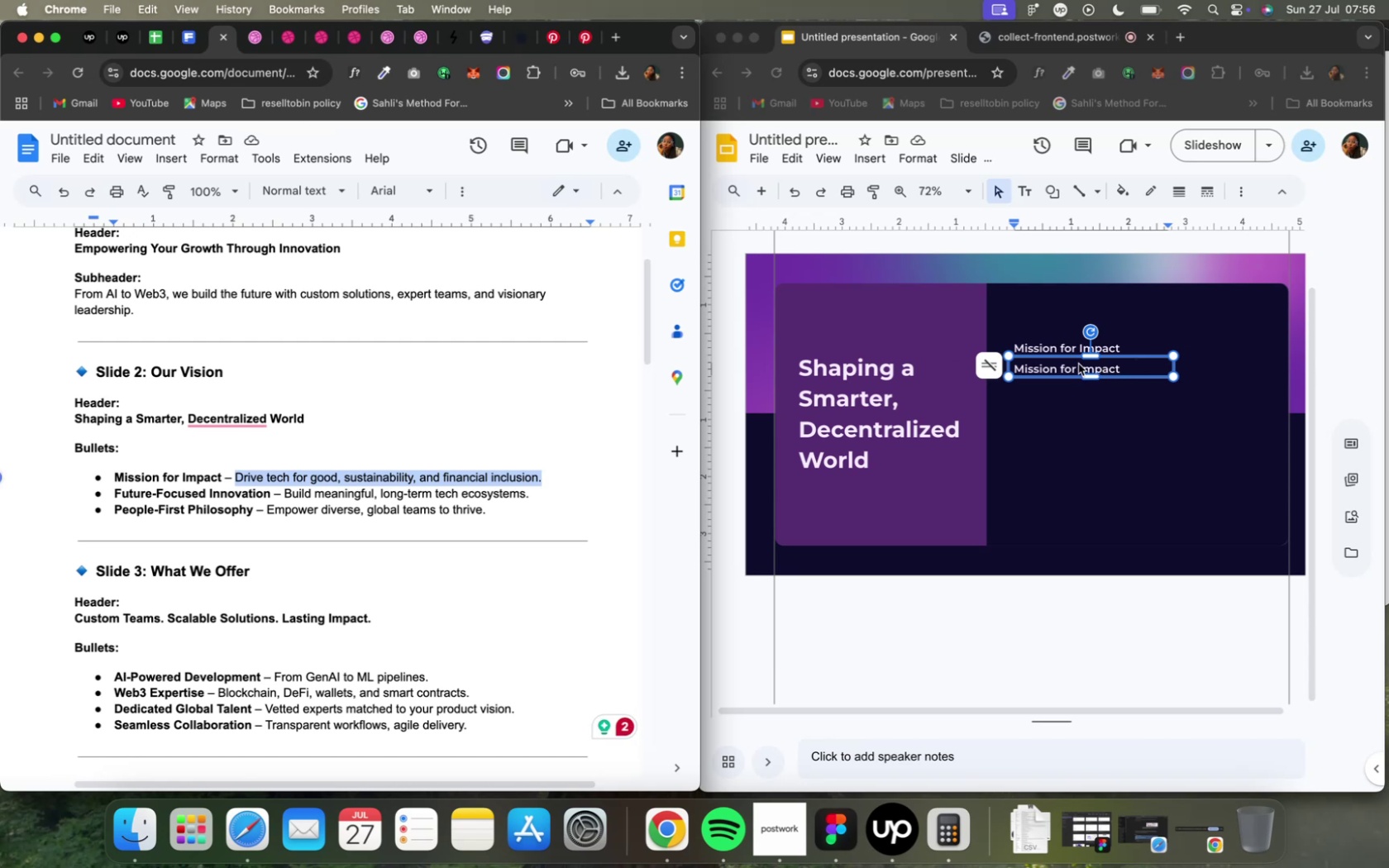 
double_click([1058, 363])
 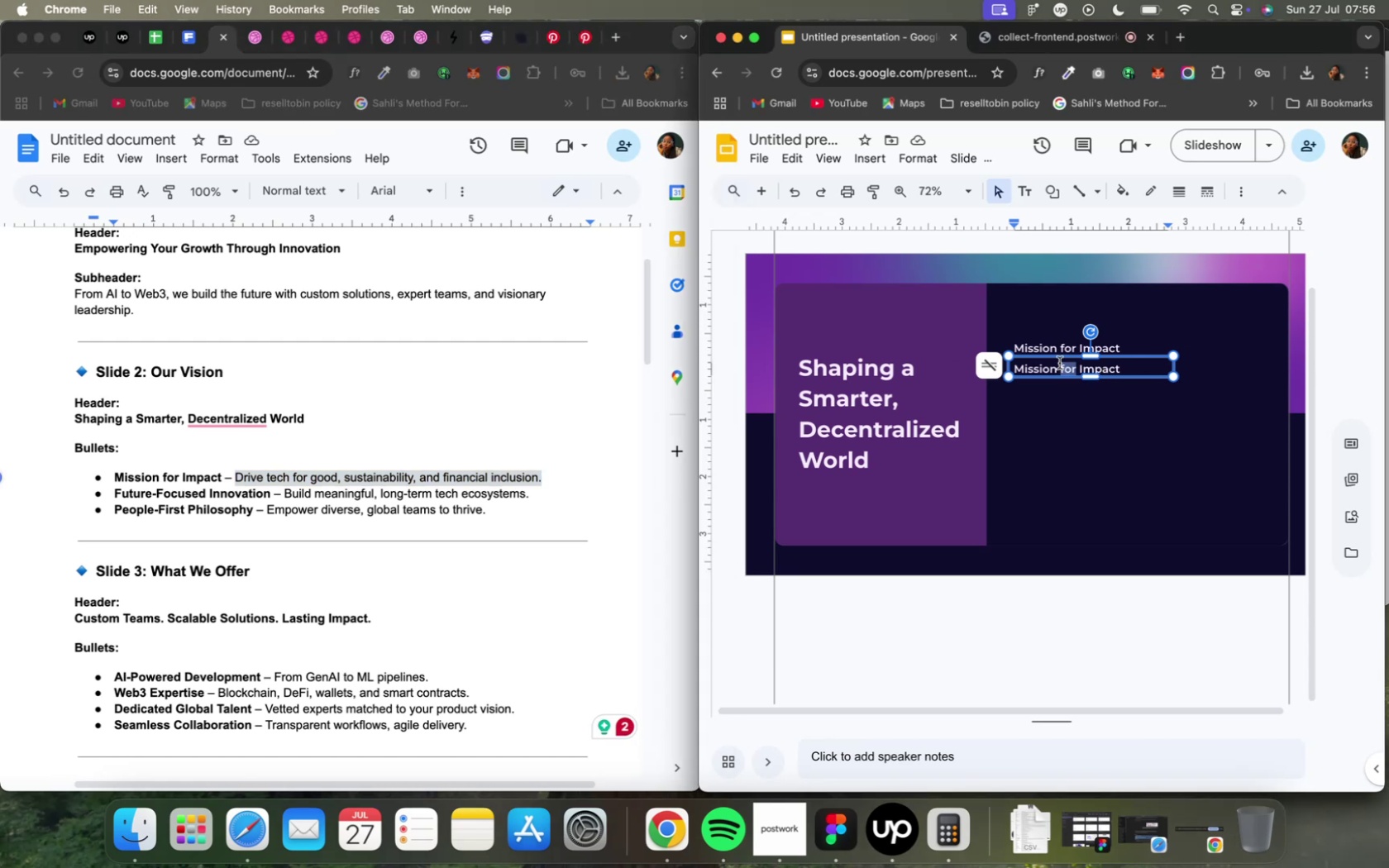 
key(Meta+A)
 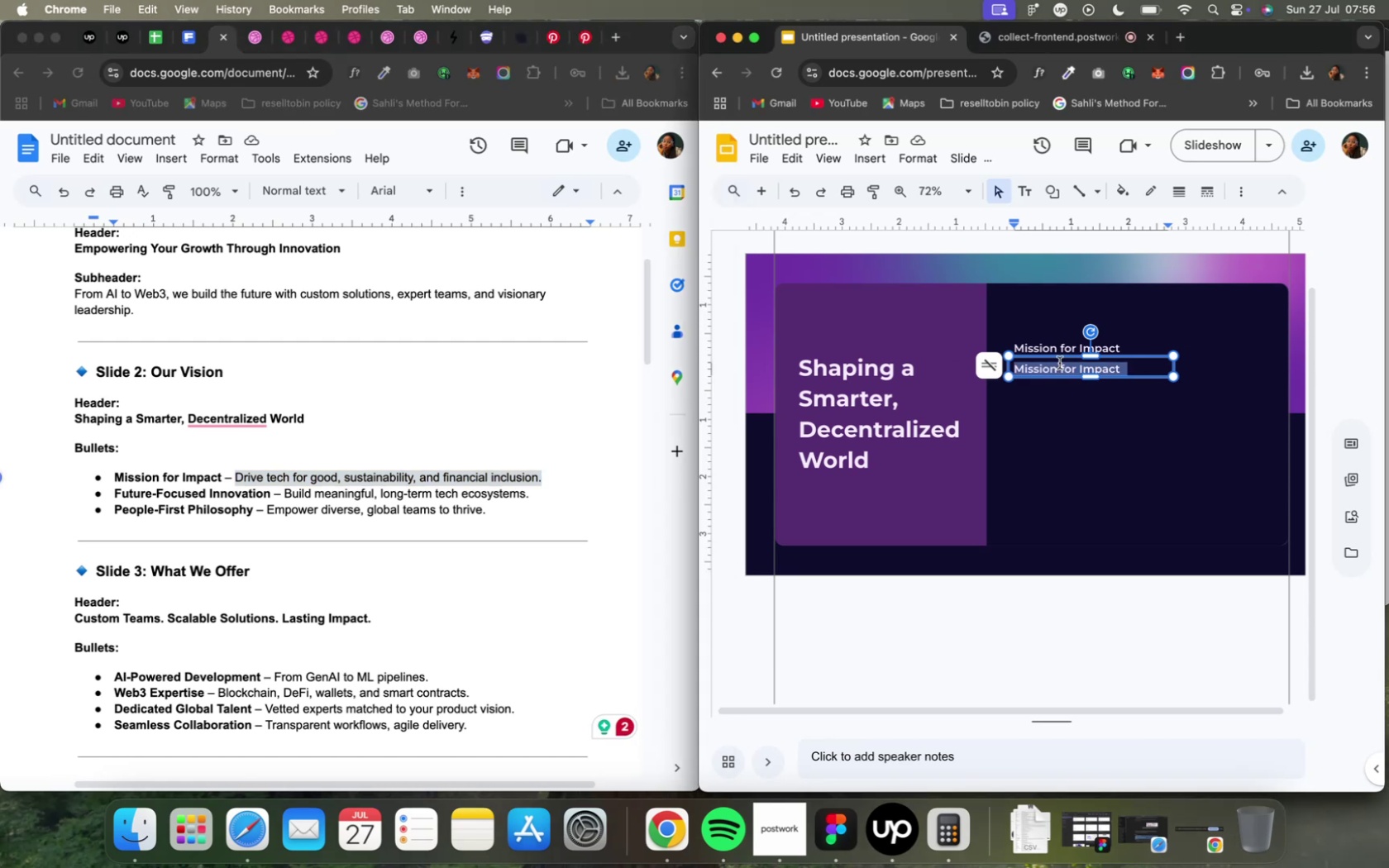 
right_click([1058, 363])
 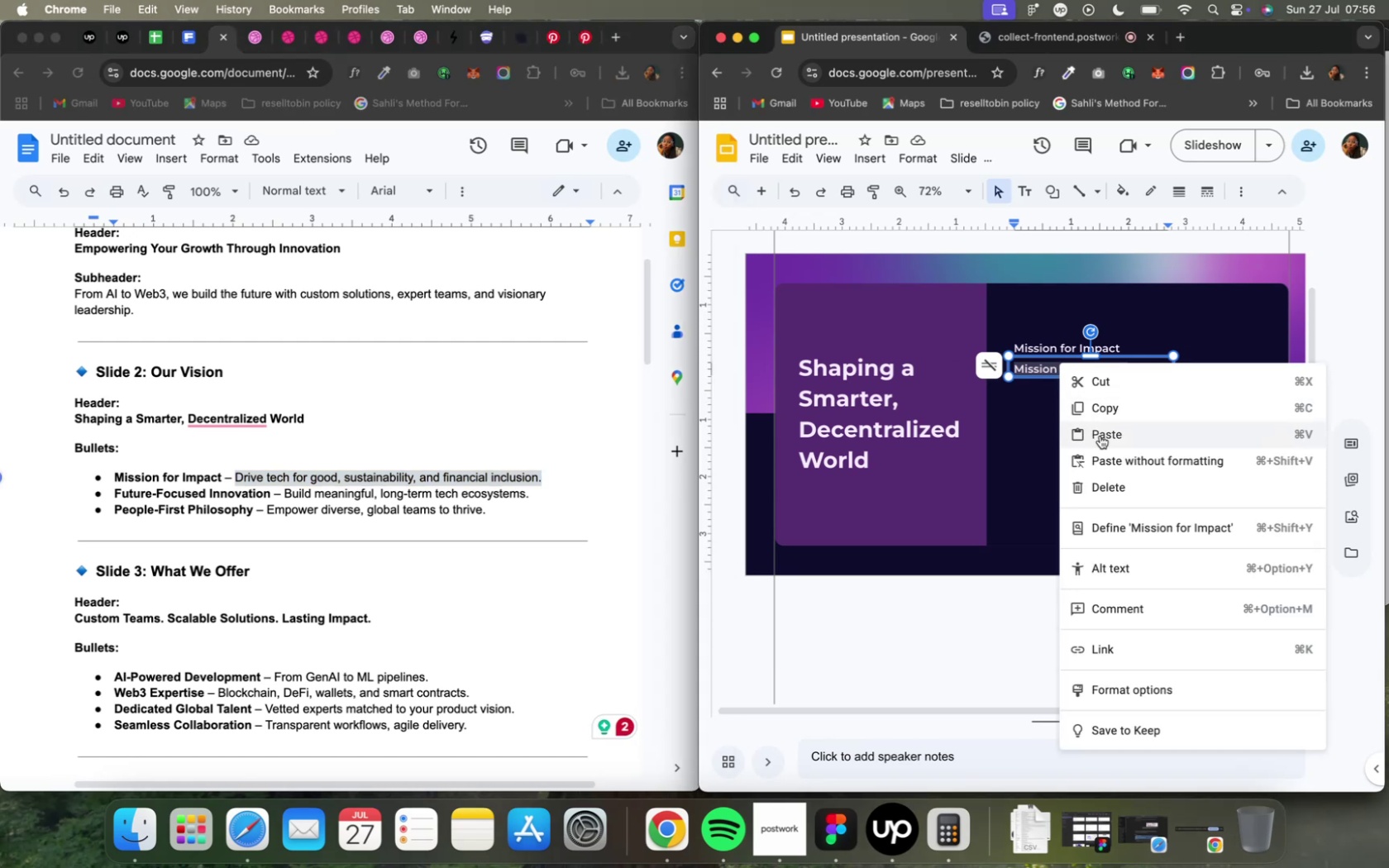 
left_click([1105, 451])
 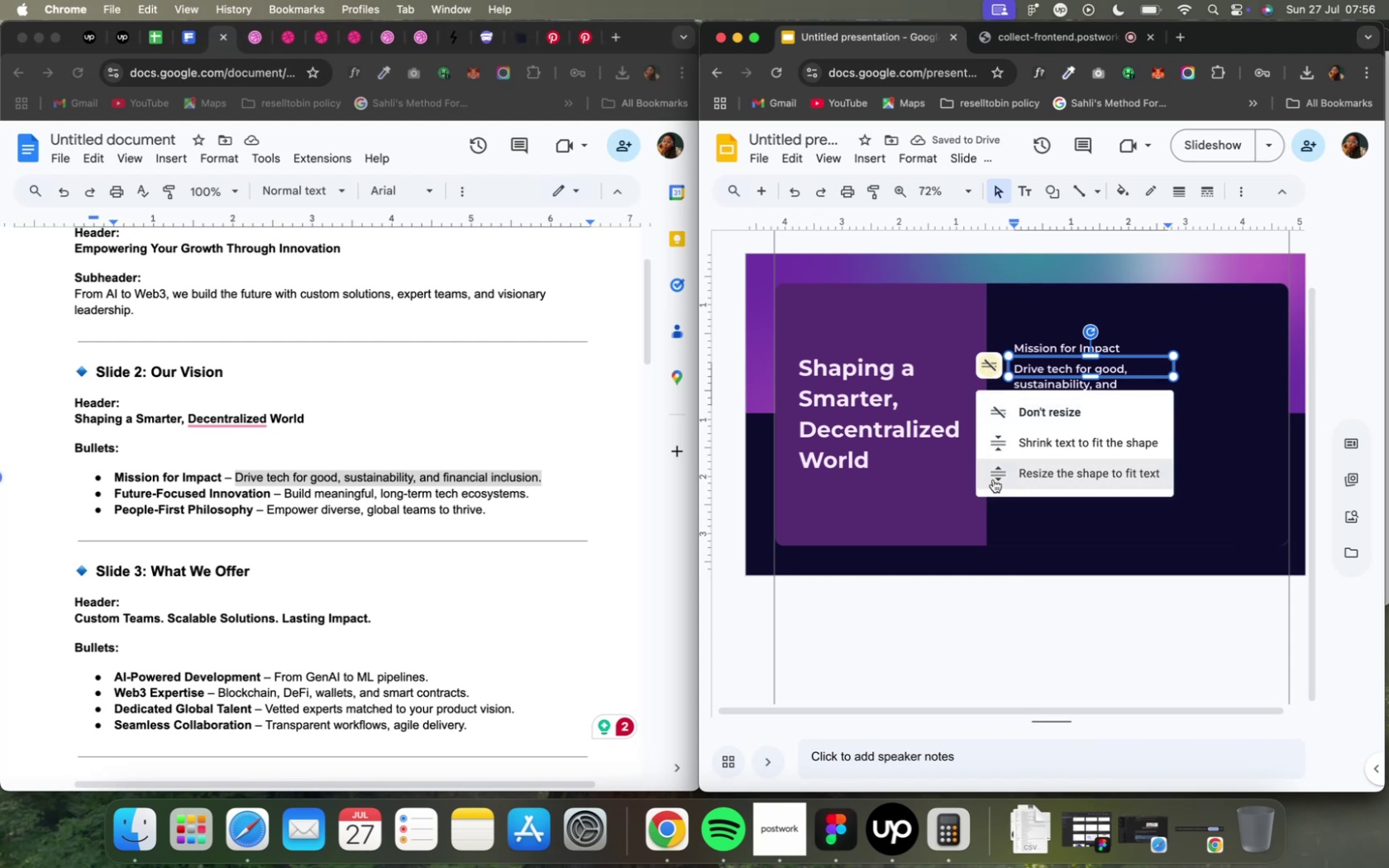 
wait(5.7)
 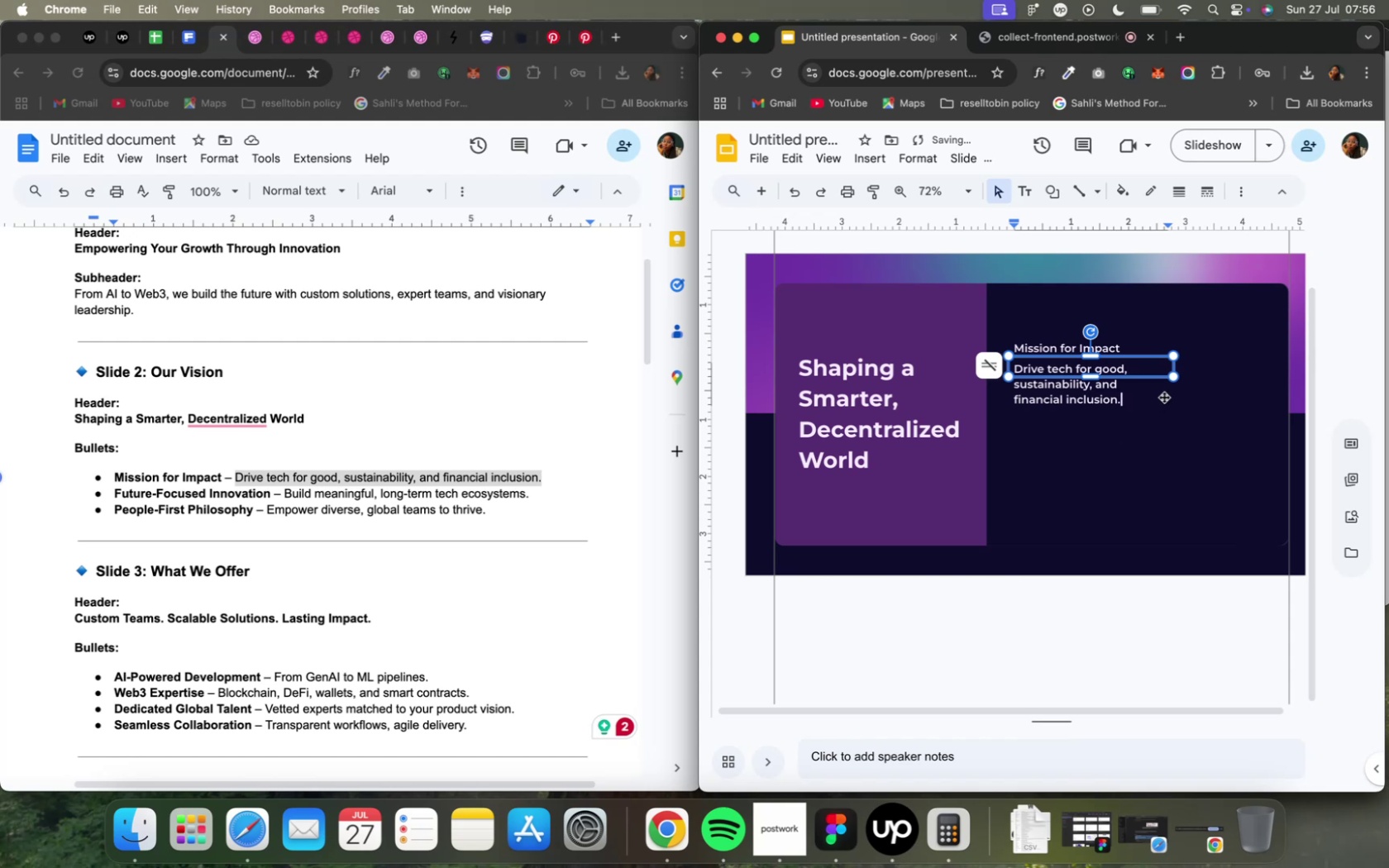 
left_click([1019, 341])
 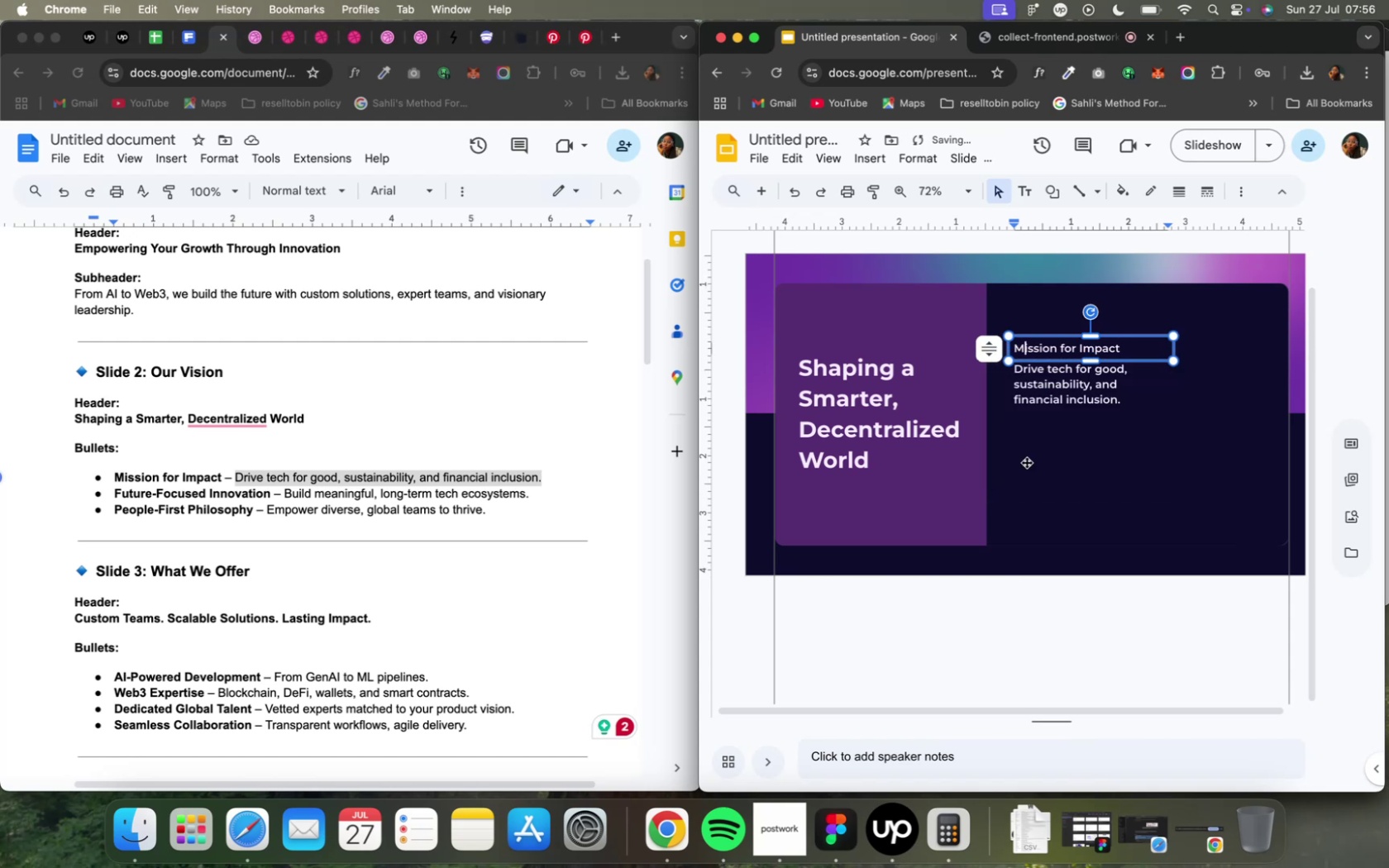 
left_click([1051, 417])
 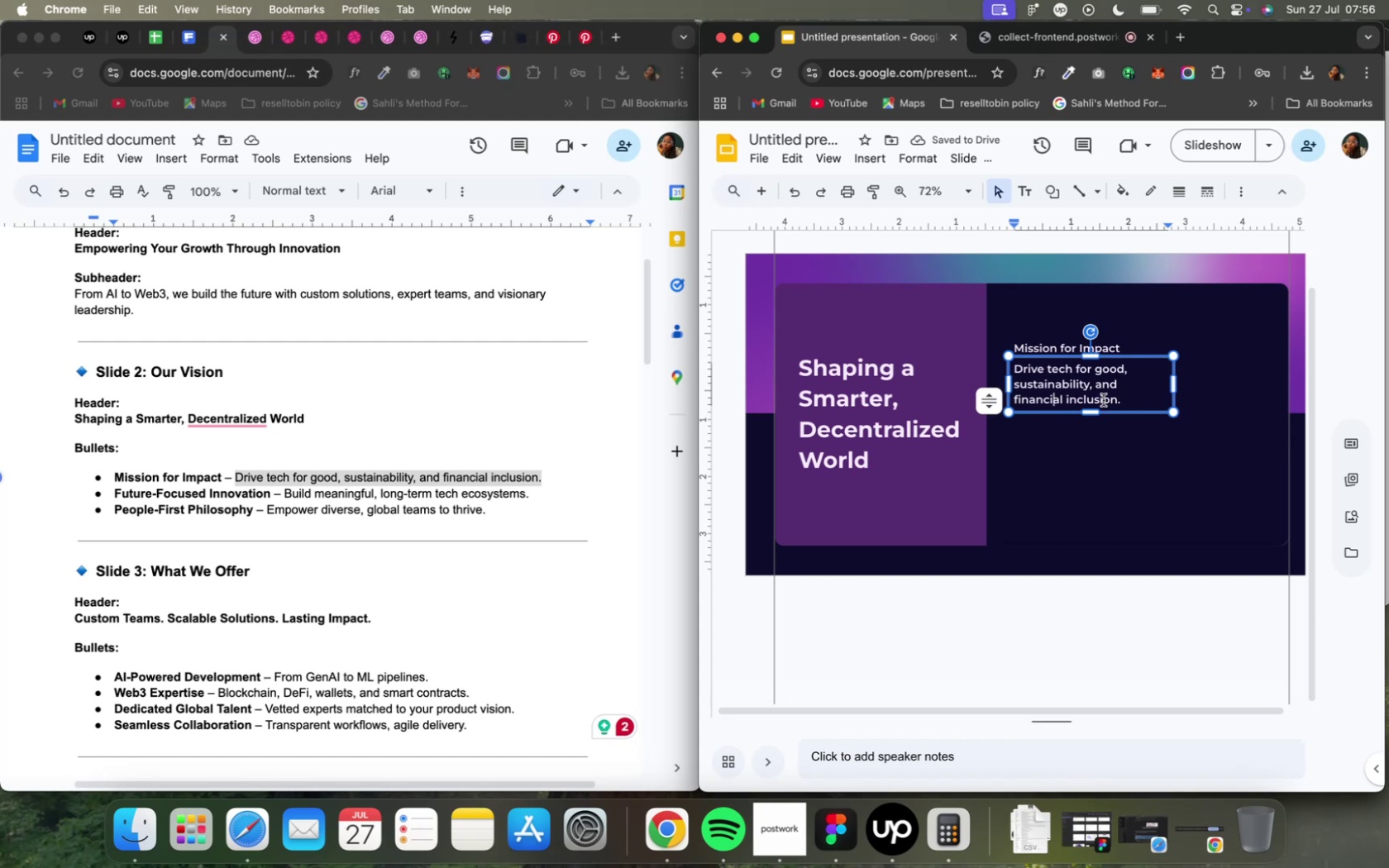 
left_click_drag(start_coordinate=[1107, 409], to_coordinate=[1107, 414])
 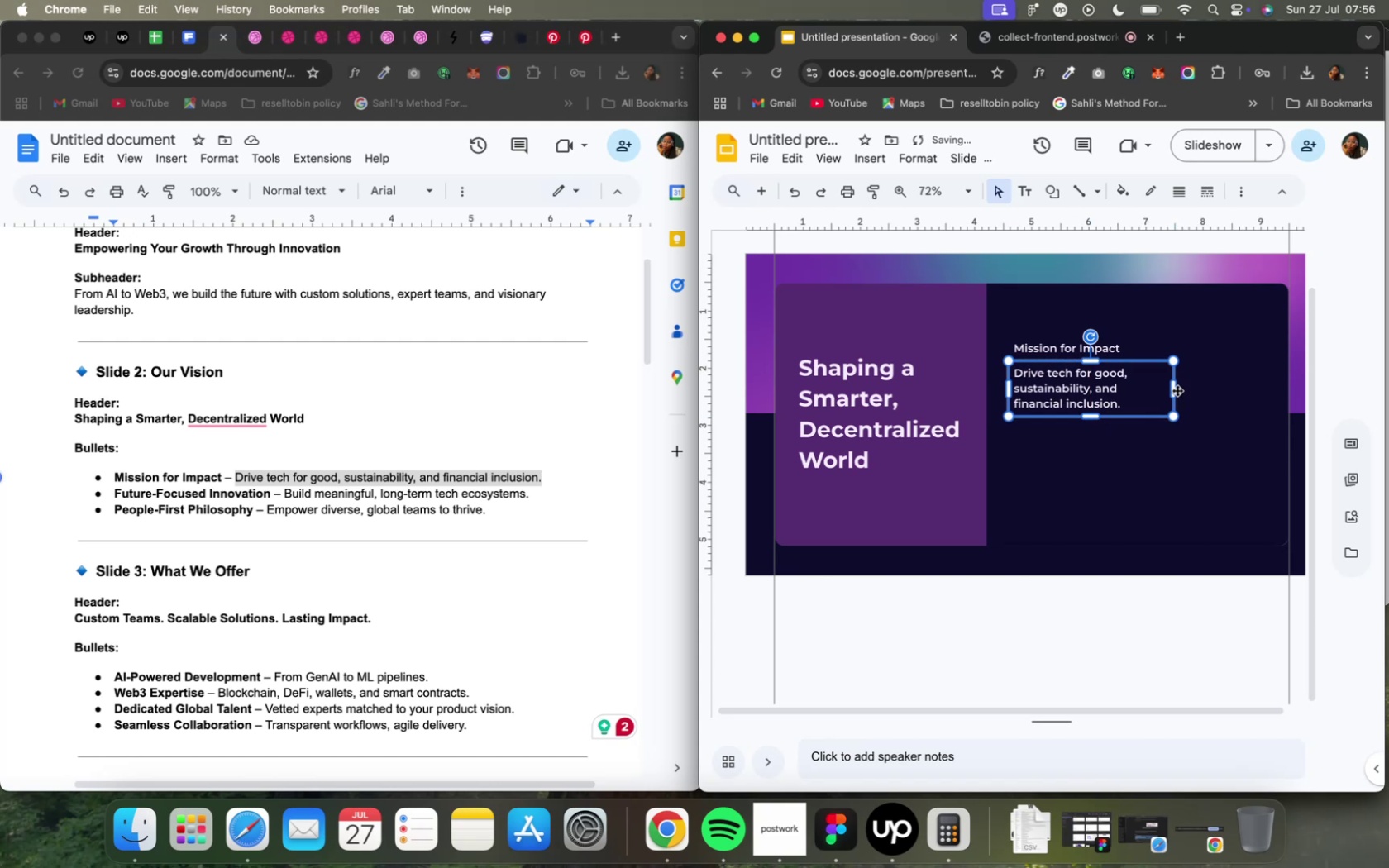 
left_click_drag(start_coordinate=[1173, 387], to_coordinate=[1255, 378])
 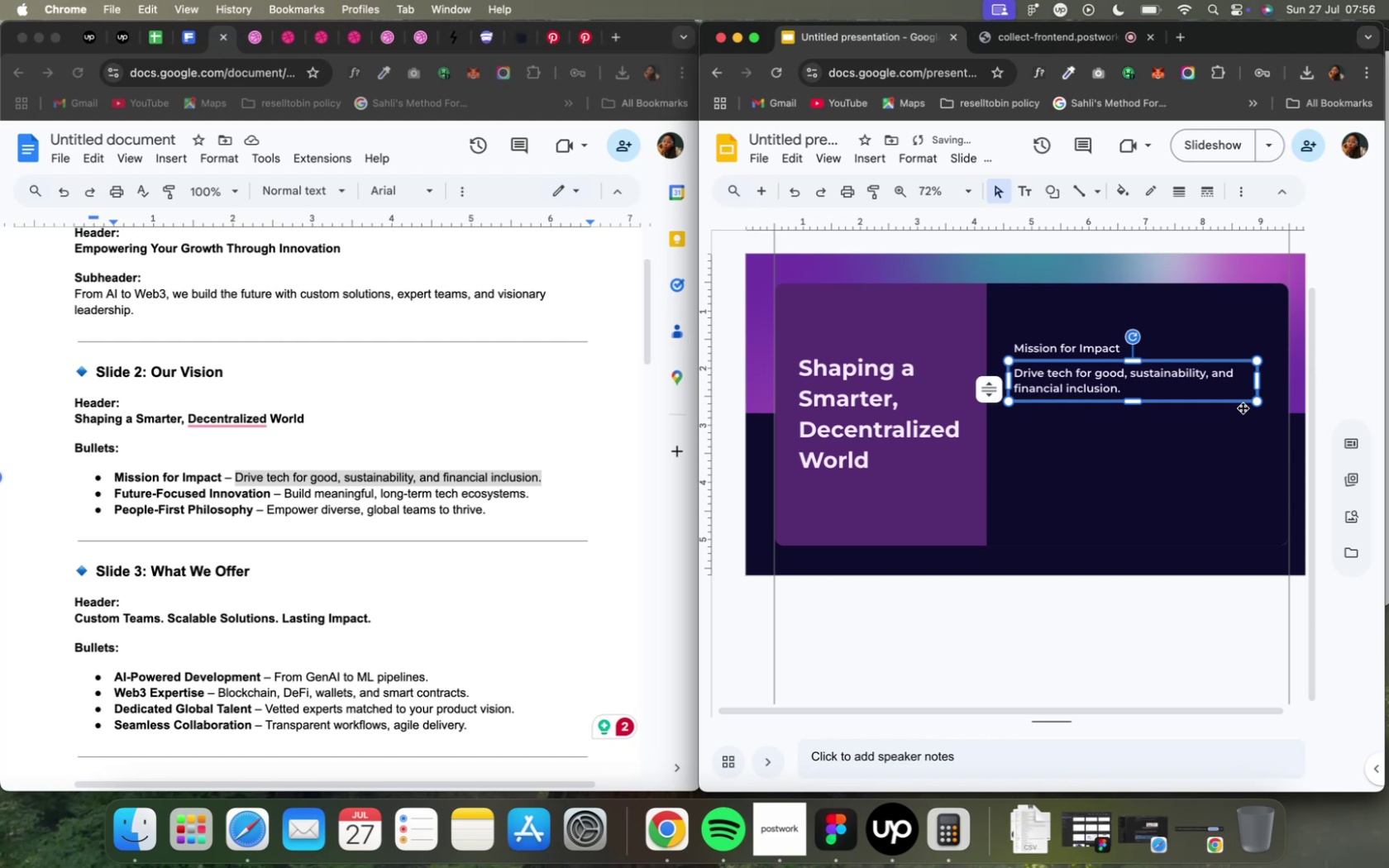 
scroll: coordinate [1216, 332], scroll_direction: up, amount: 1.0
 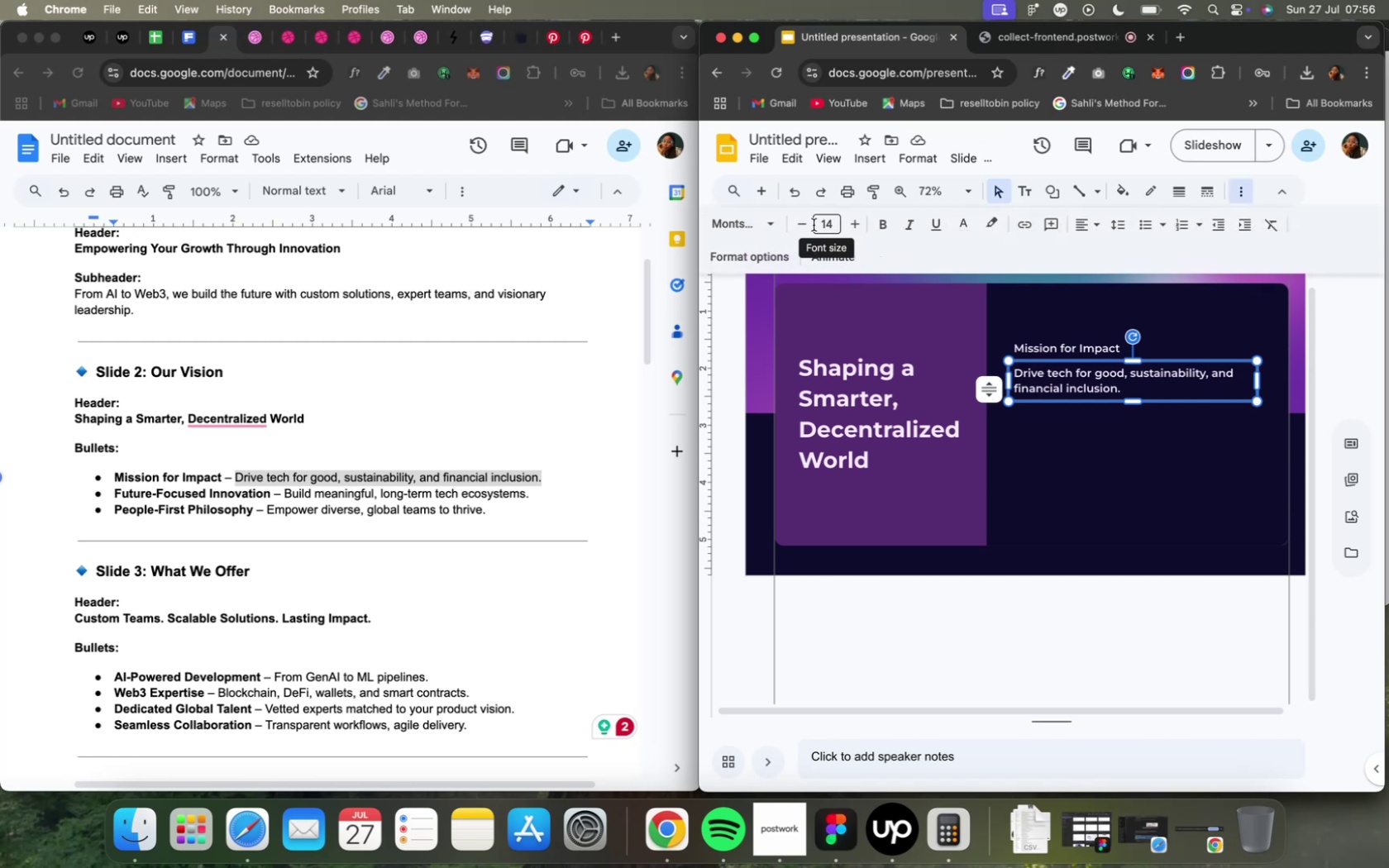 
wait(5.68)
 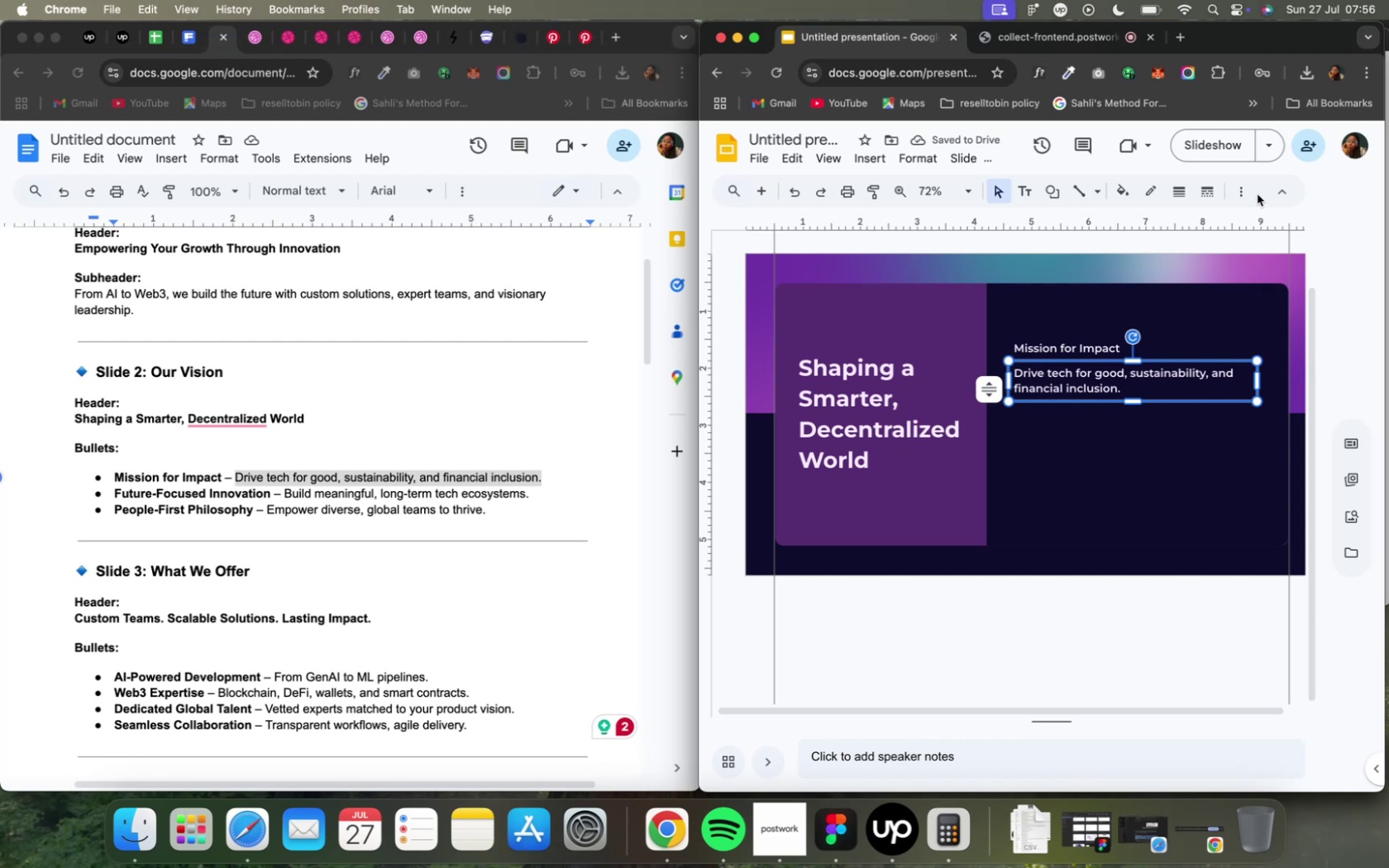 
left_click([794, 223])
 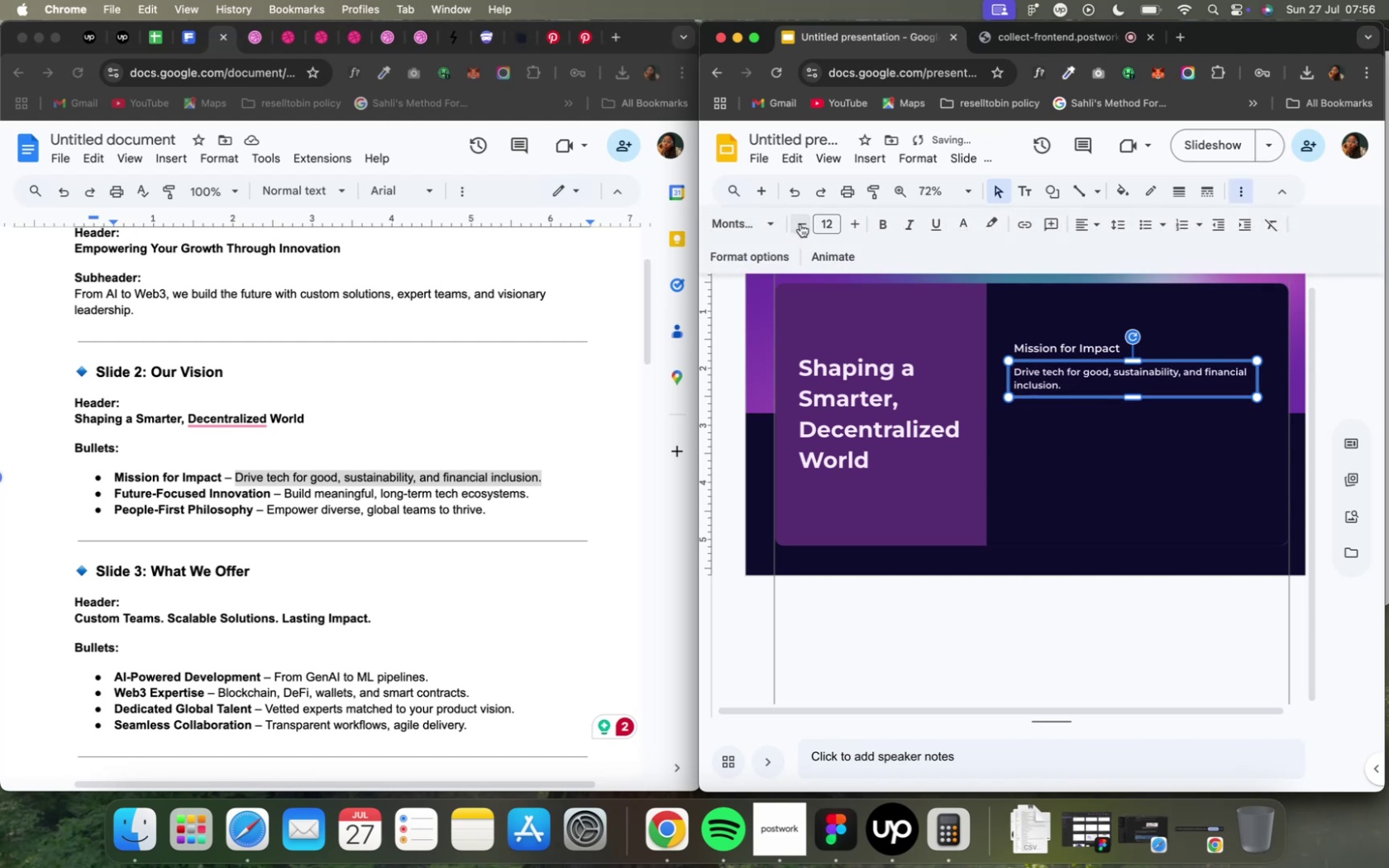 
mouse_move([748, 250])
 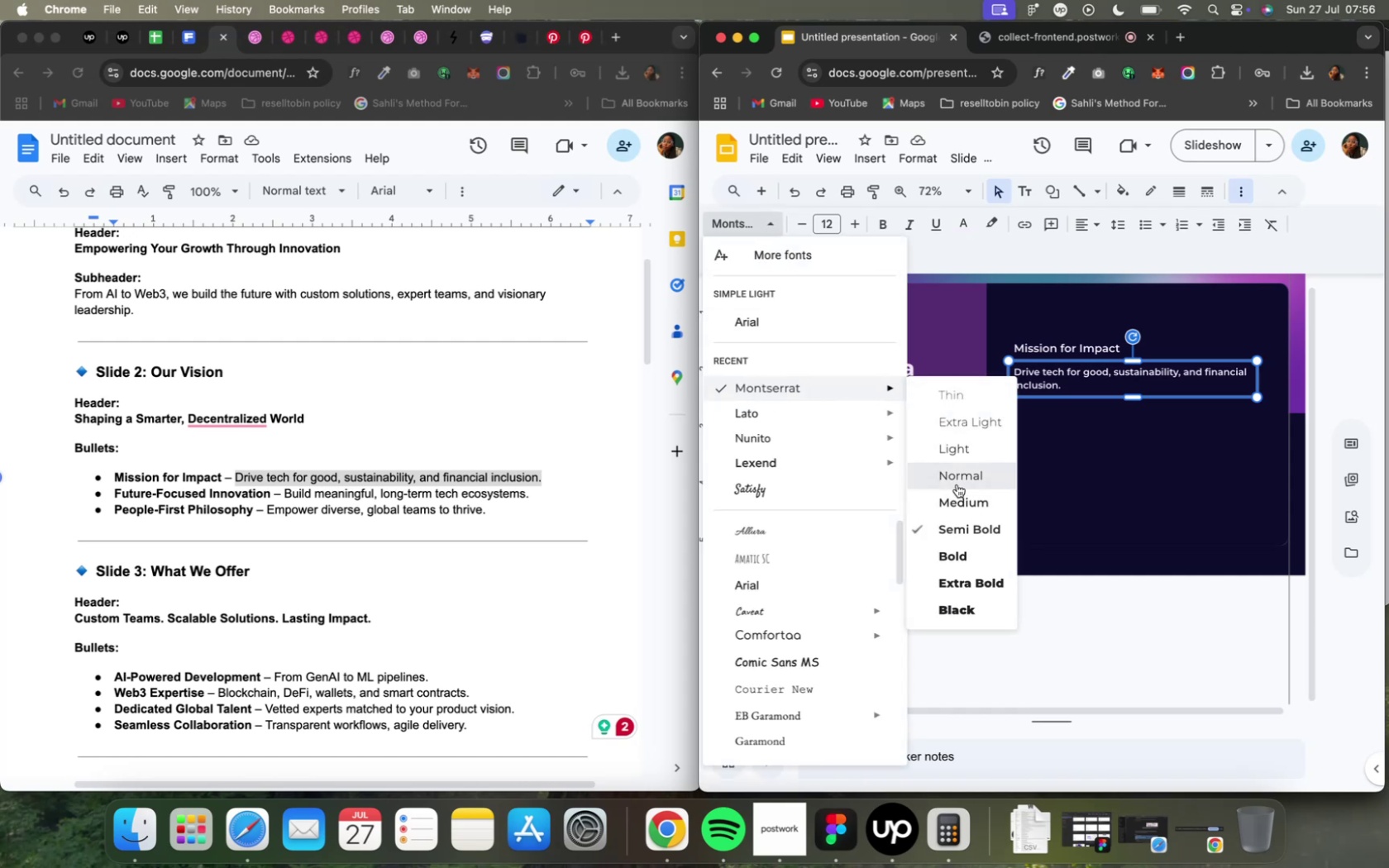 
wait(12.19)
 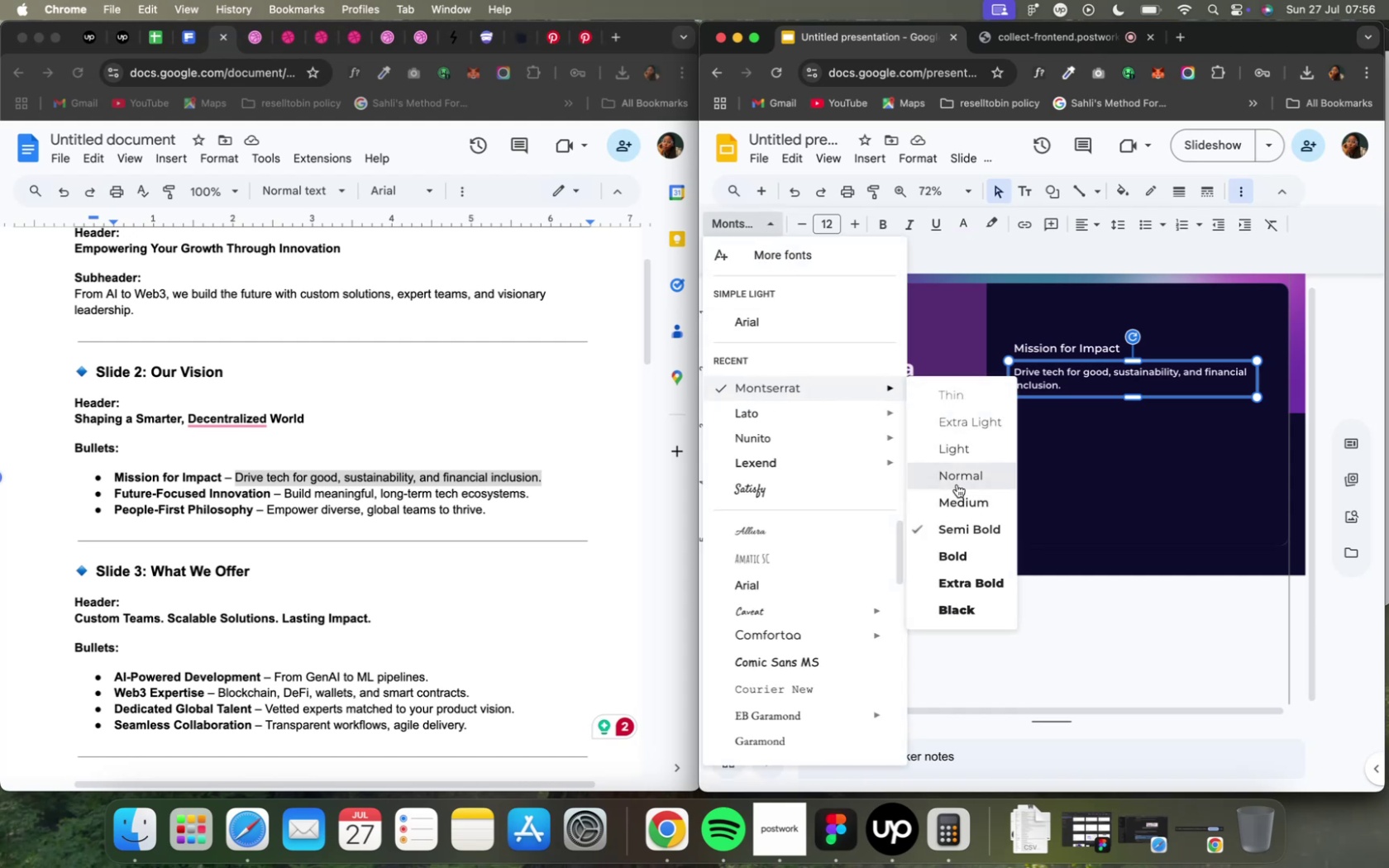 
hold_key(key=ControlLeft, duration=0.56)
 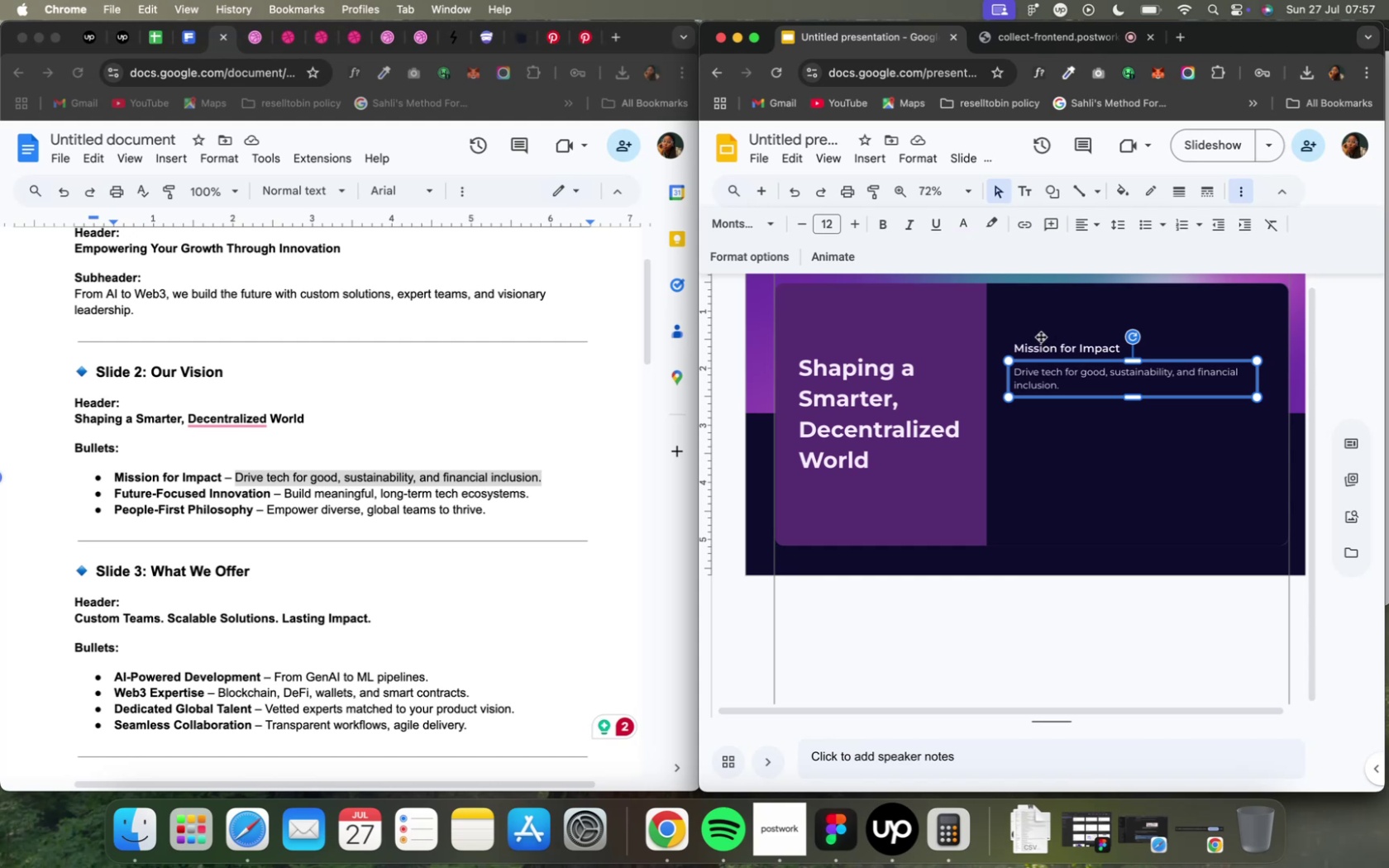 
hold_key(key=ShiftLeft, duration=1.01)
left_click([1041, 336])
 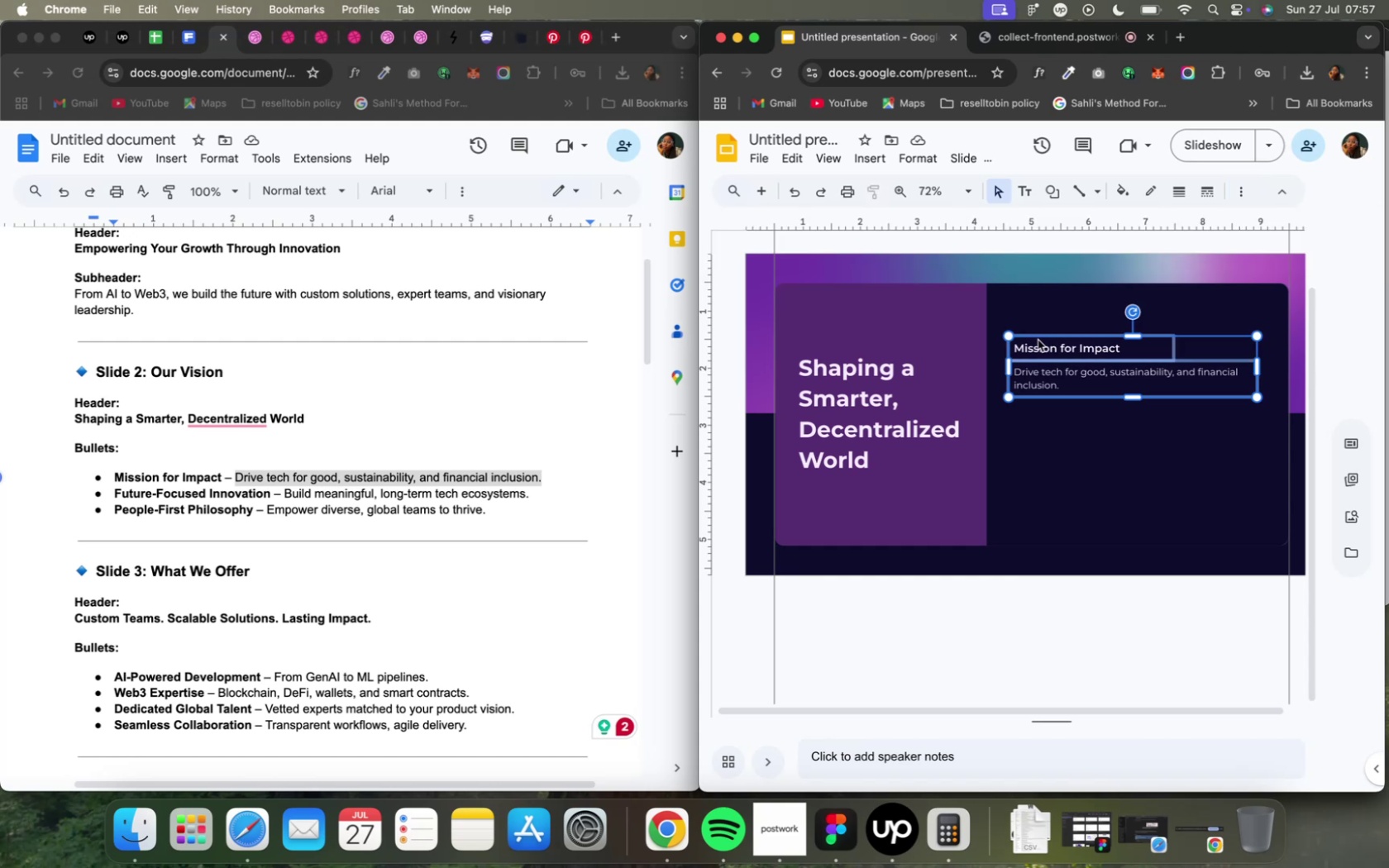 
right_click([1037, 339])
 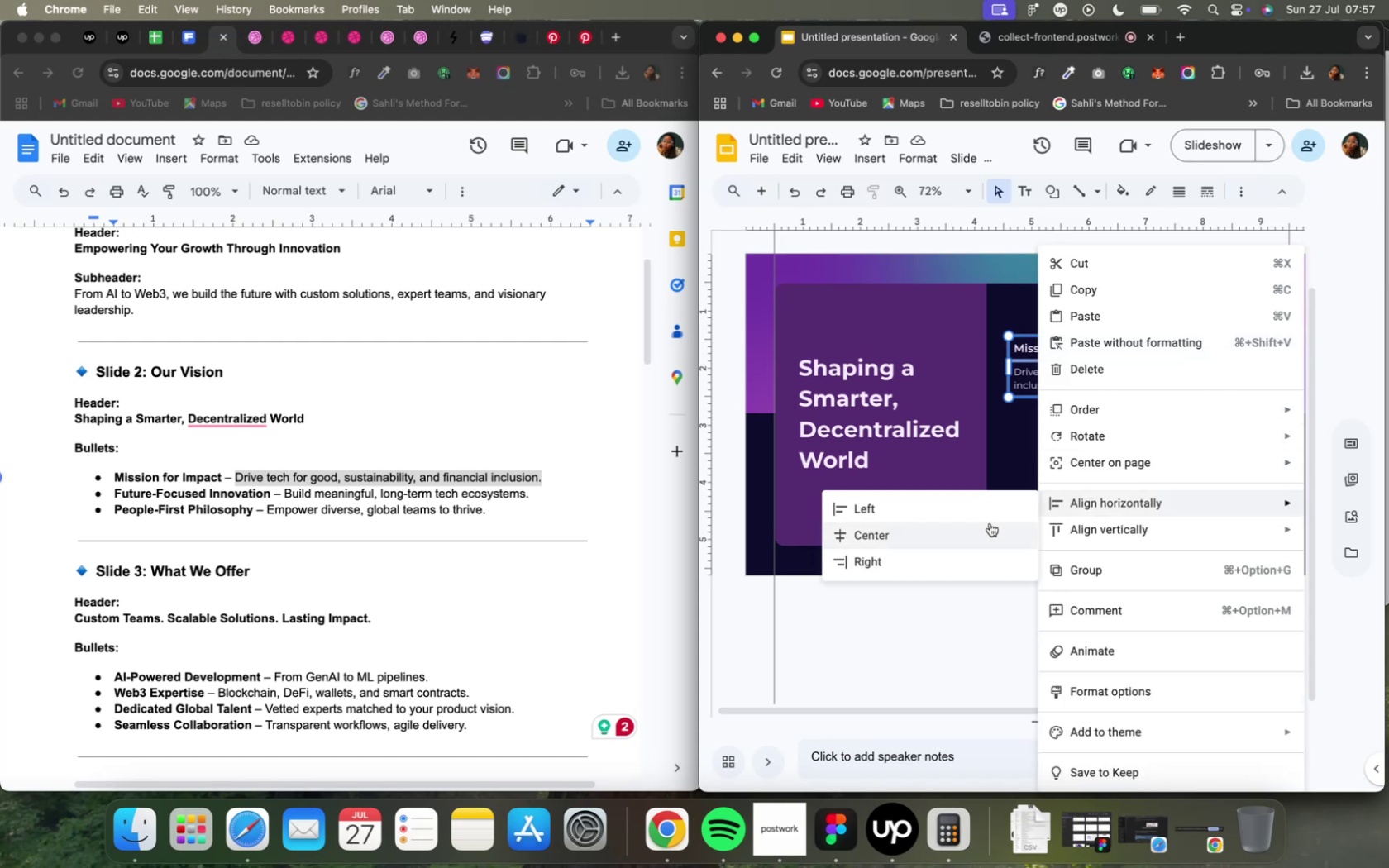 
left_click([976, 516])
 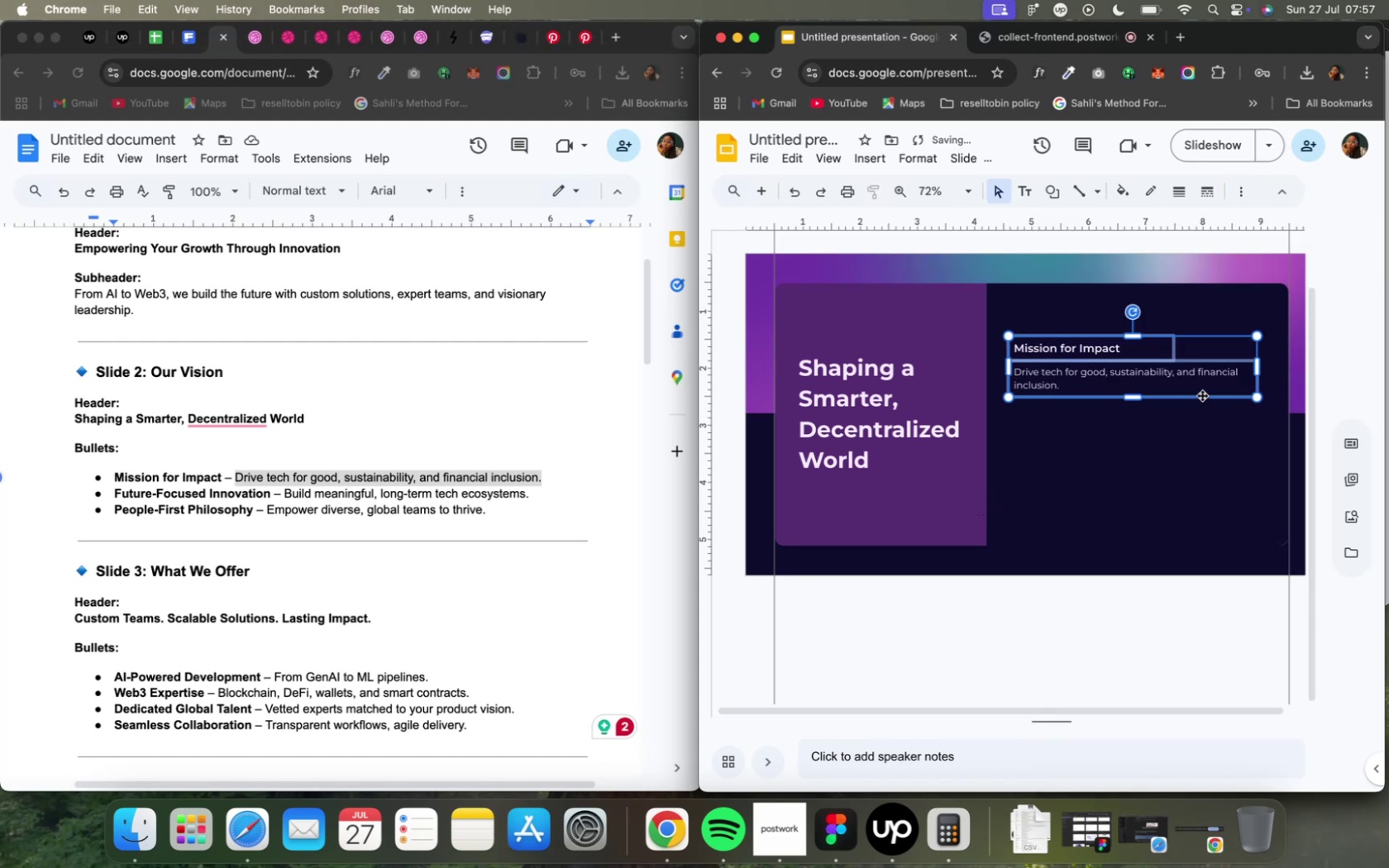 
left_click_drag(start_coordinate=[1193, 380], to_coordinate=[1191, 363])
 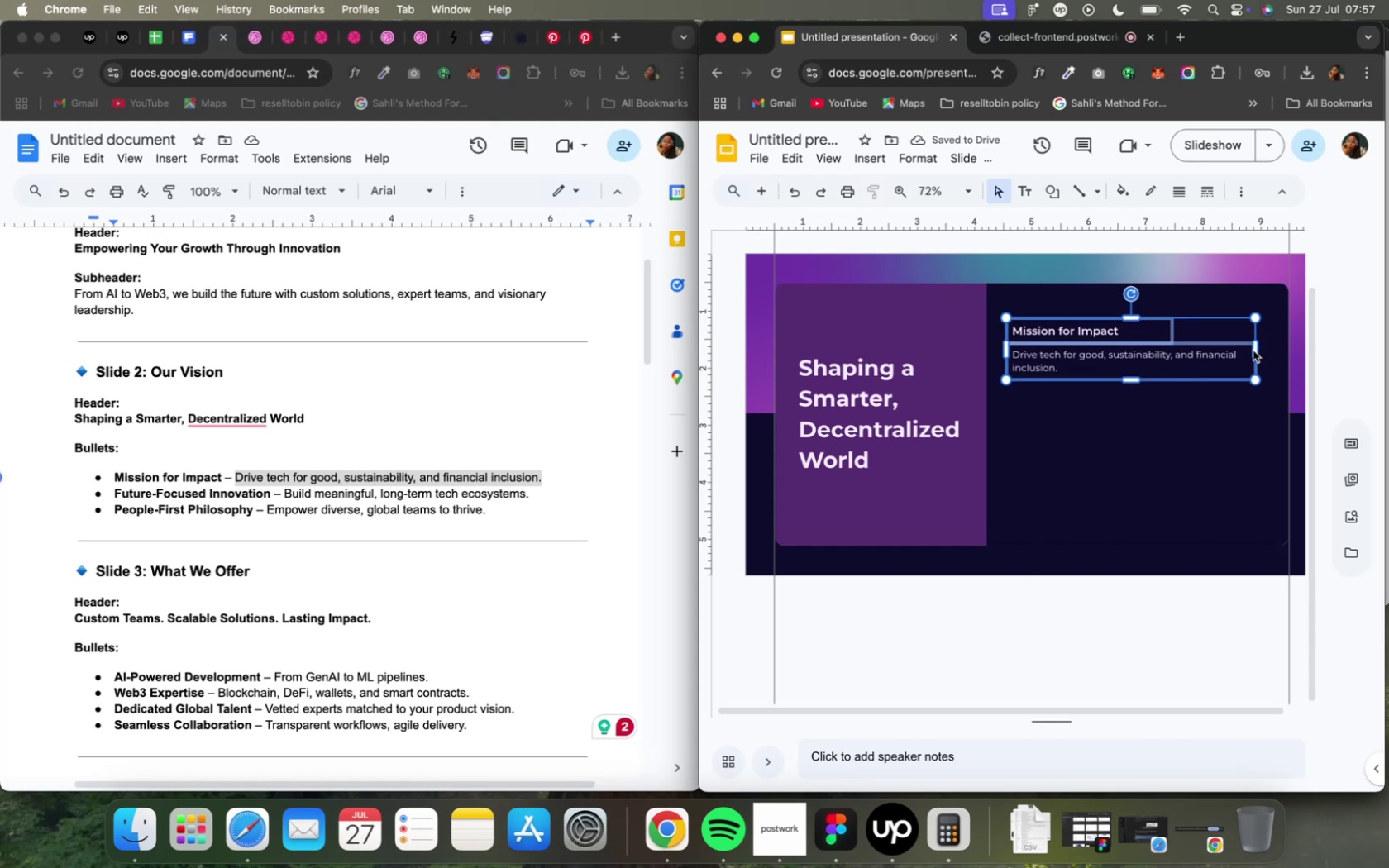 
wait(6.58)
 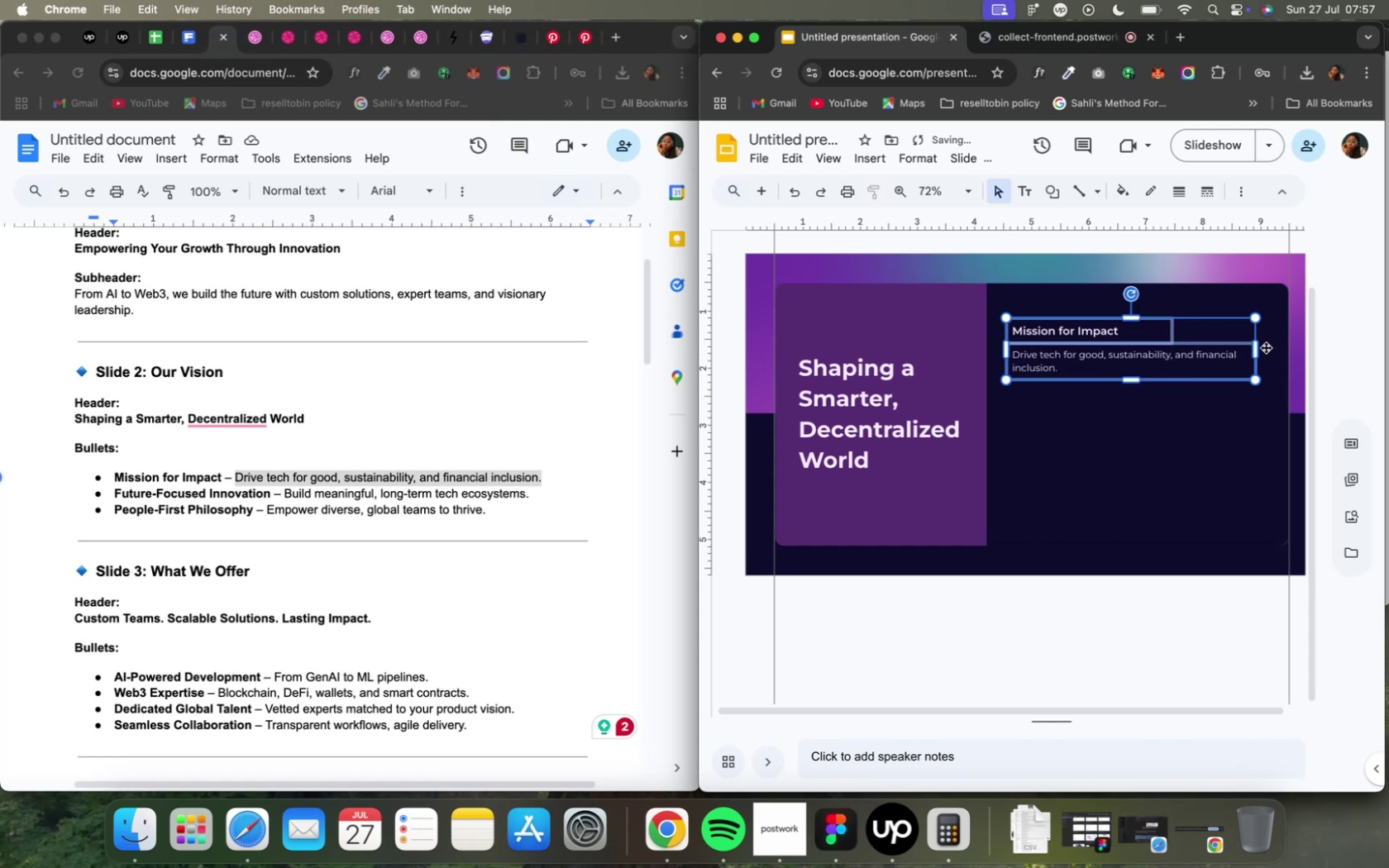 
left_click_drag(start_coordinate=[1256, 349], to_coordinate=[1247, 355])
 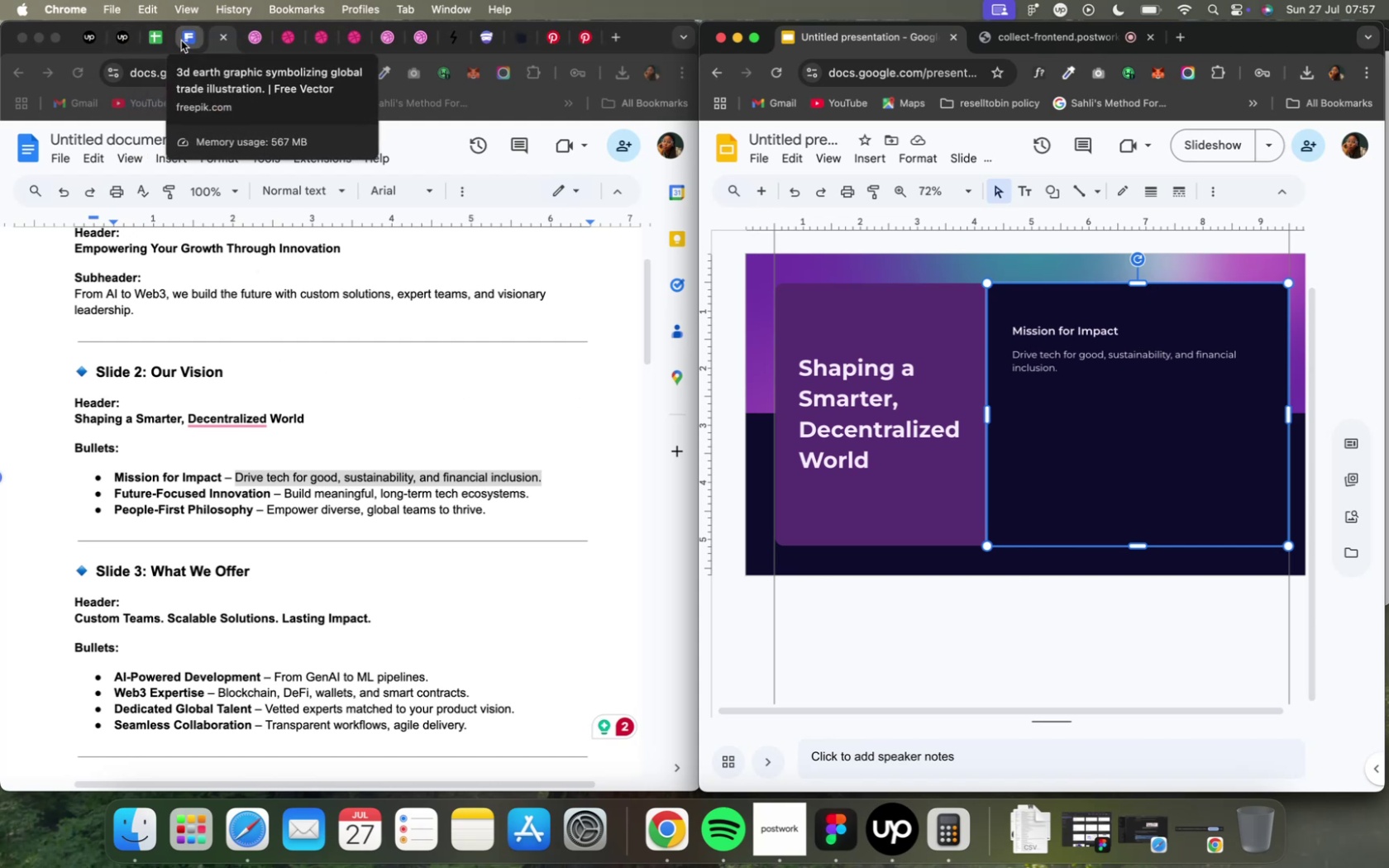 
wait(31.9)
 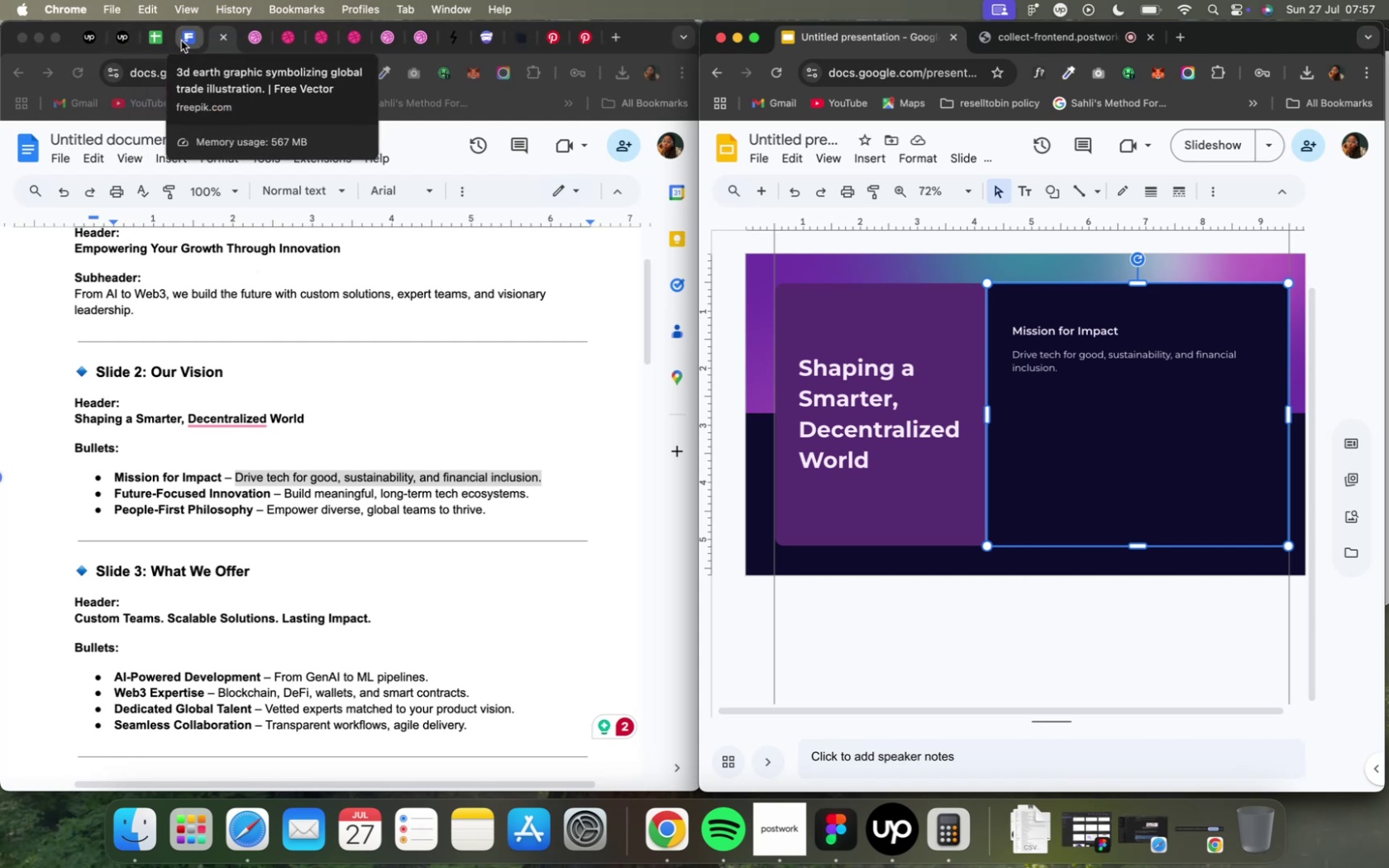 
left_click([181, 40])
 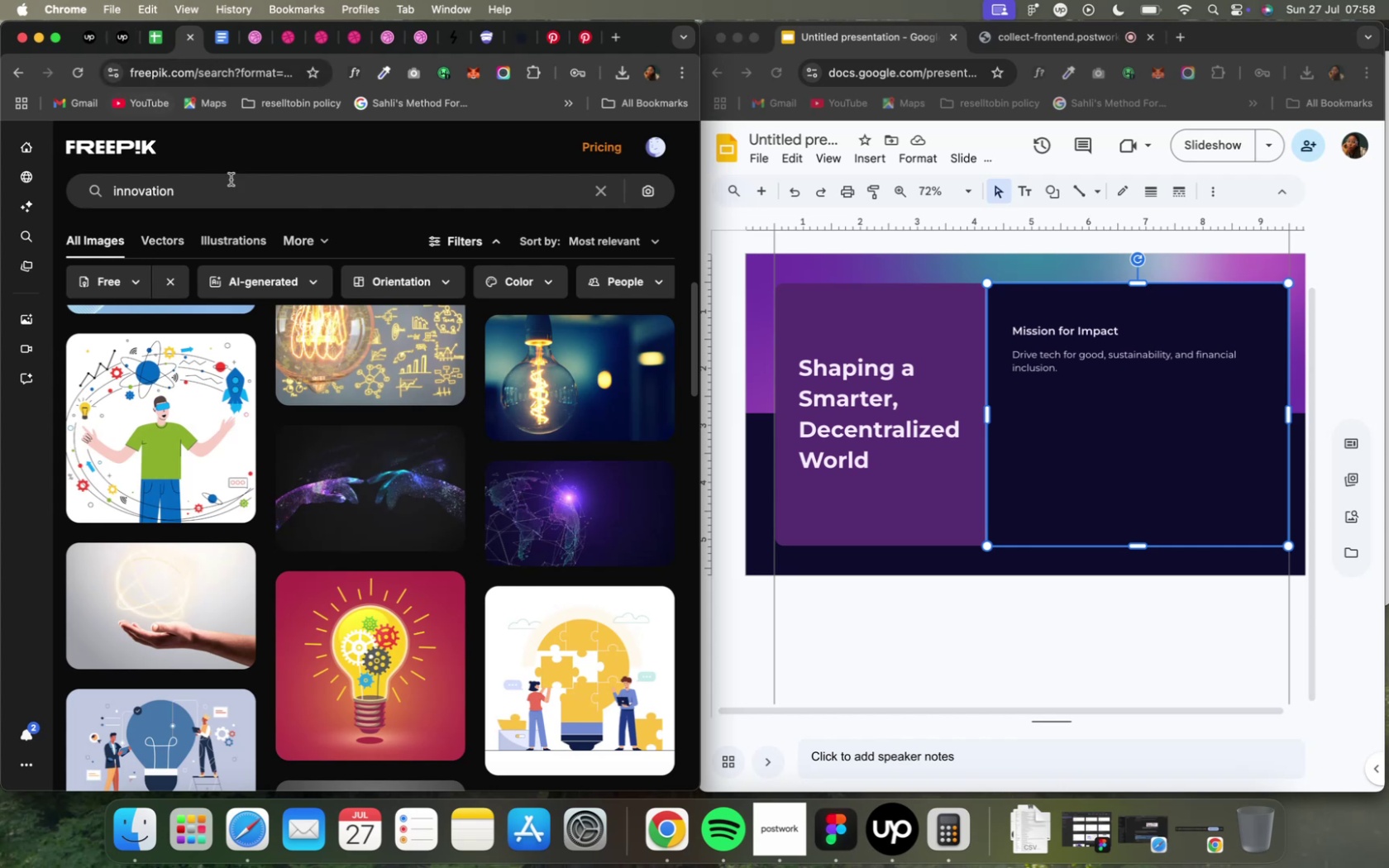 
wait(12.22)
 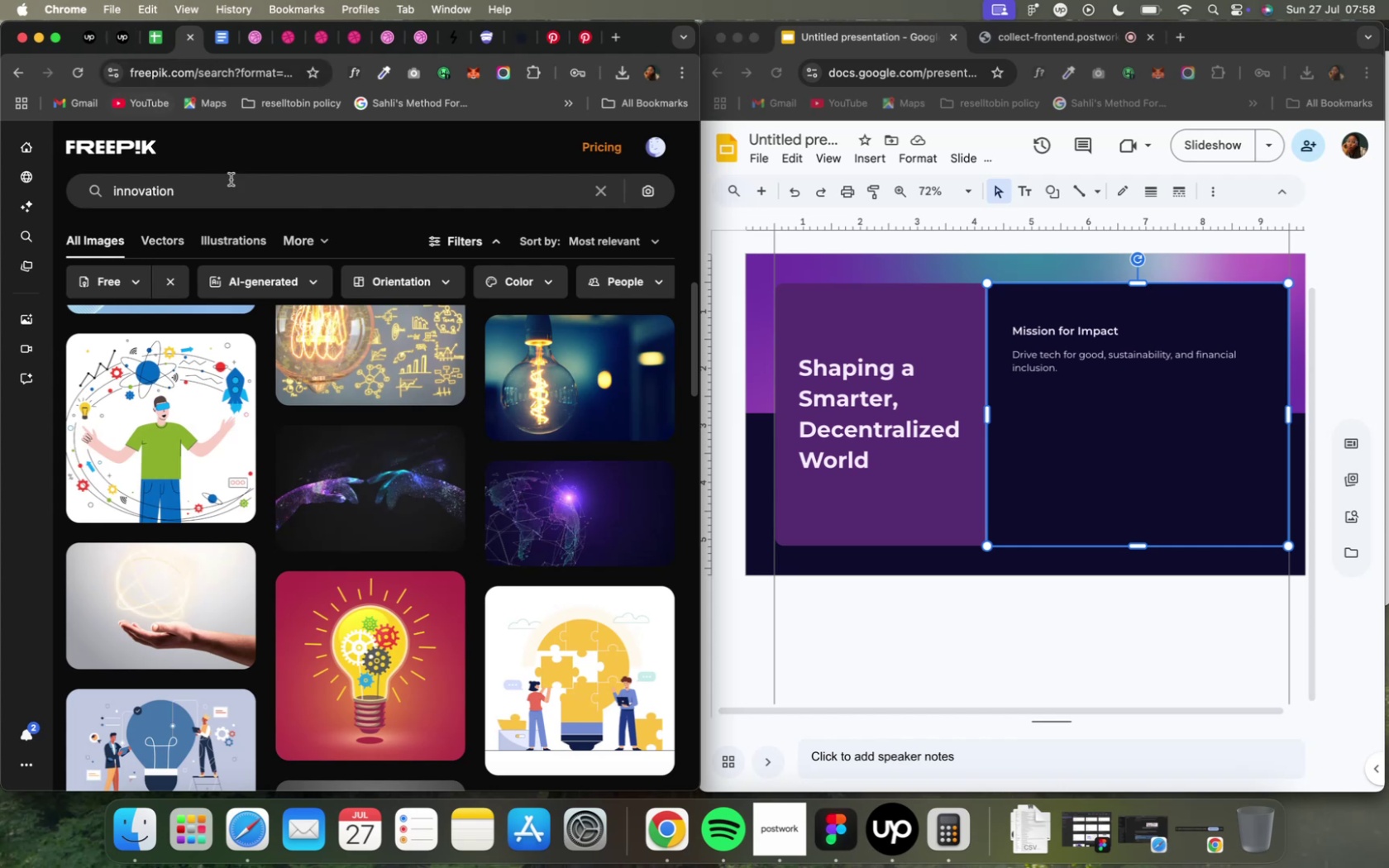 
type(tech)
 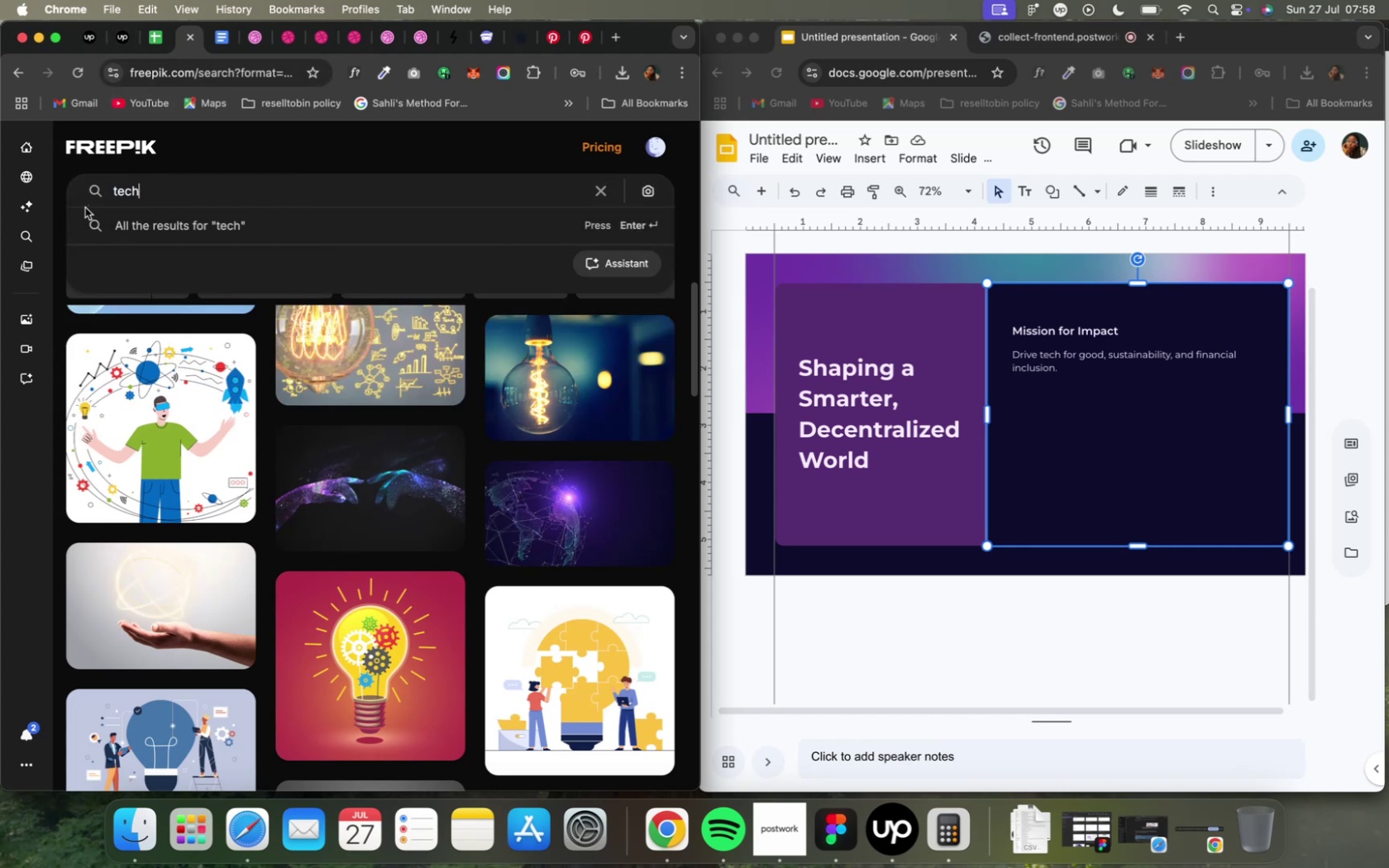 
key(Enter)
 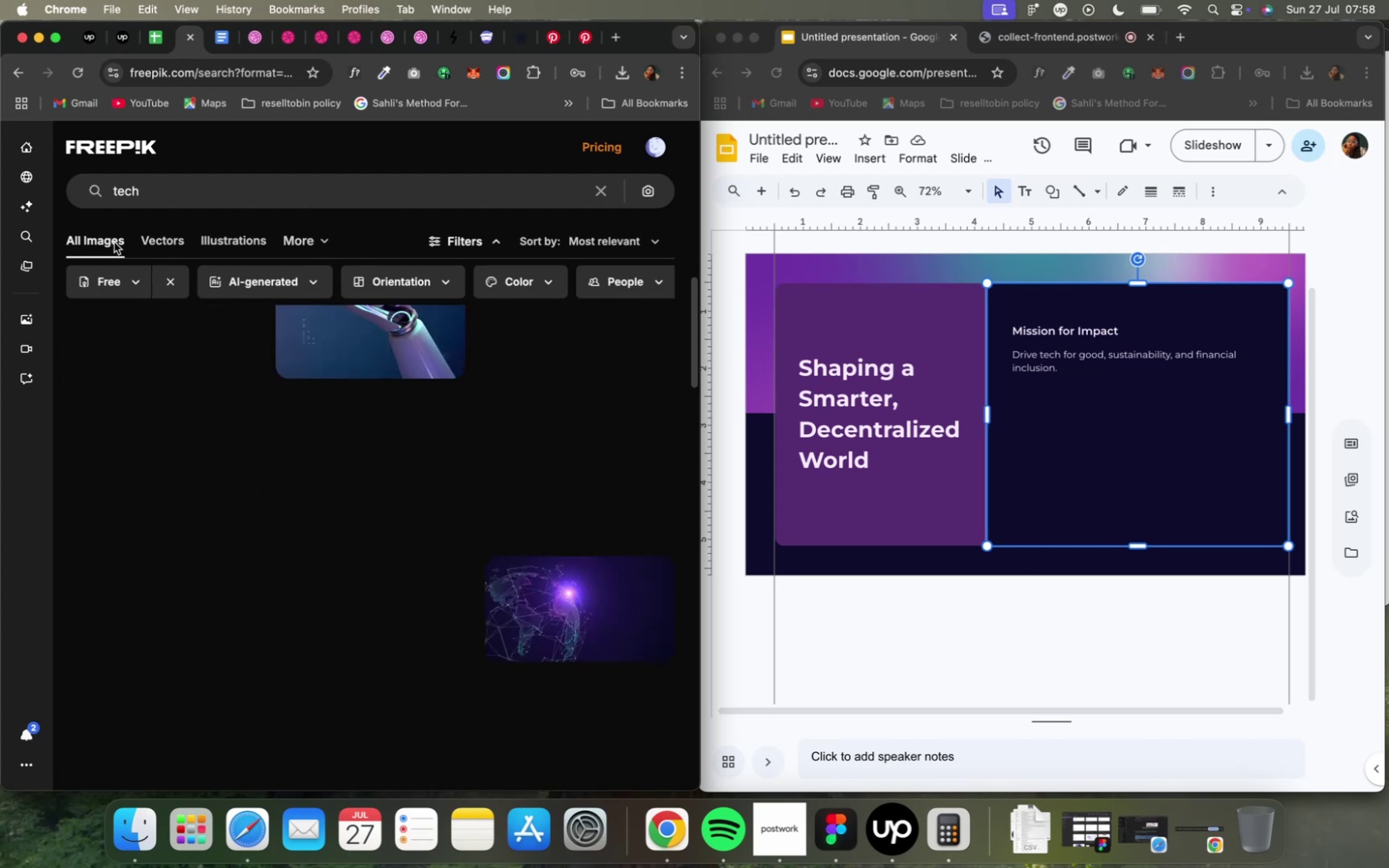 
wait(7.23)
 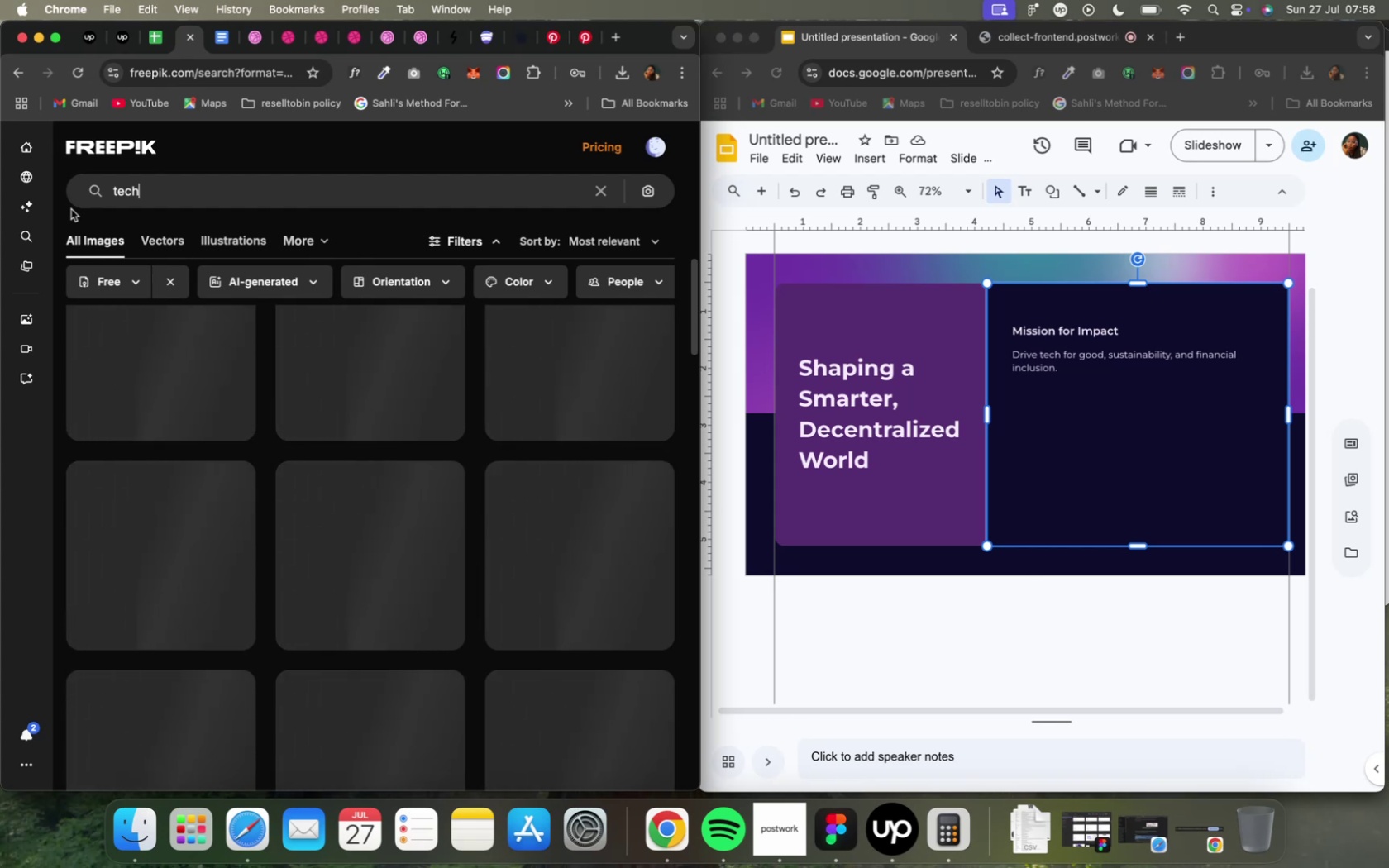 
scroll: coordinate [410, 410], scroll_direction: up, amount: 7.0
 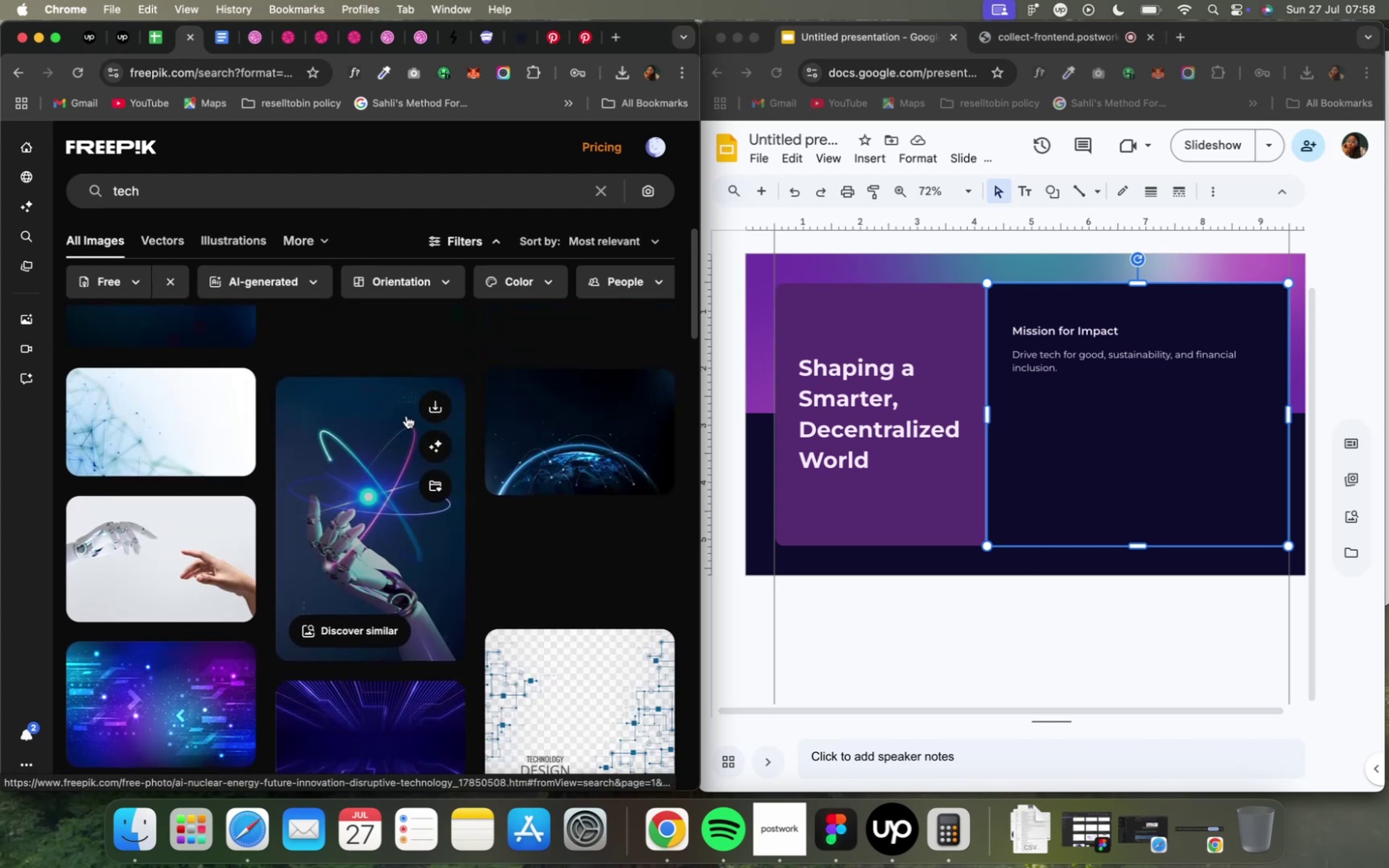 
scroll: coordinate [406, 416], scroll_direction: down, amount: 1.0
 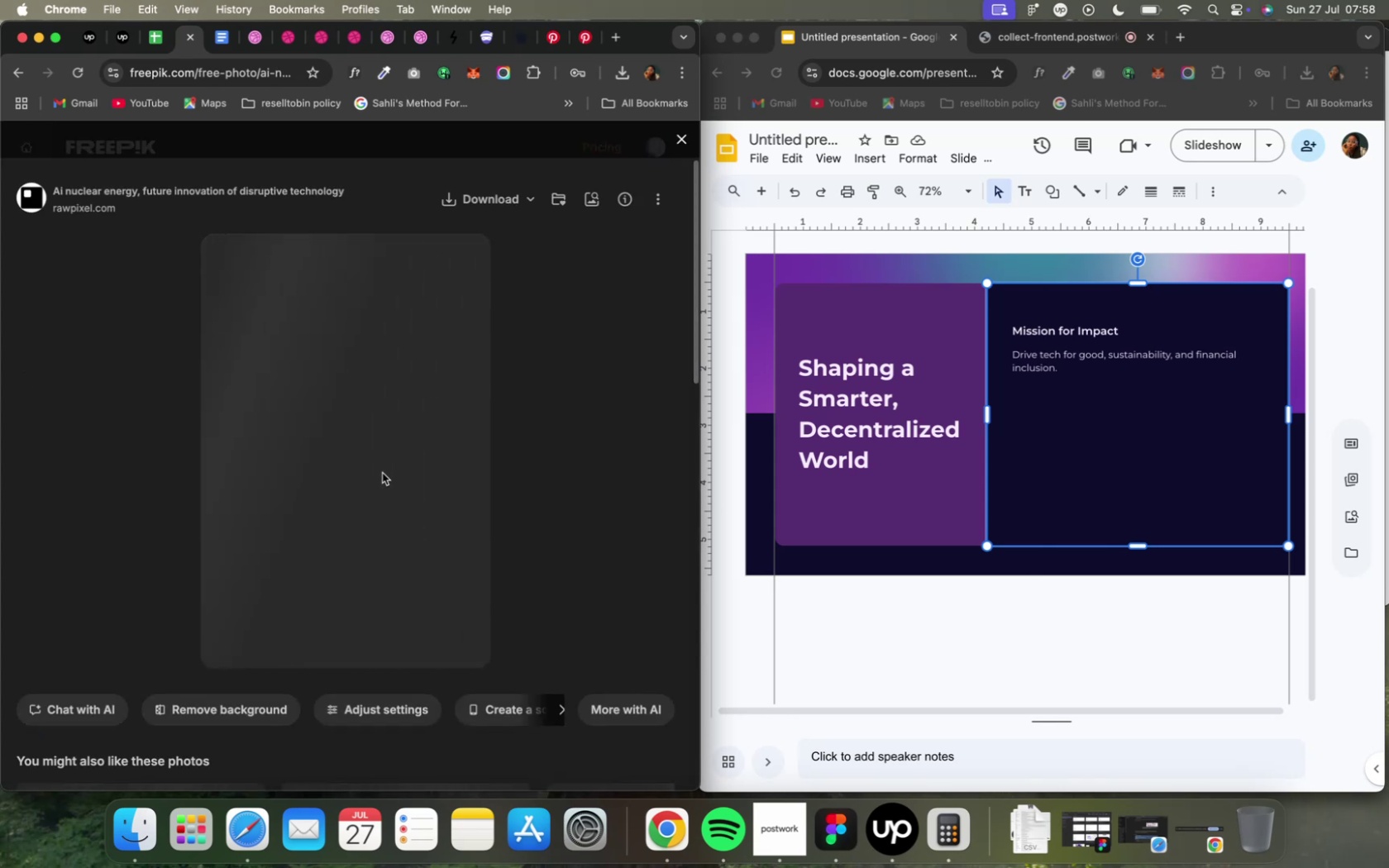 
wait(12.86)
 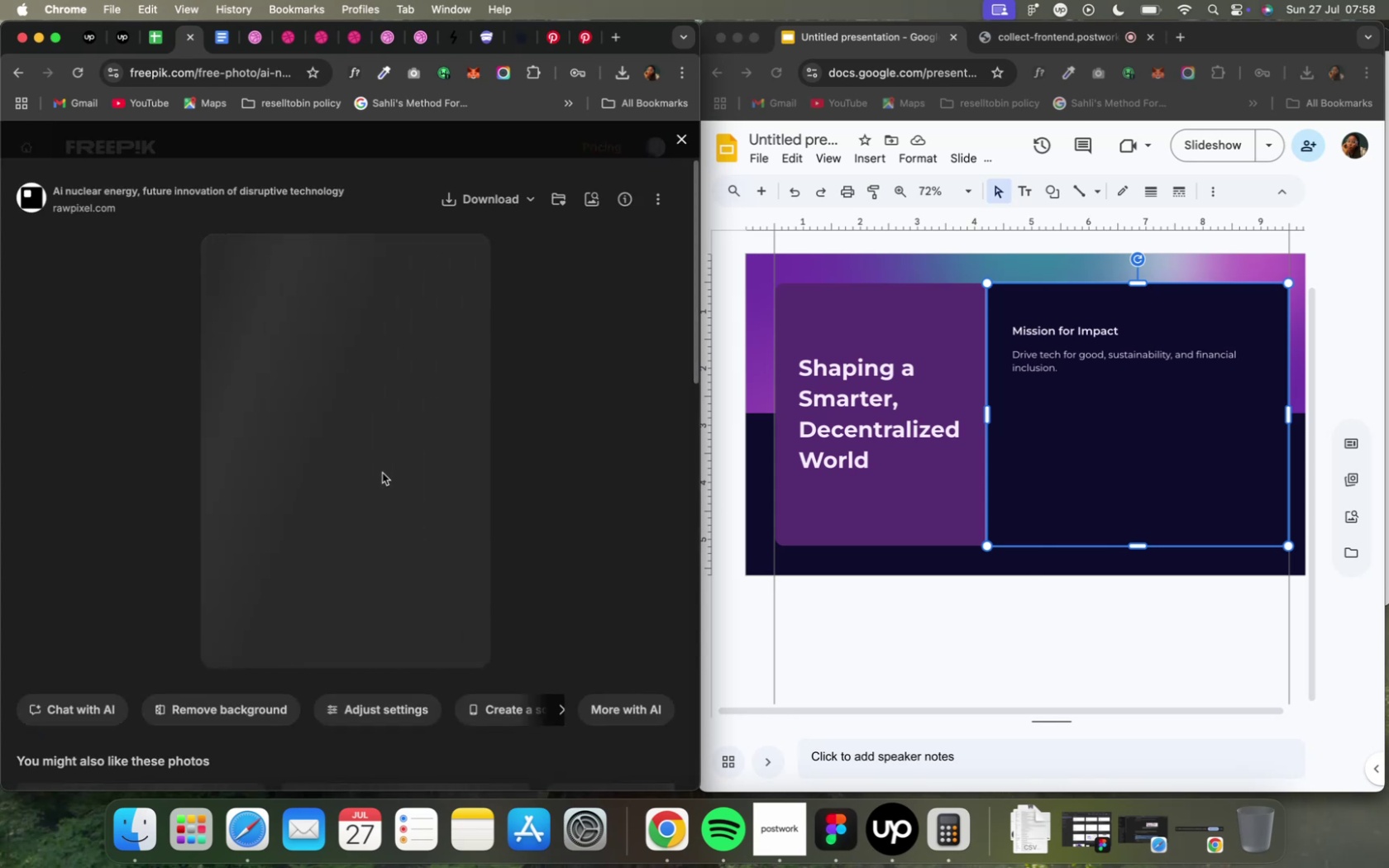 
mouse_move([520, 222])
 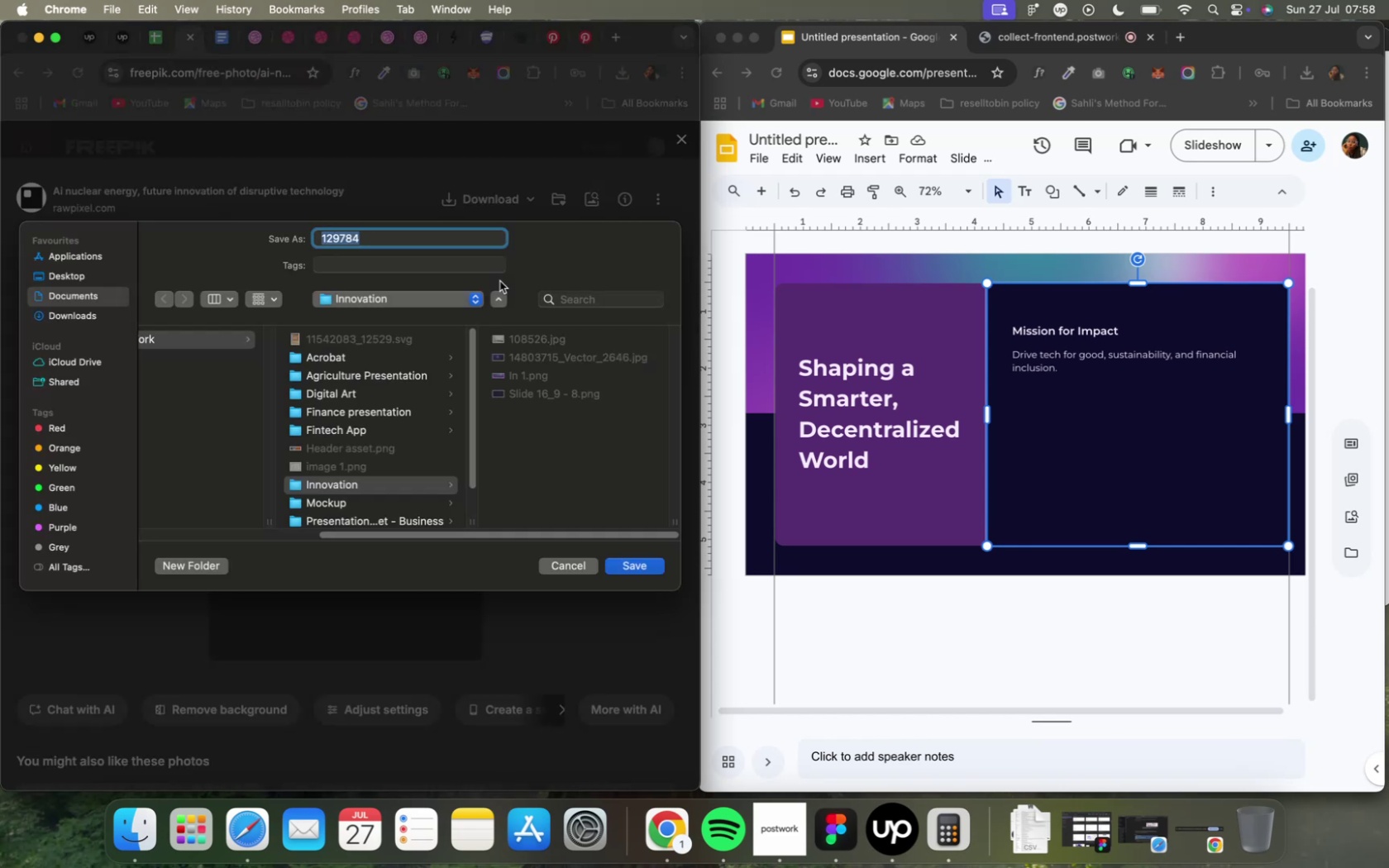 
wait(12.64)
 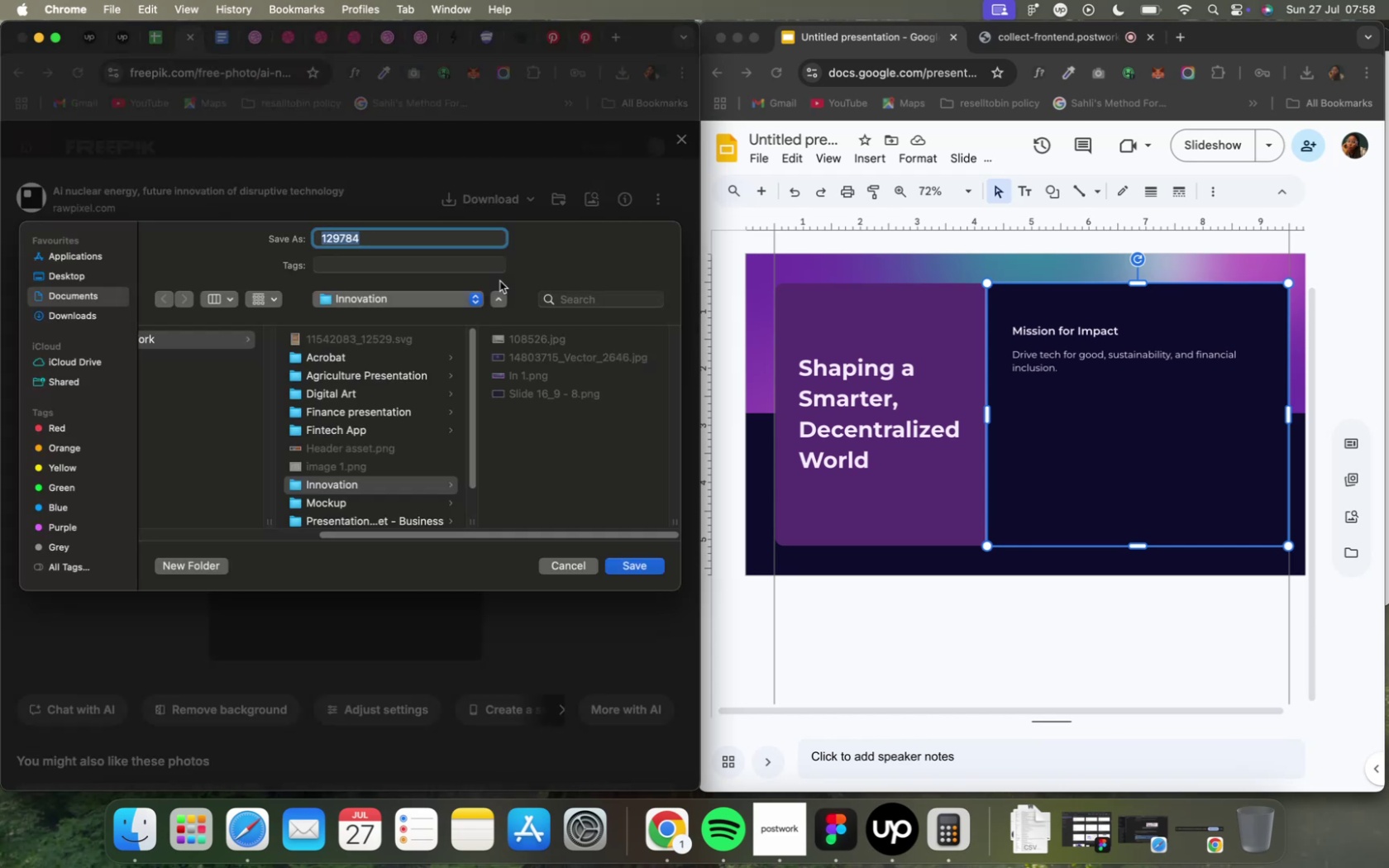 
left_click([644, 567])
 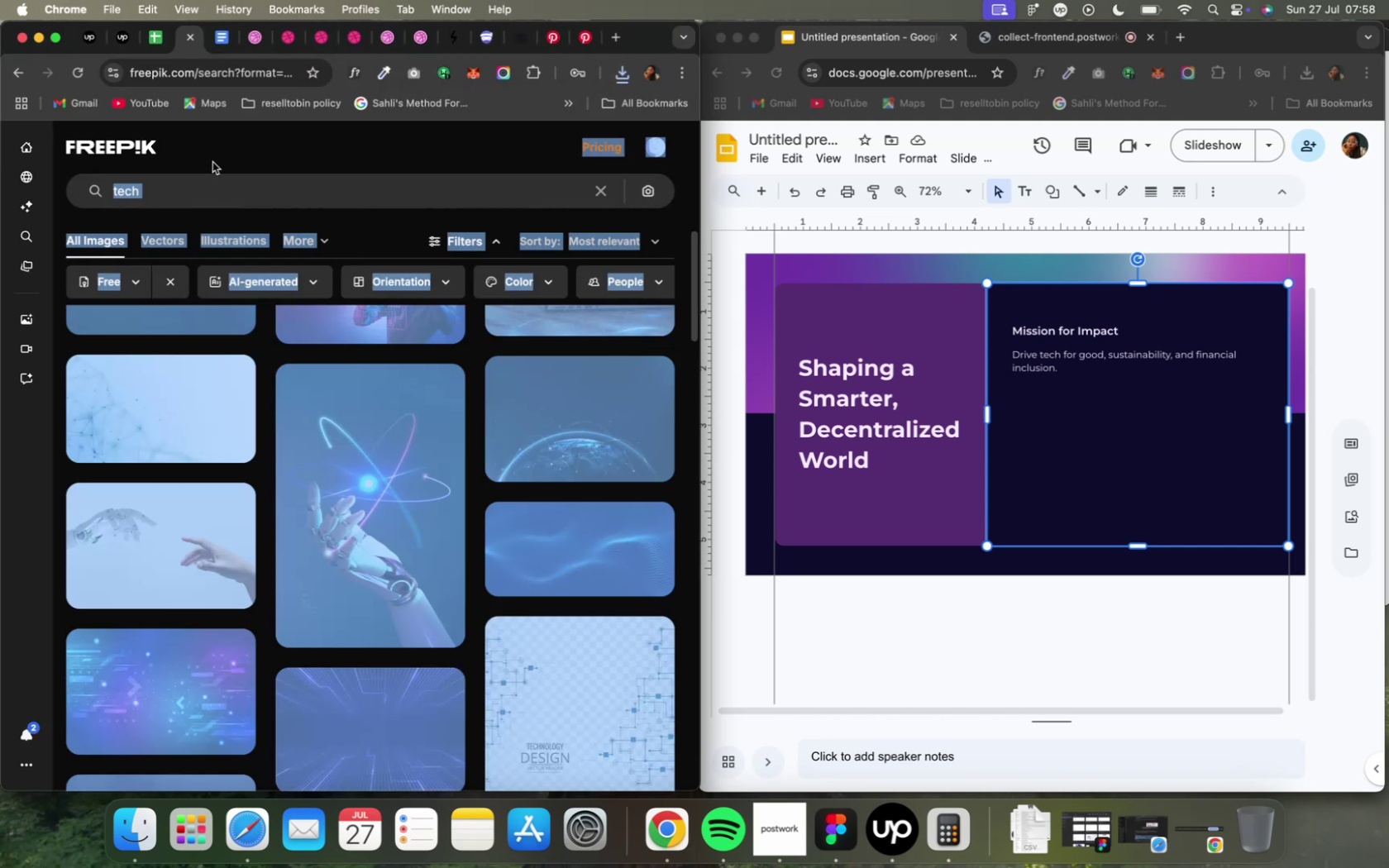 
double_click([123, 194])
 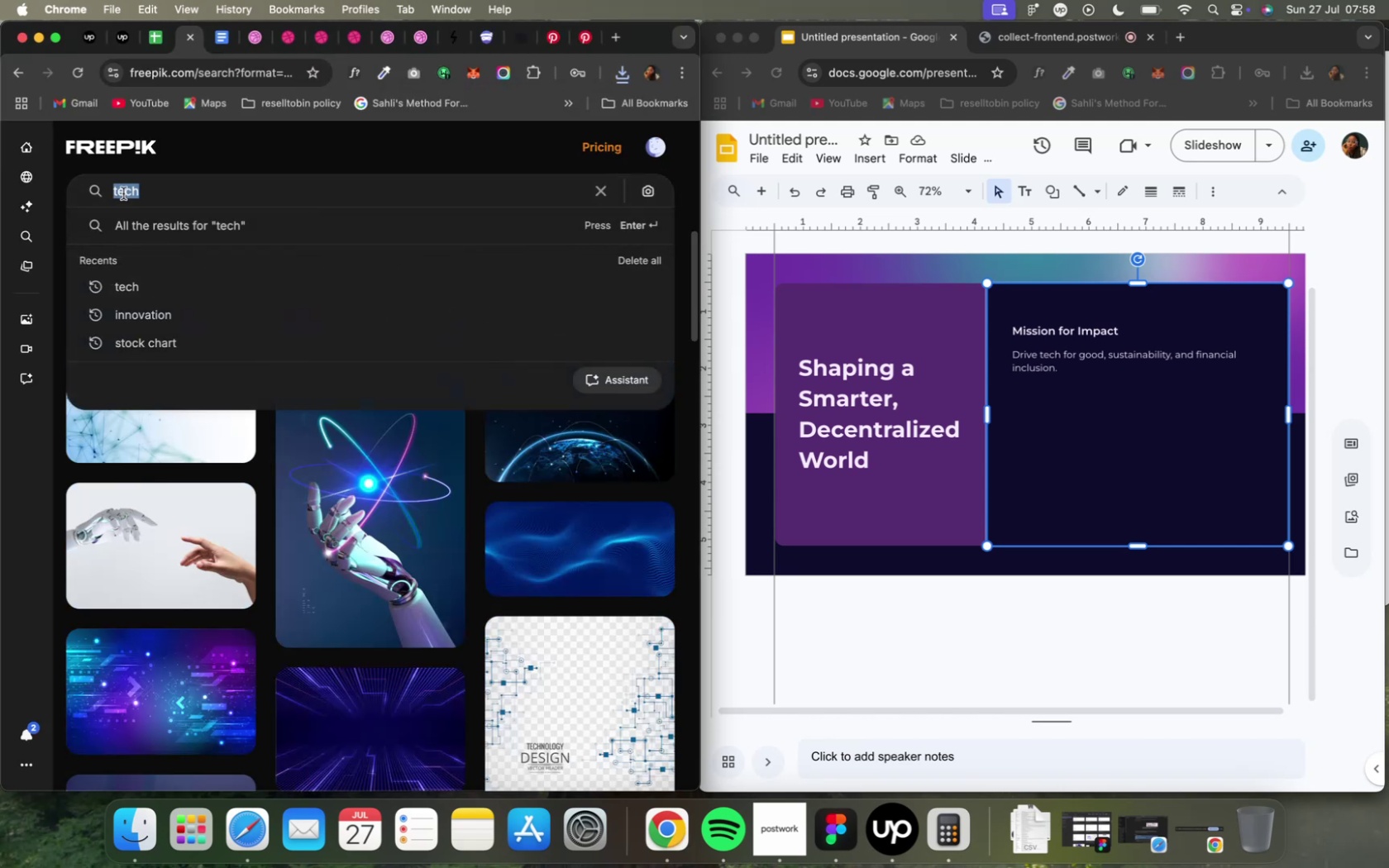 
type(ecosystem)
 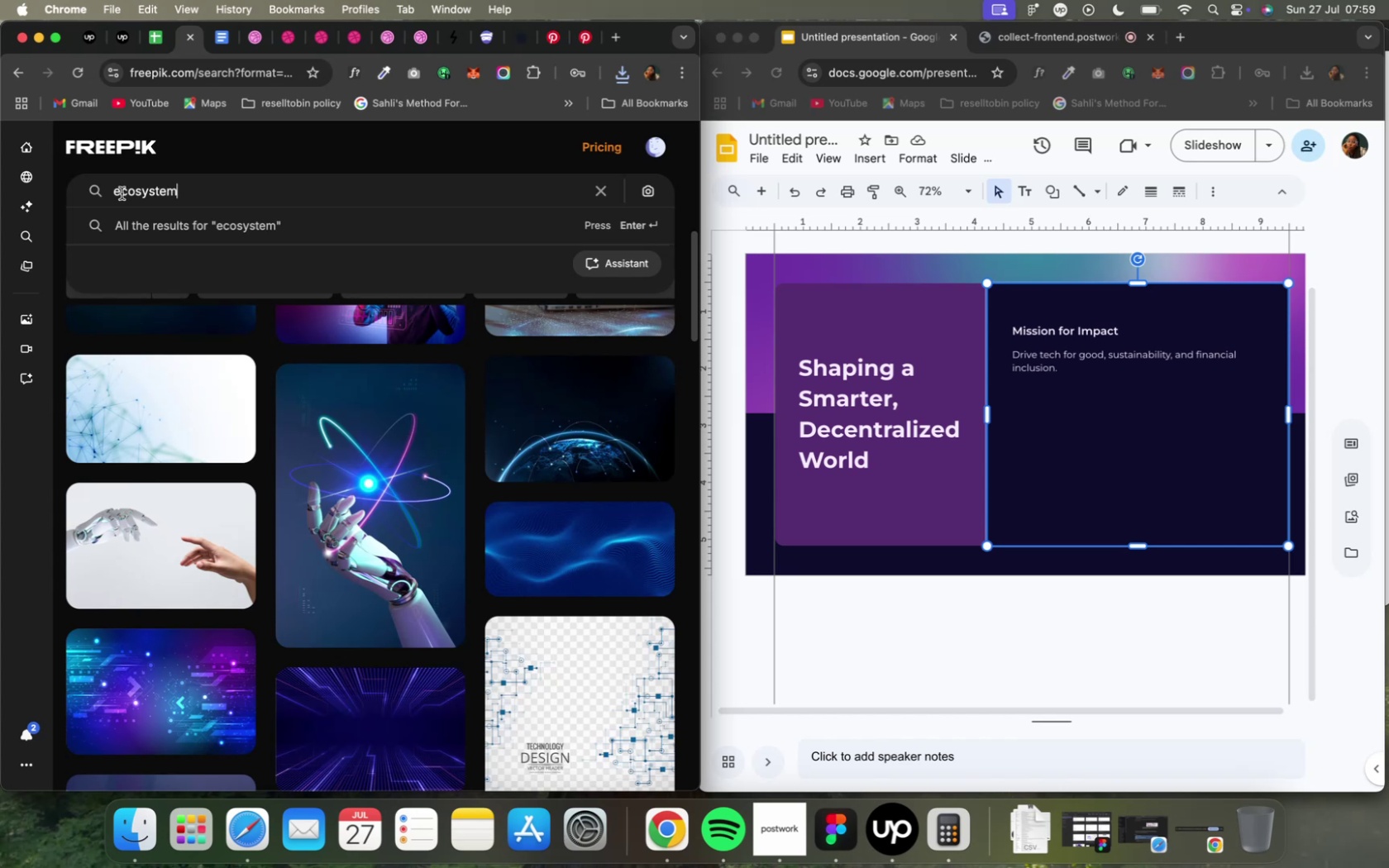 
key(Enter)
 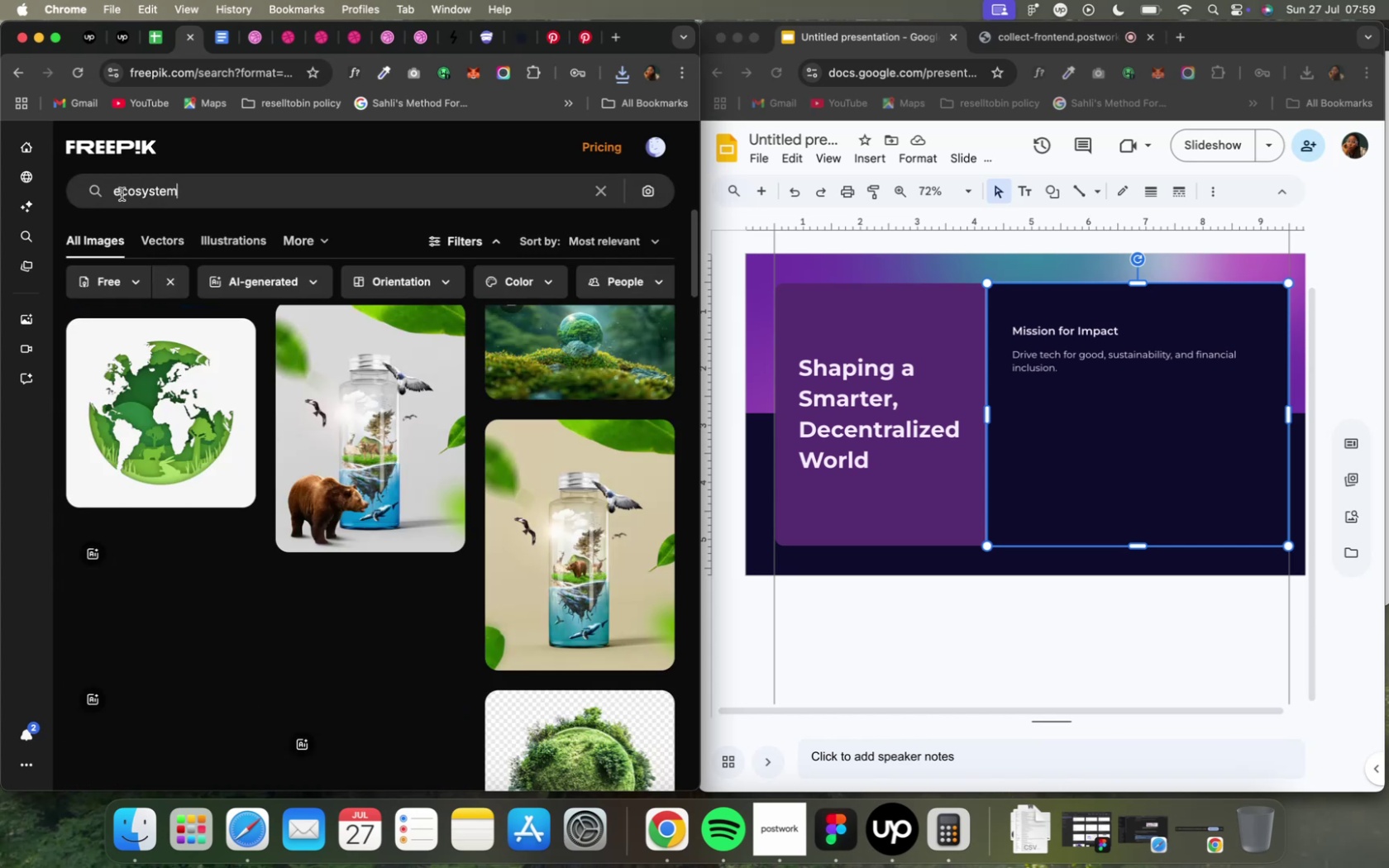 
wait(11.4)
 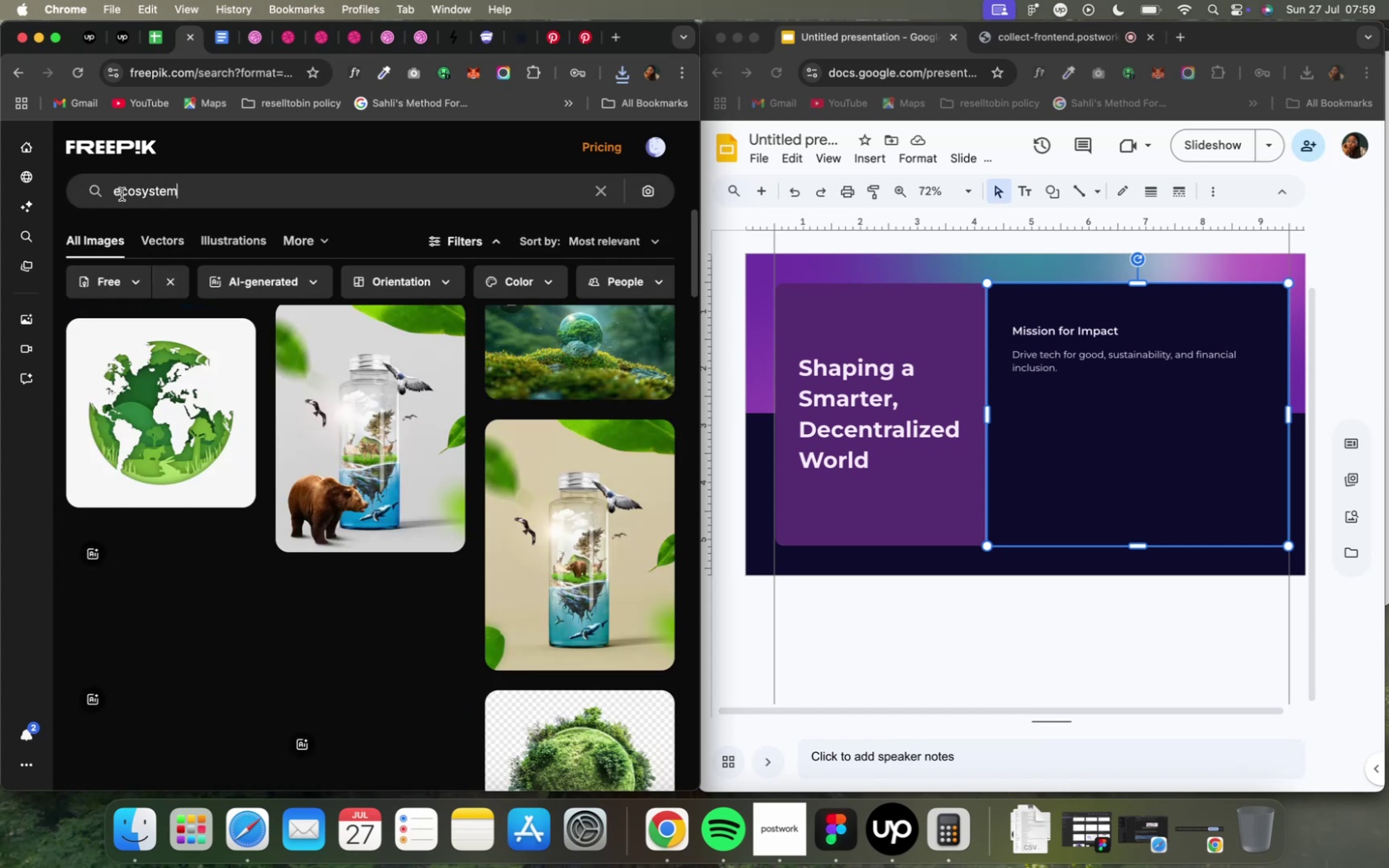 
left_click([562, 323])
 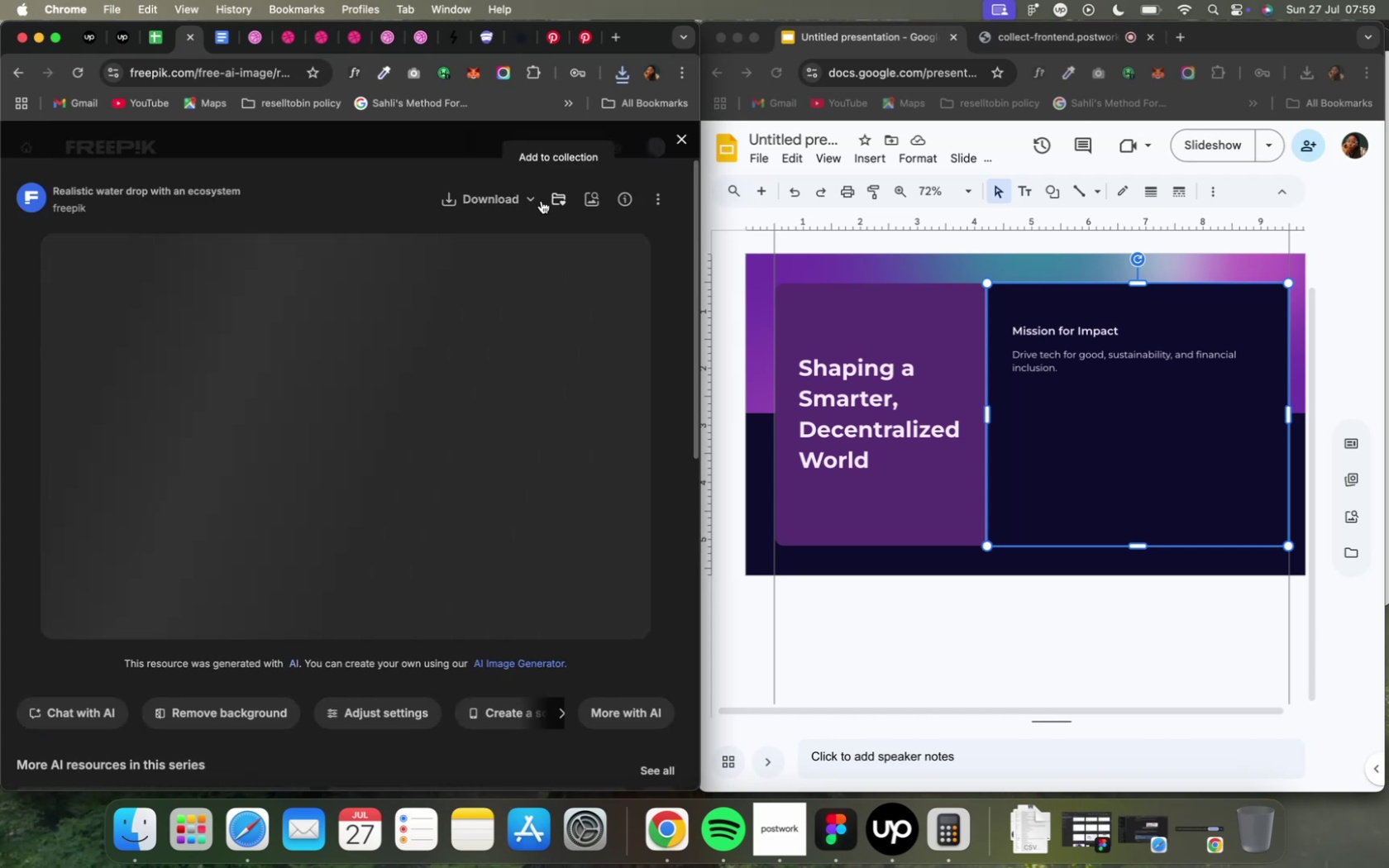 
wait(8.26)
 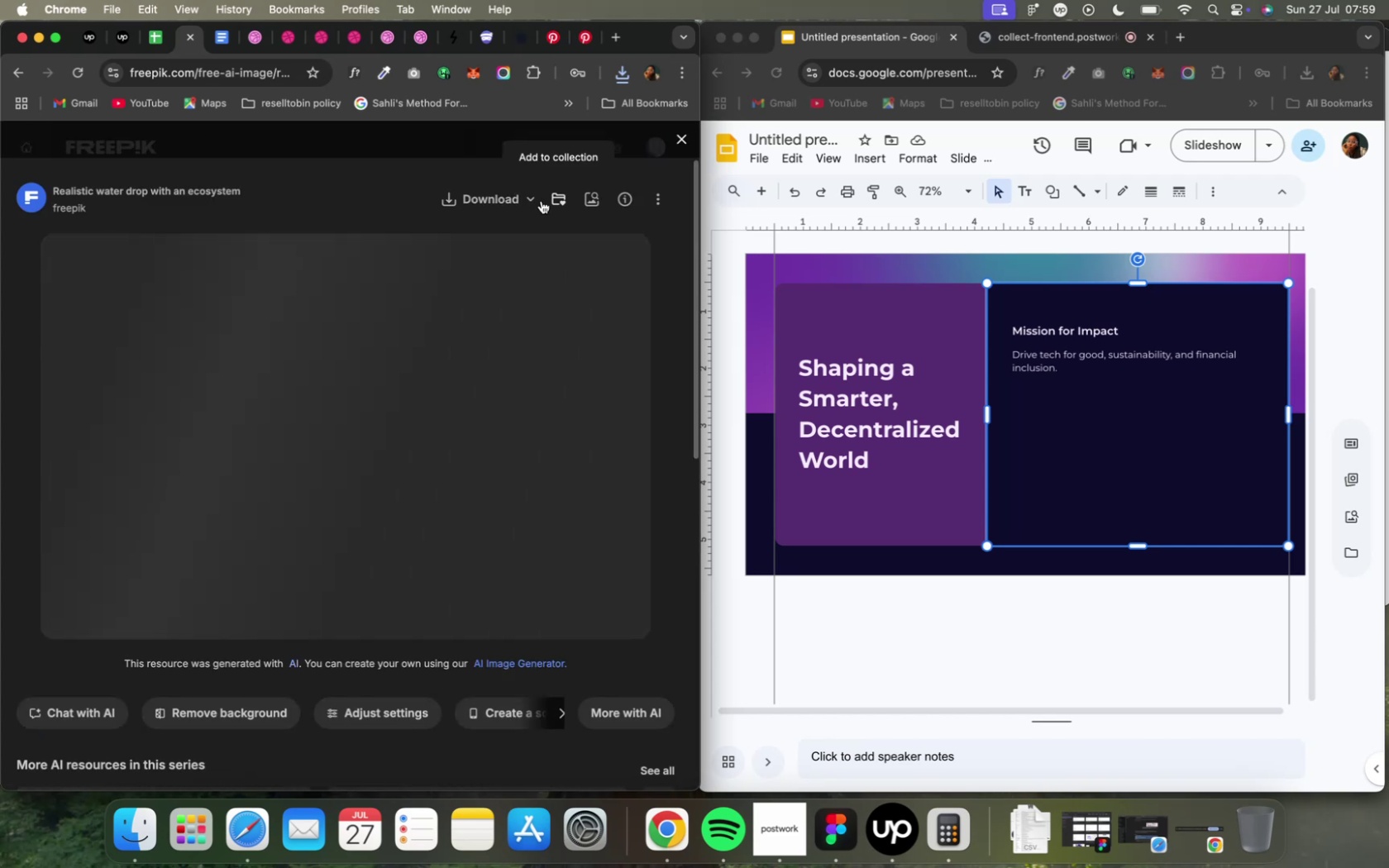 
mouse_move([522, 318])
 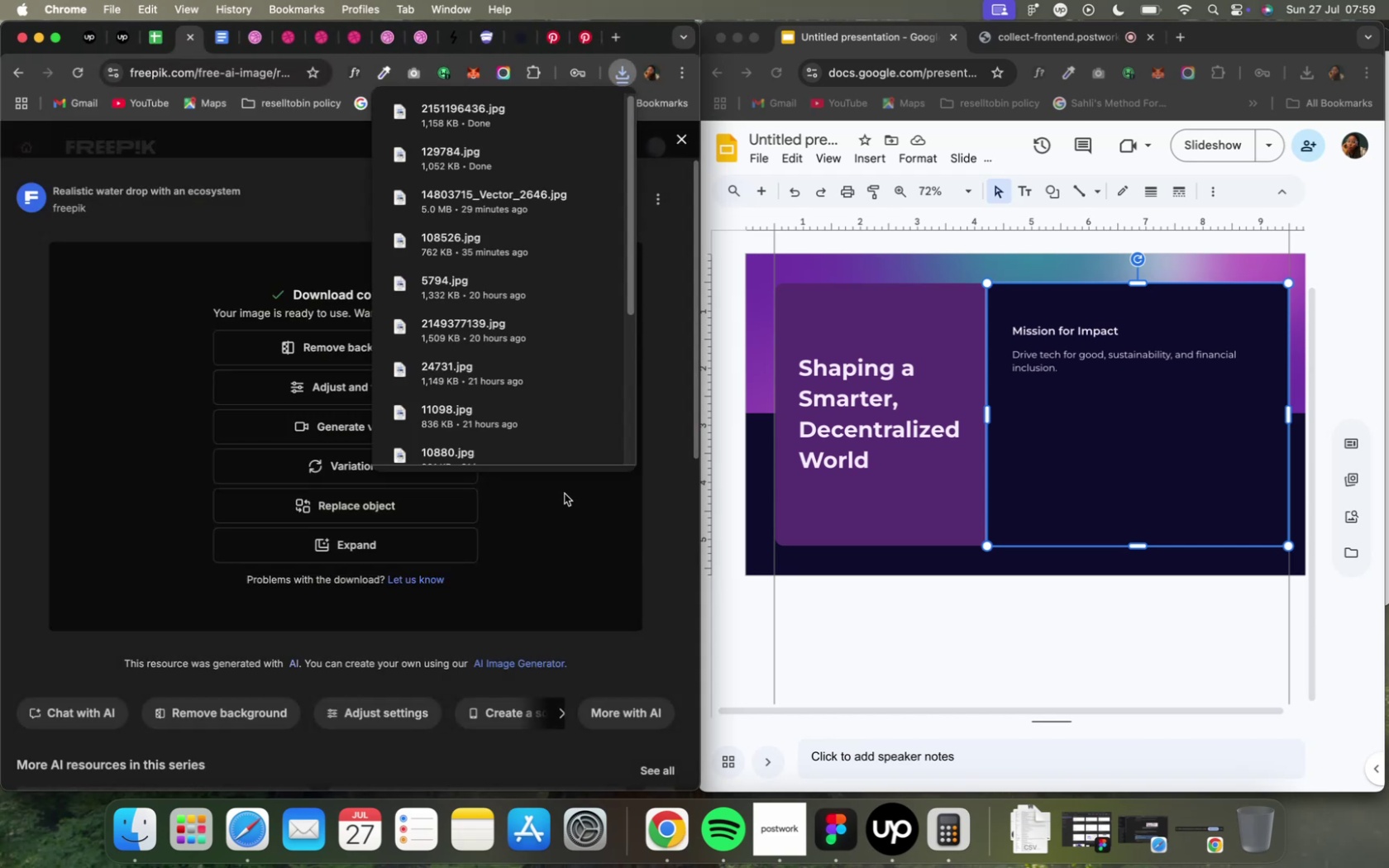 
mouse_move([195, 168])
 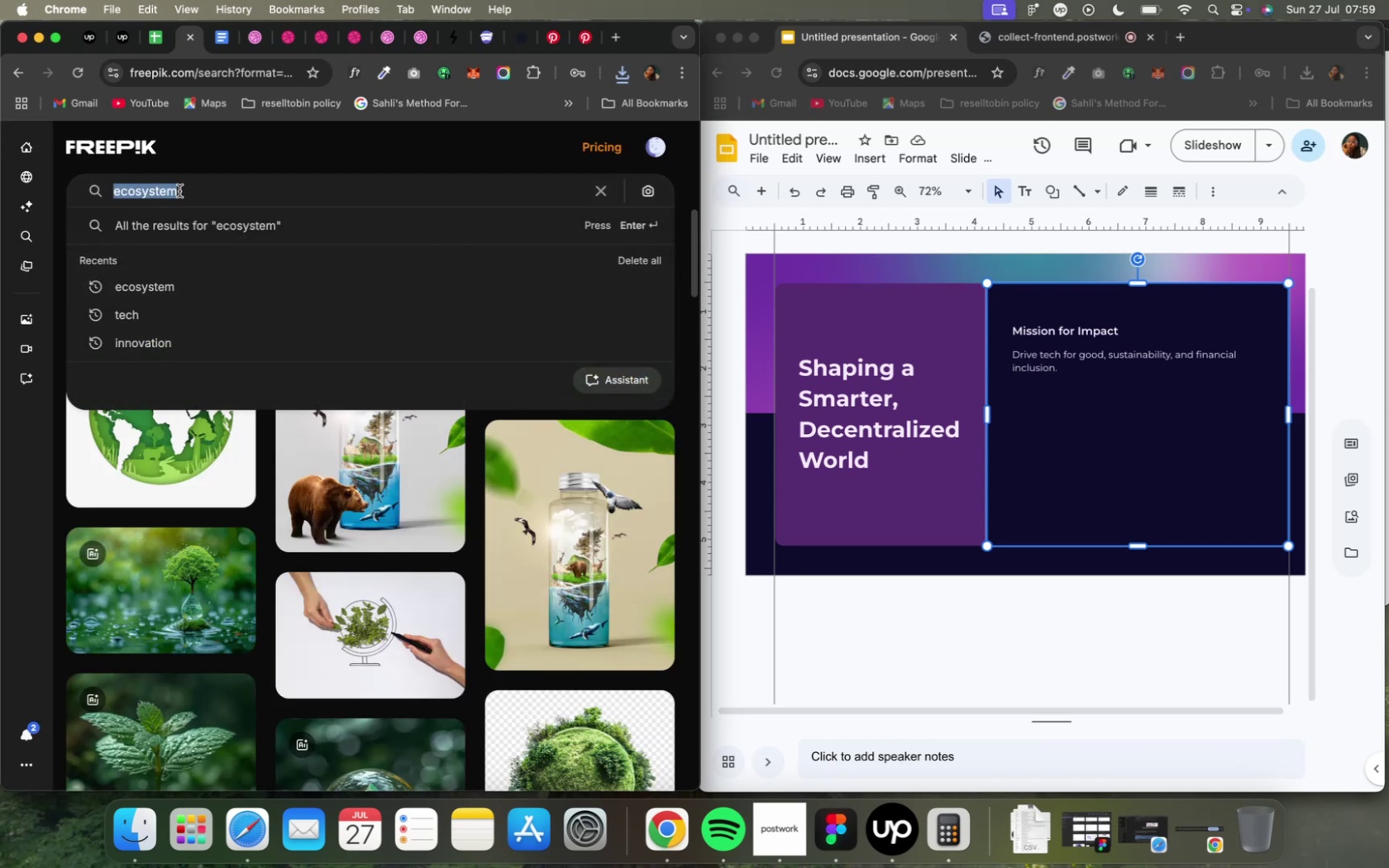 
wait(10.76)
 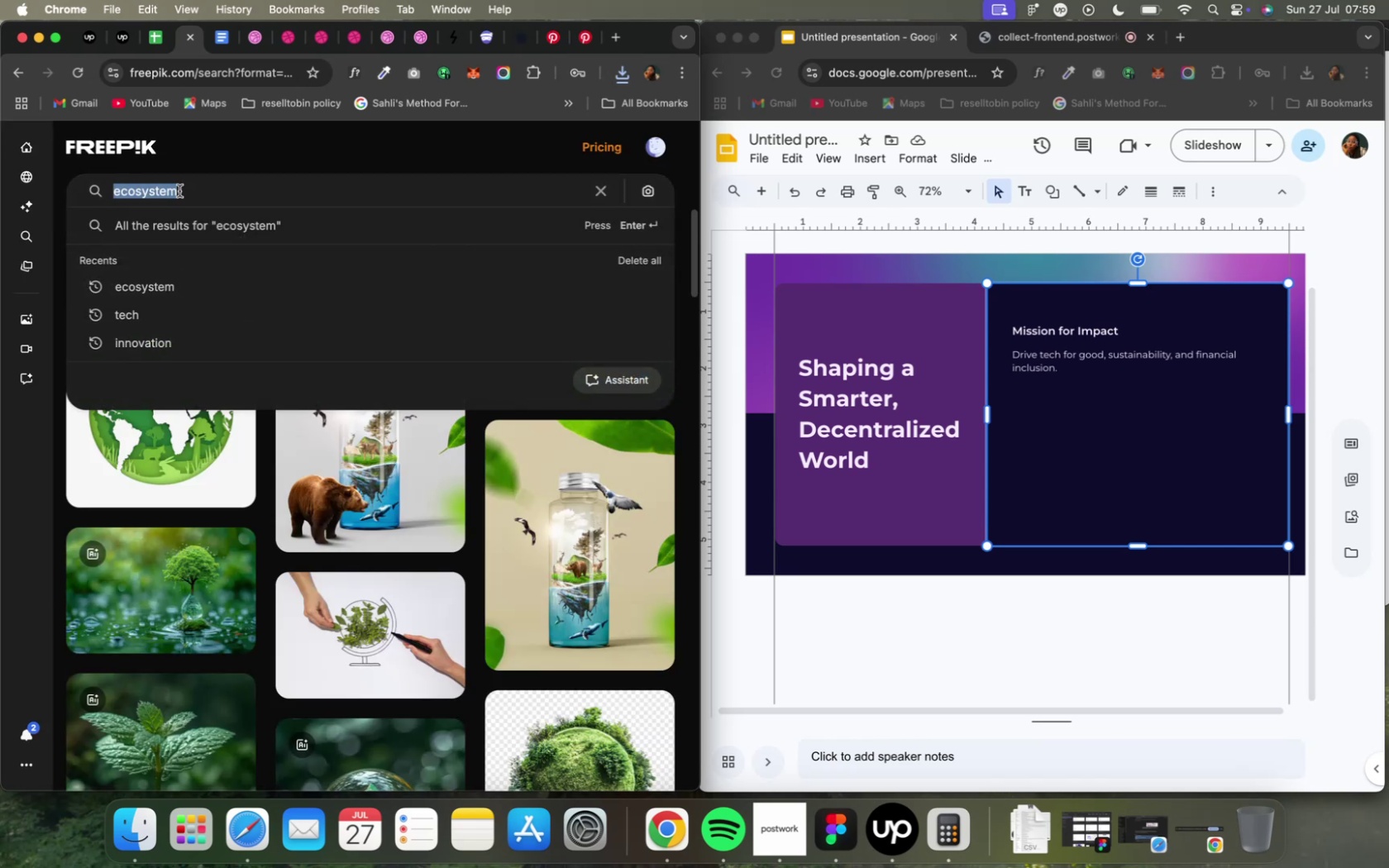 
type(people)
 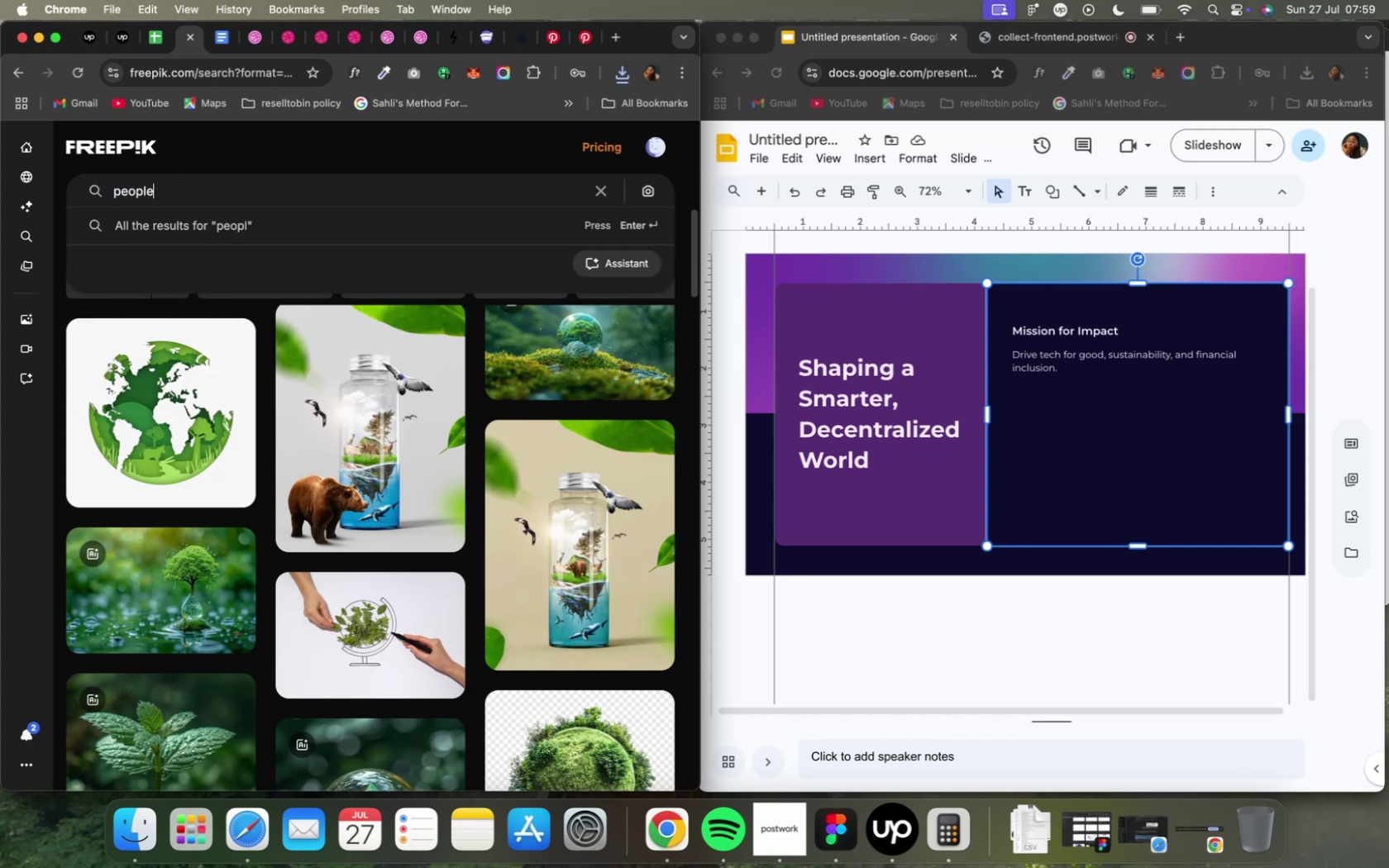 
key(Enter)
 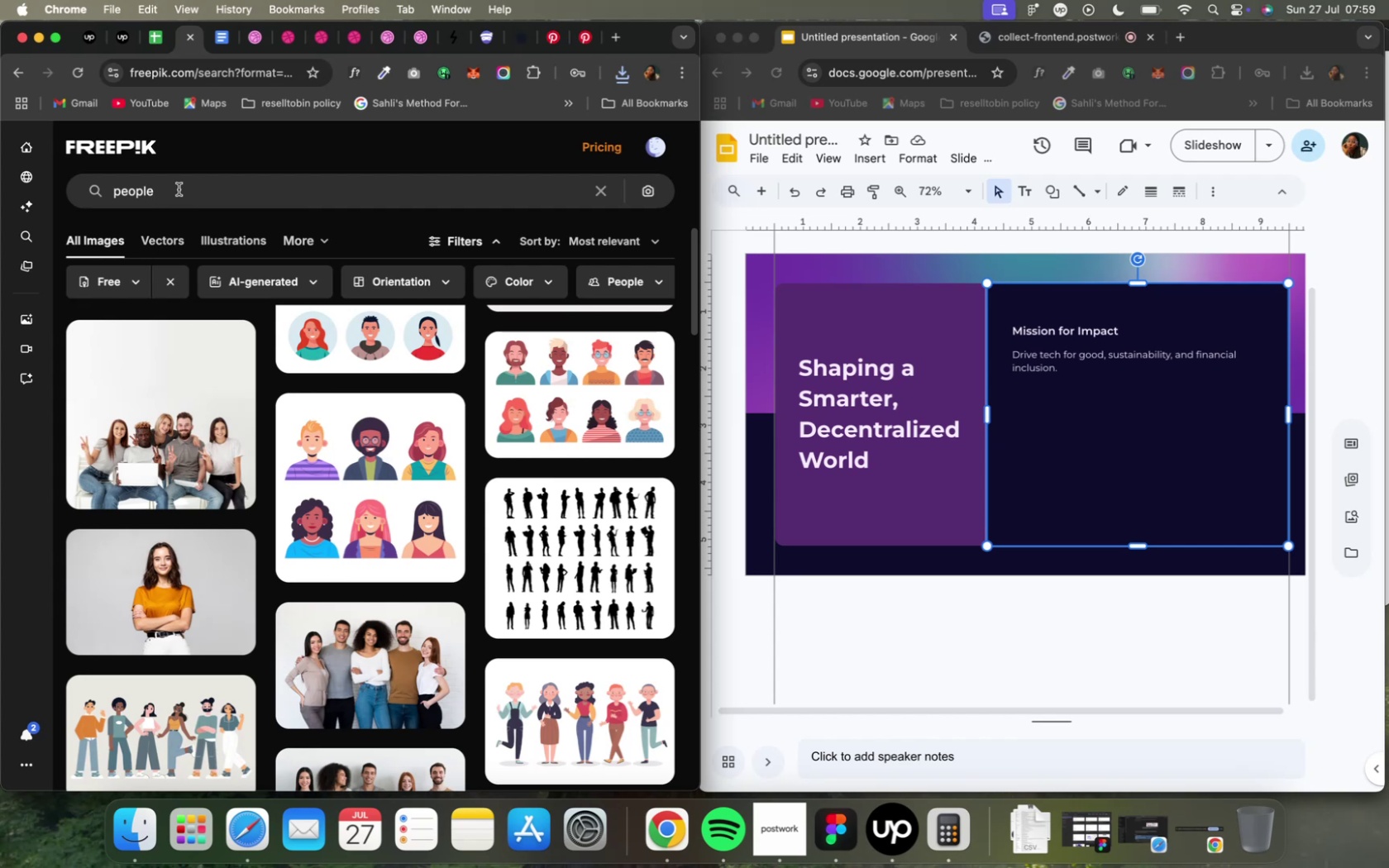 
wait(7.64)
 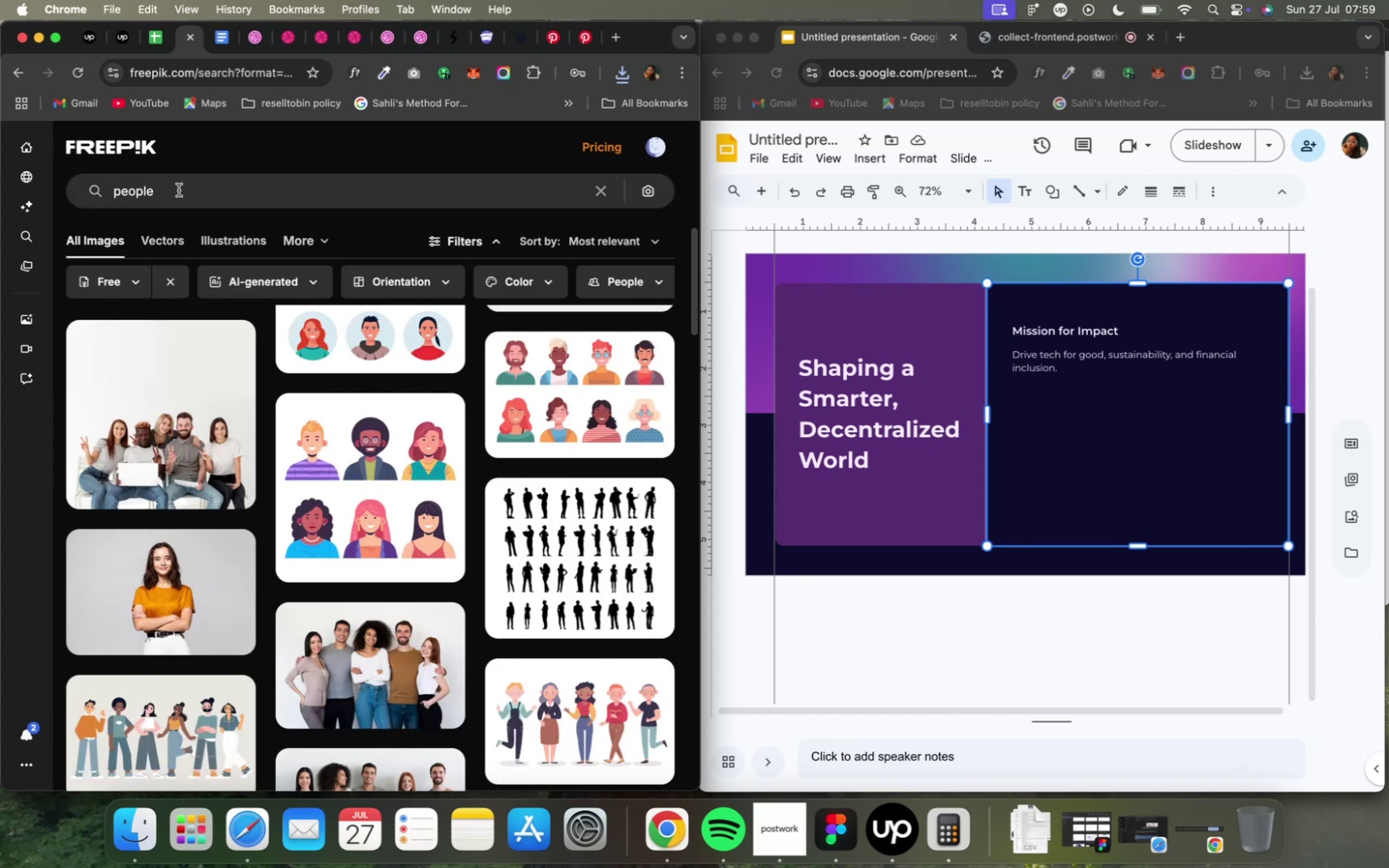 
key(Meta+CommandLeft)
 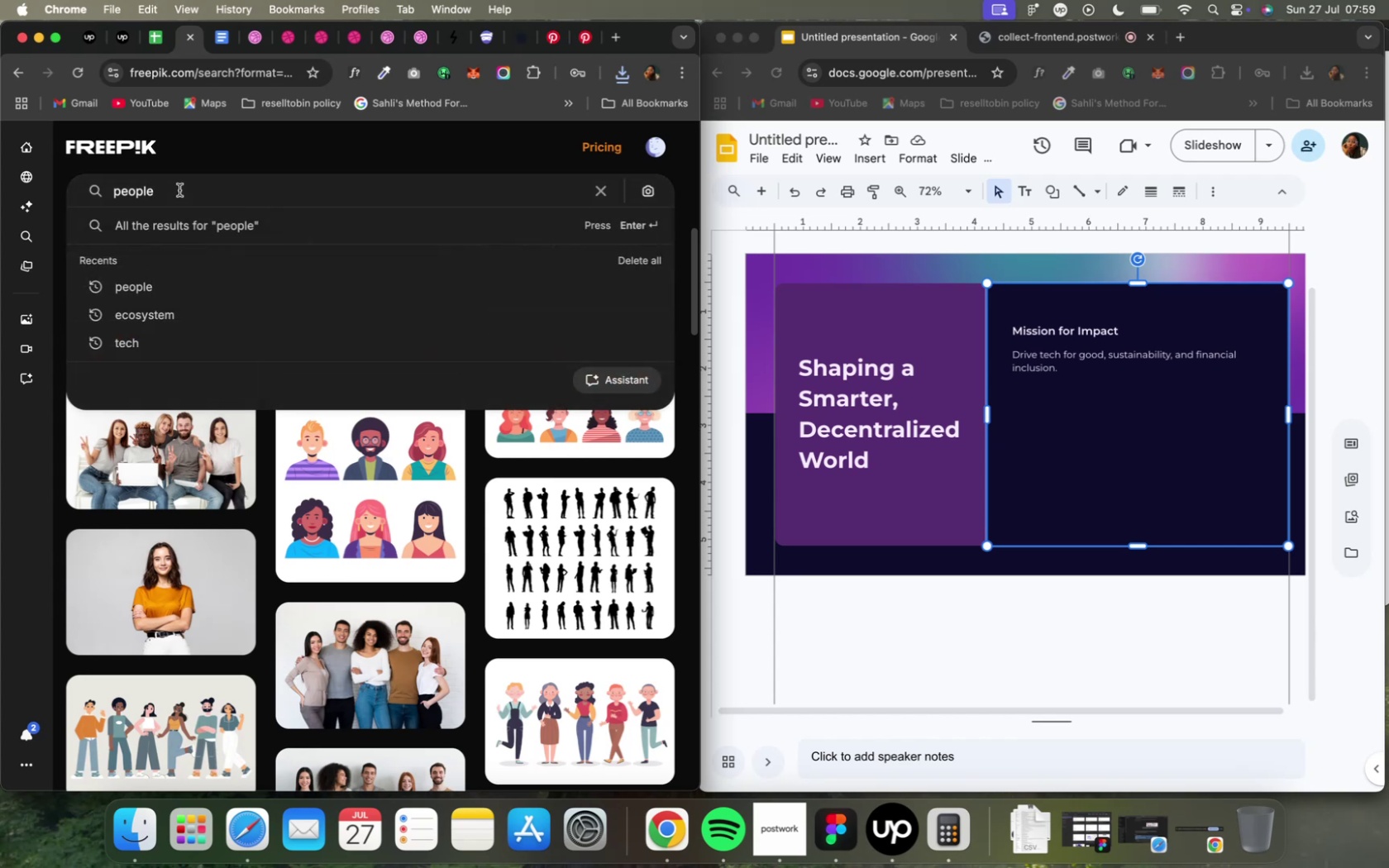 
key(Meta+A)
 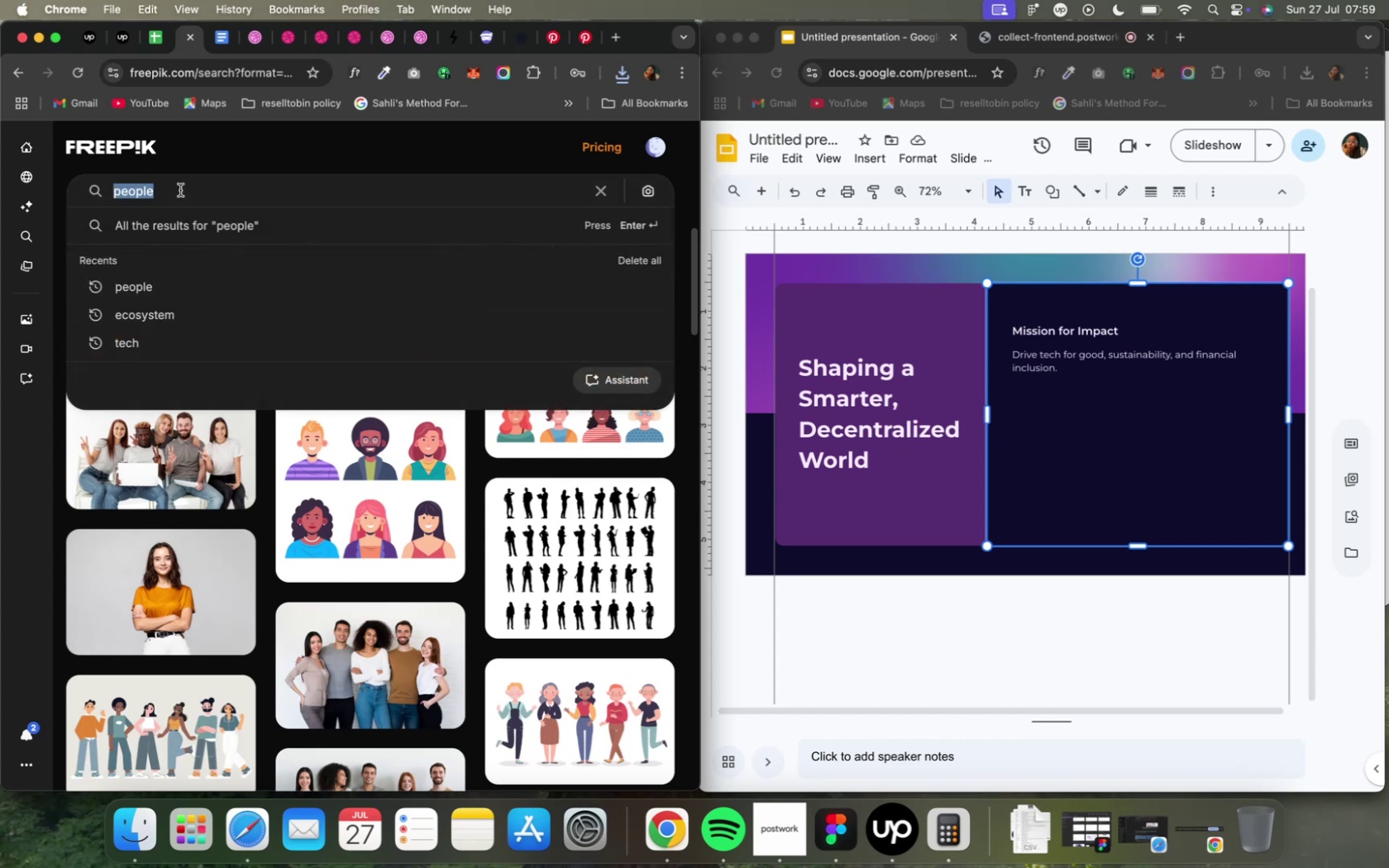 
type(team)
 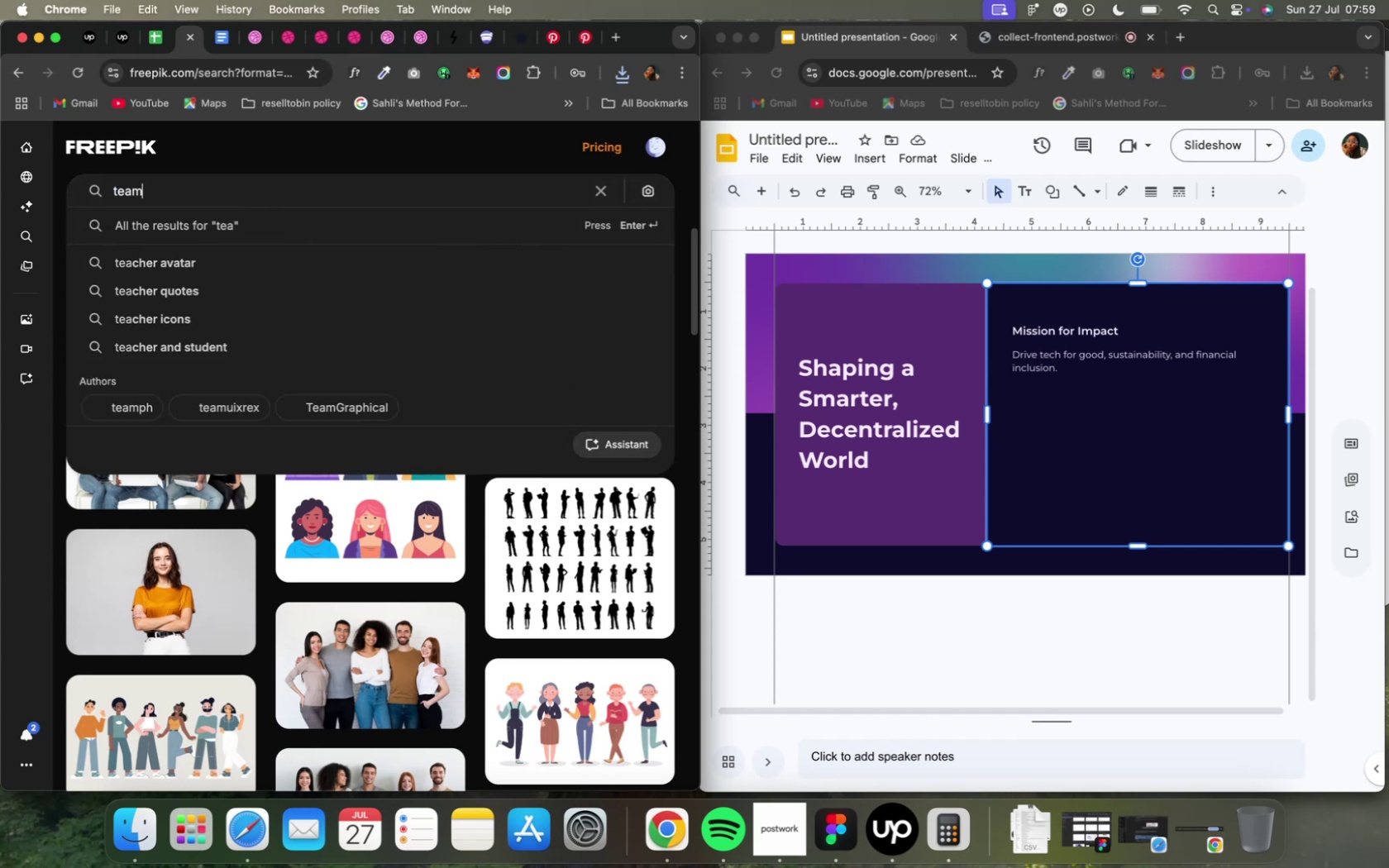 
key(Enter)
 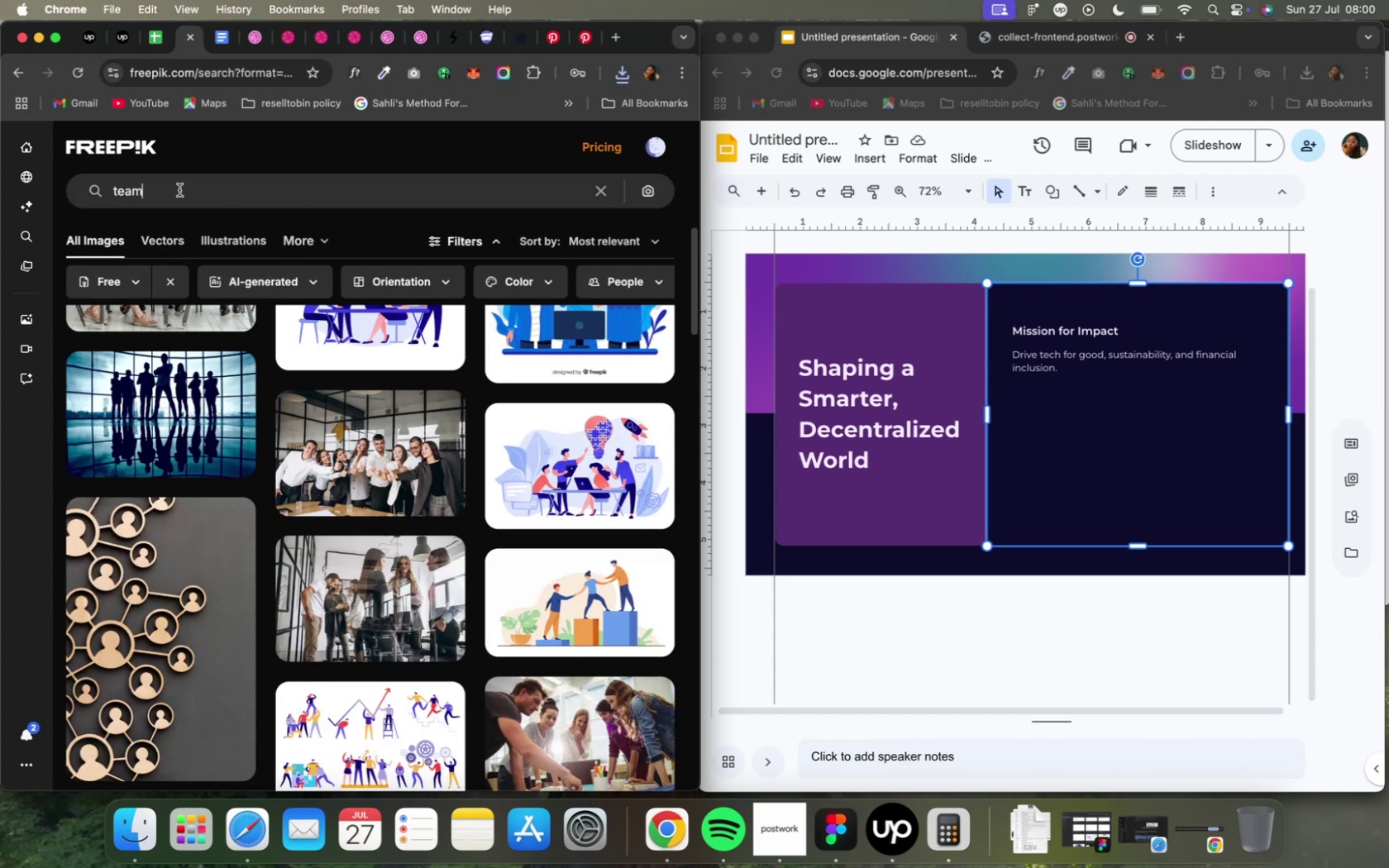 
wait(8.12)
 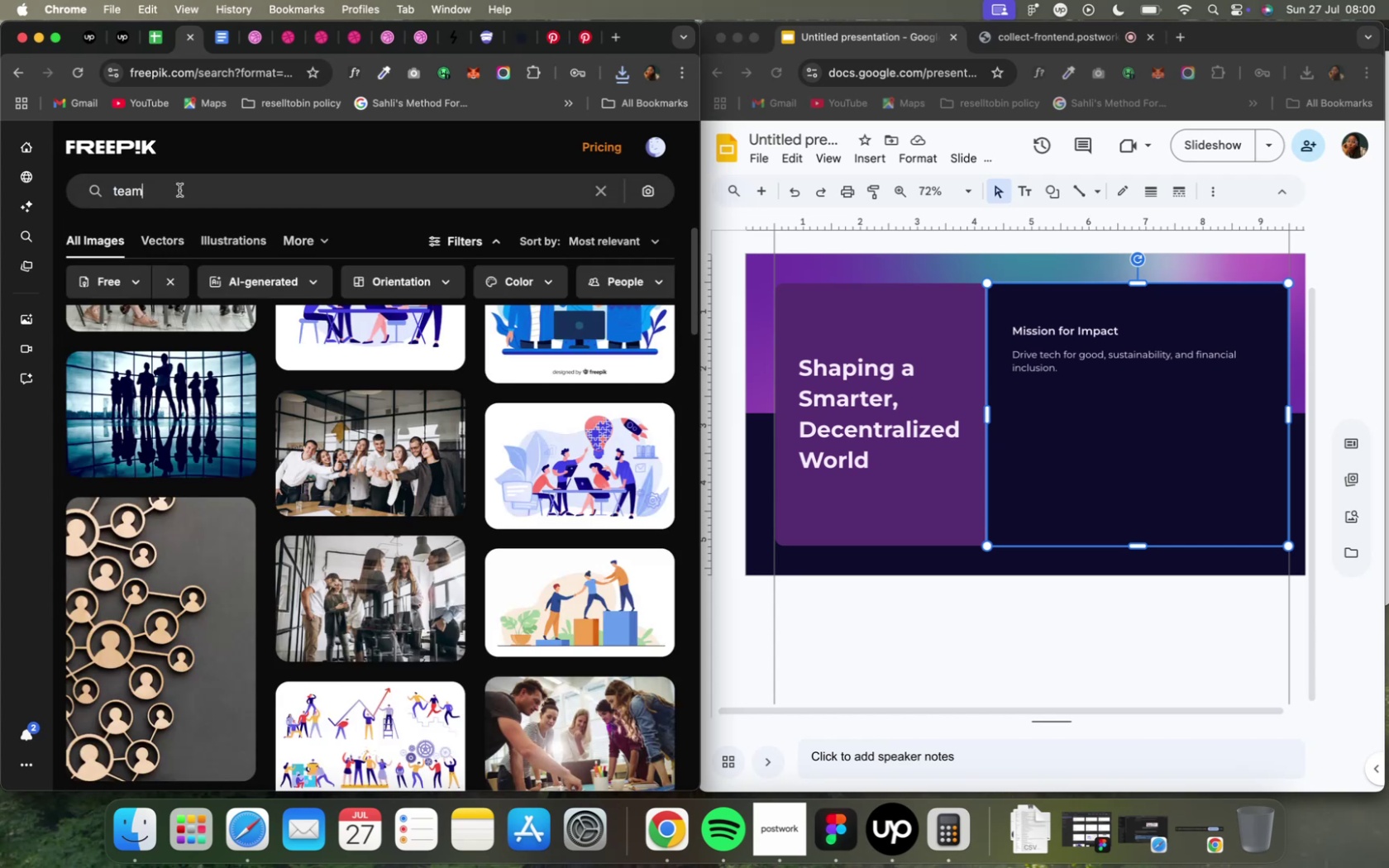 
scroll: coordinate [264, 571], scroll_direction: up, amount: 4.0
 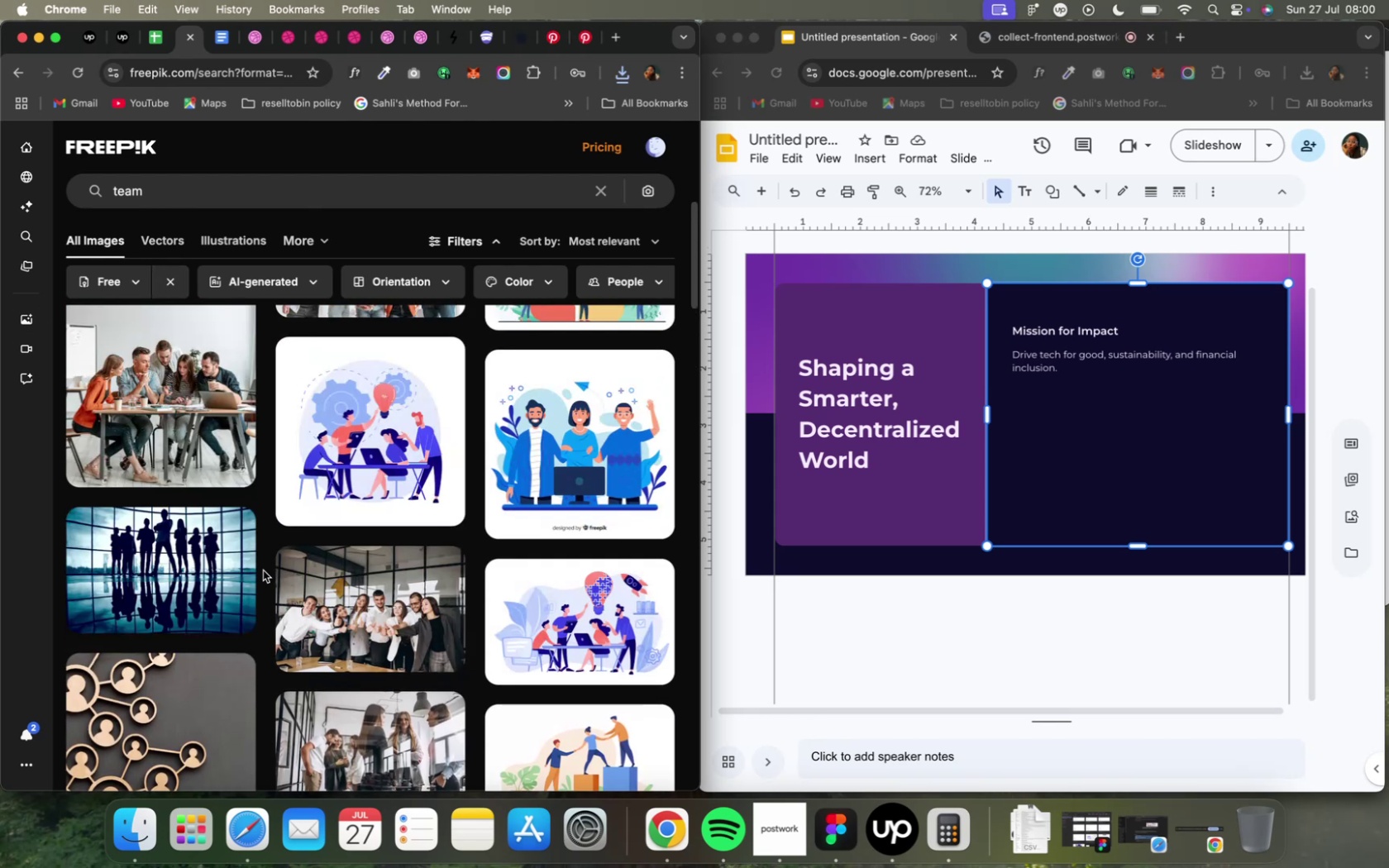 
scroll: coordinate [259, 569], scroll_direction: down, amount: 41.0
 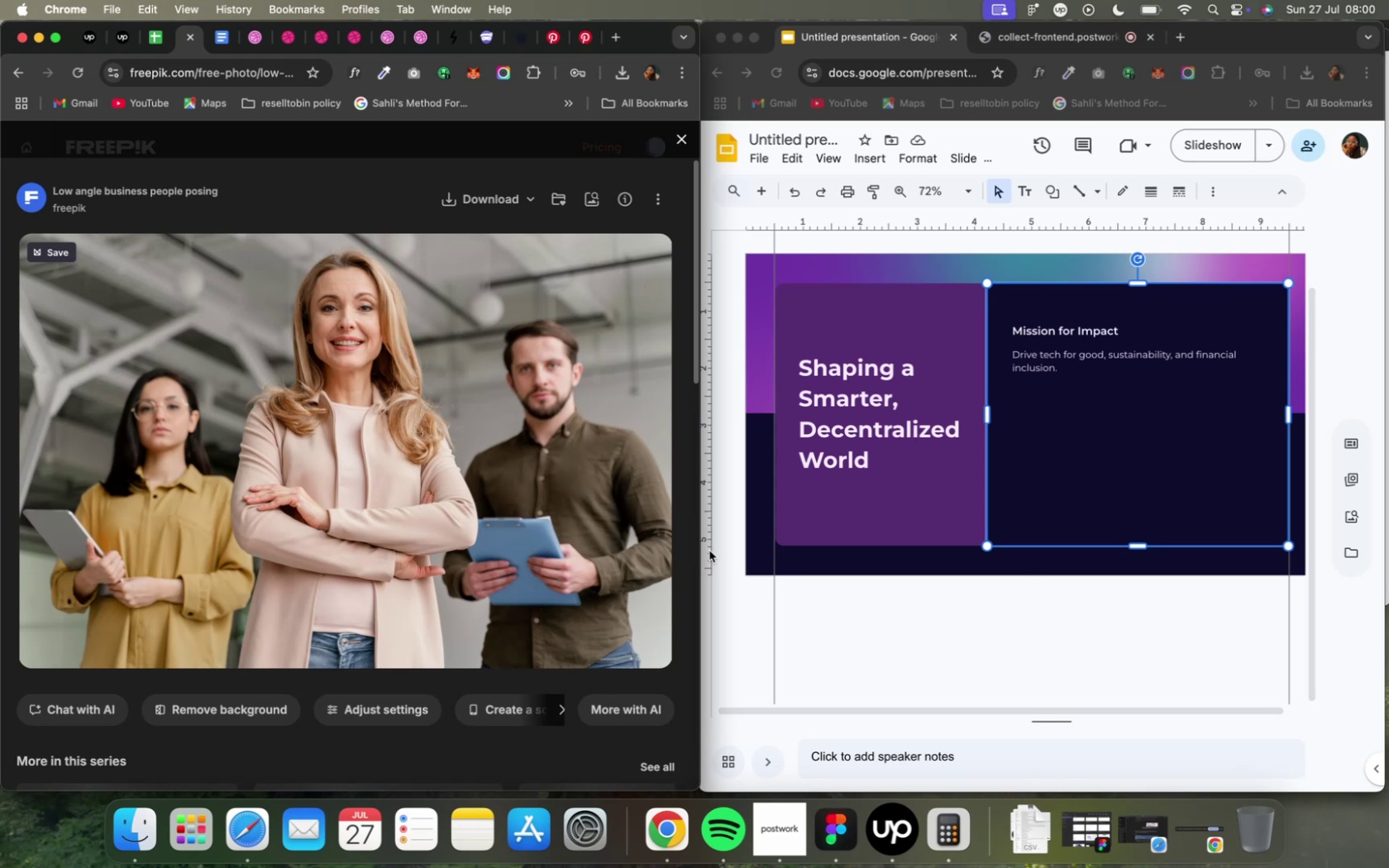 
wait(19.56)
 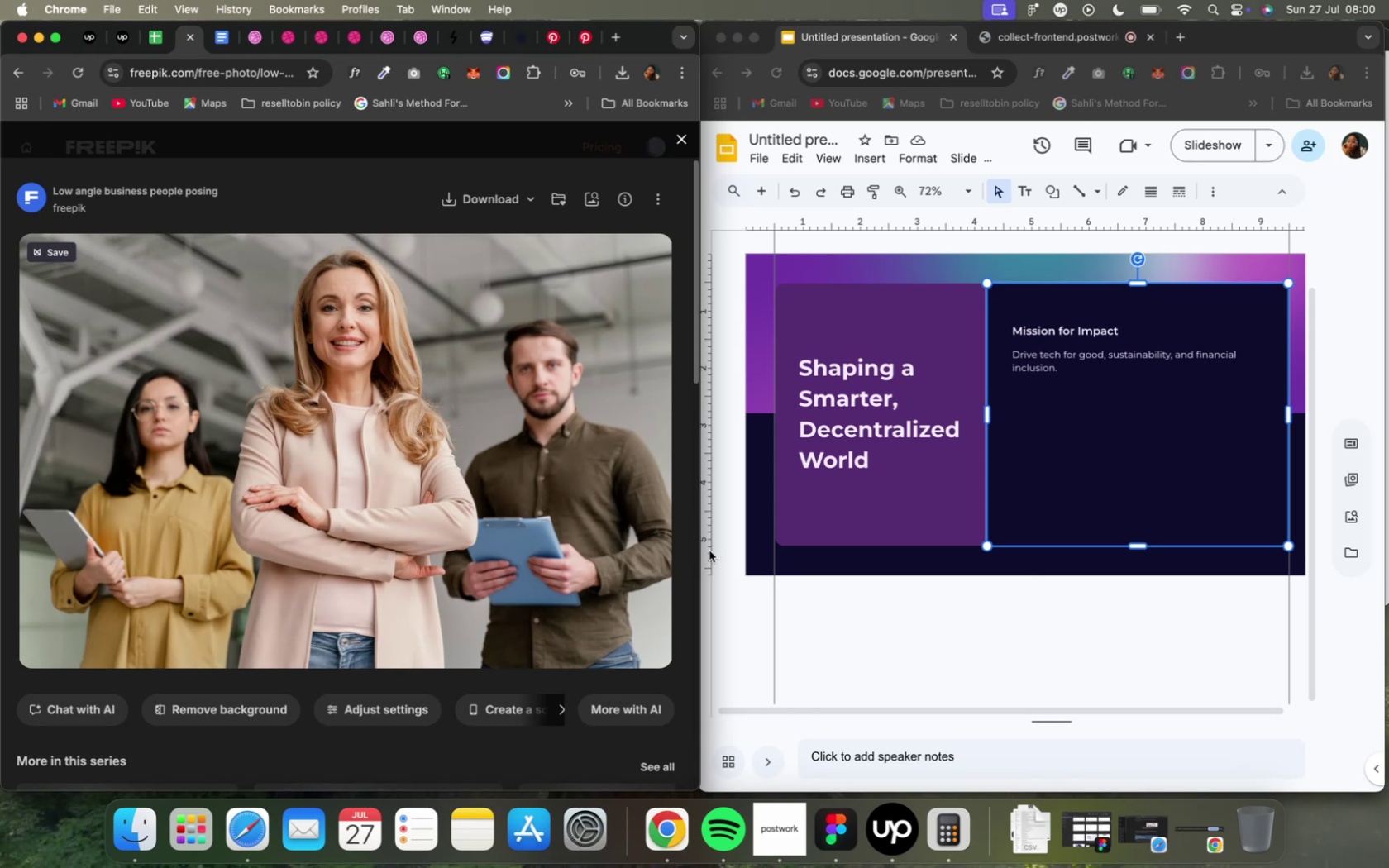 
left_click([514, 203])
 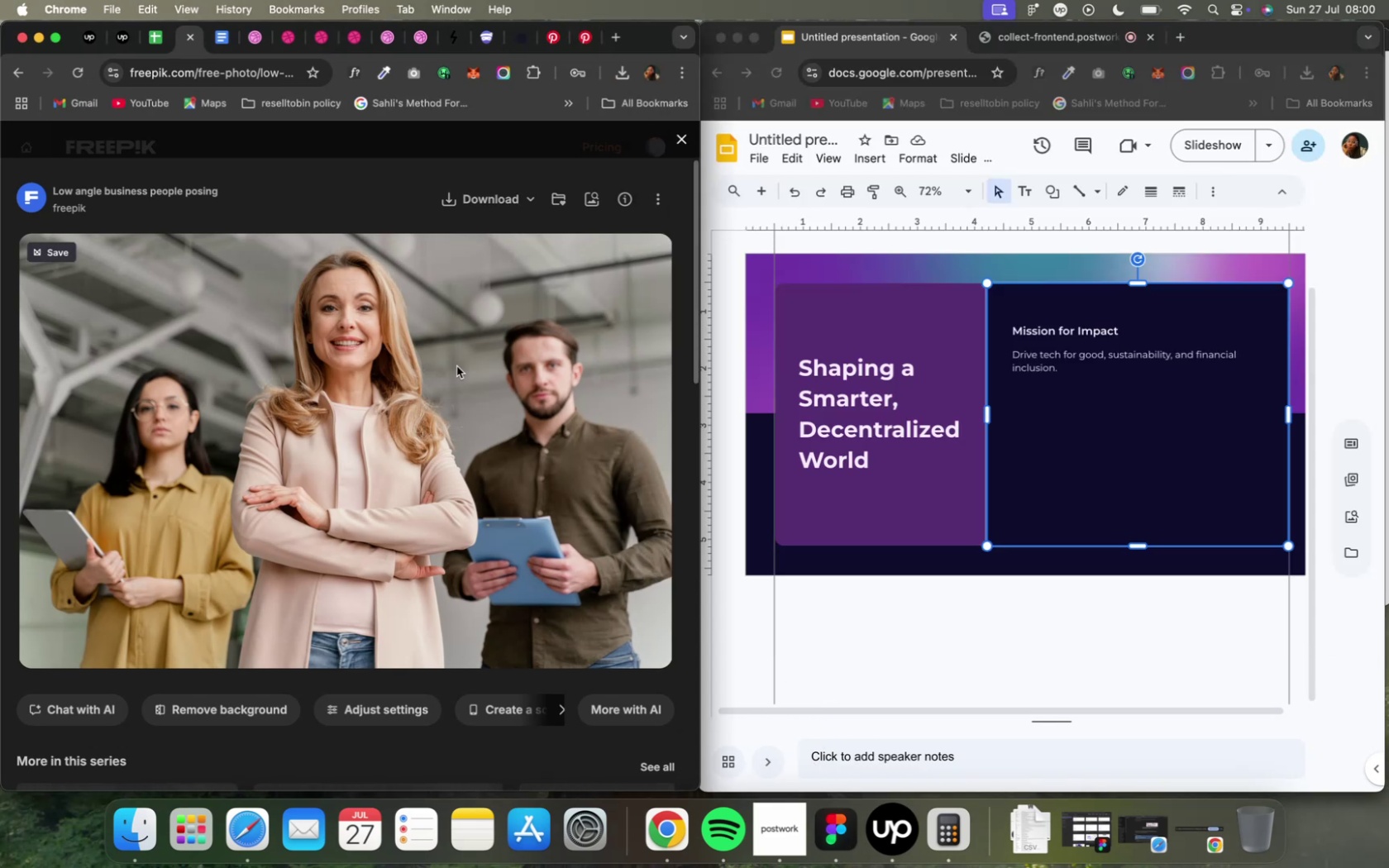 
wait(8.17)
 